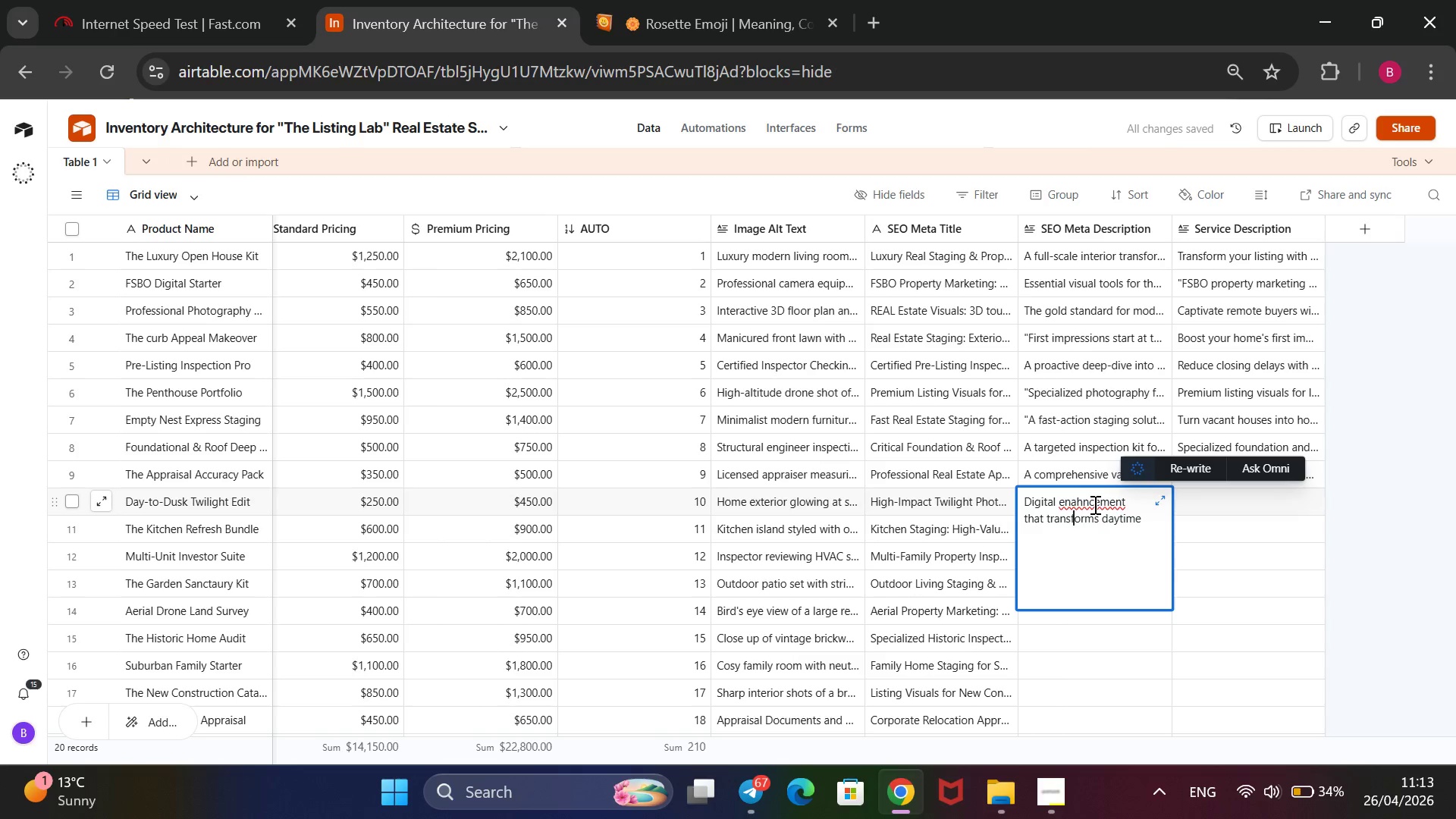 
left_click([1077, 506])
 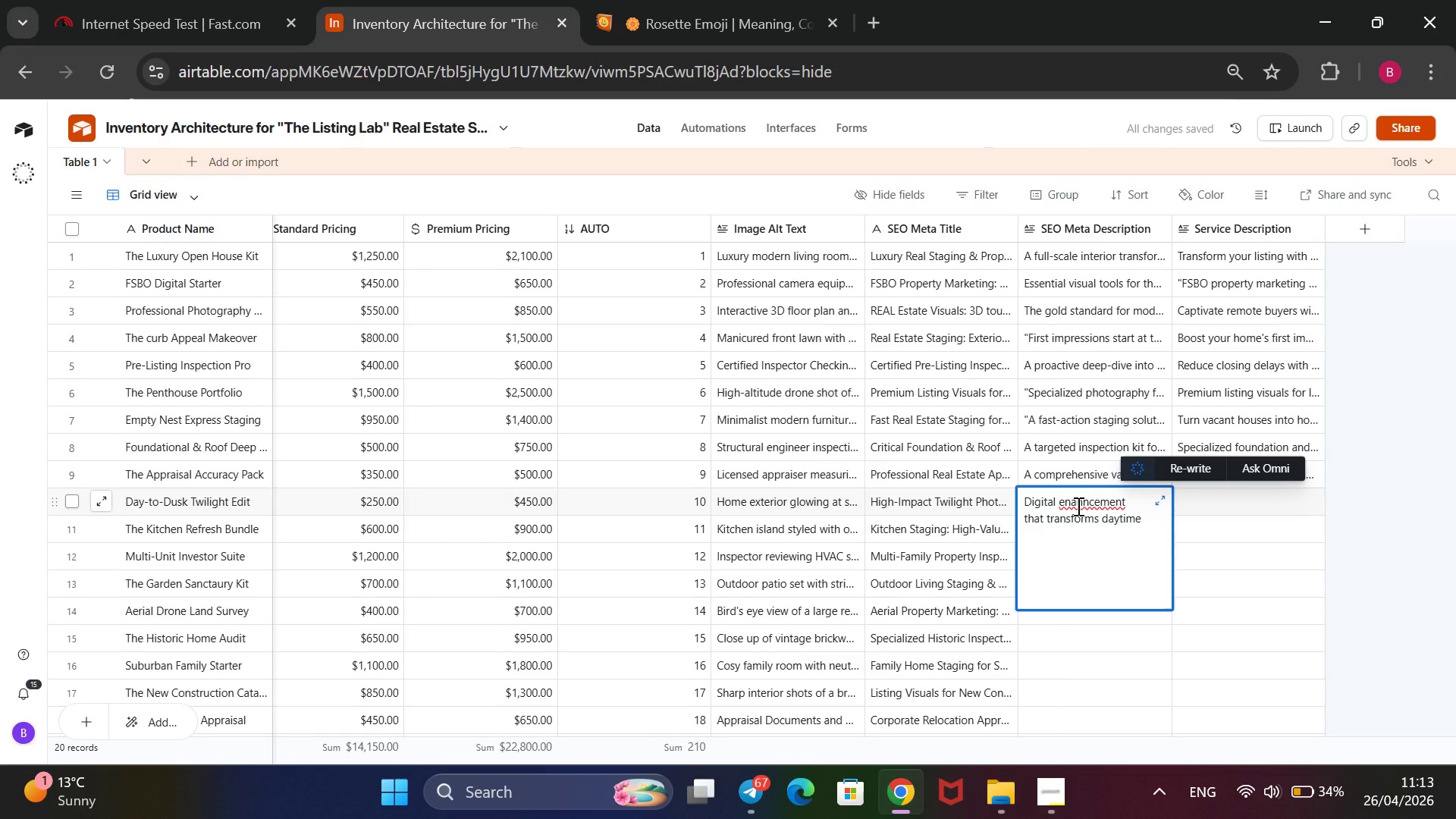 
key(Backspace)
 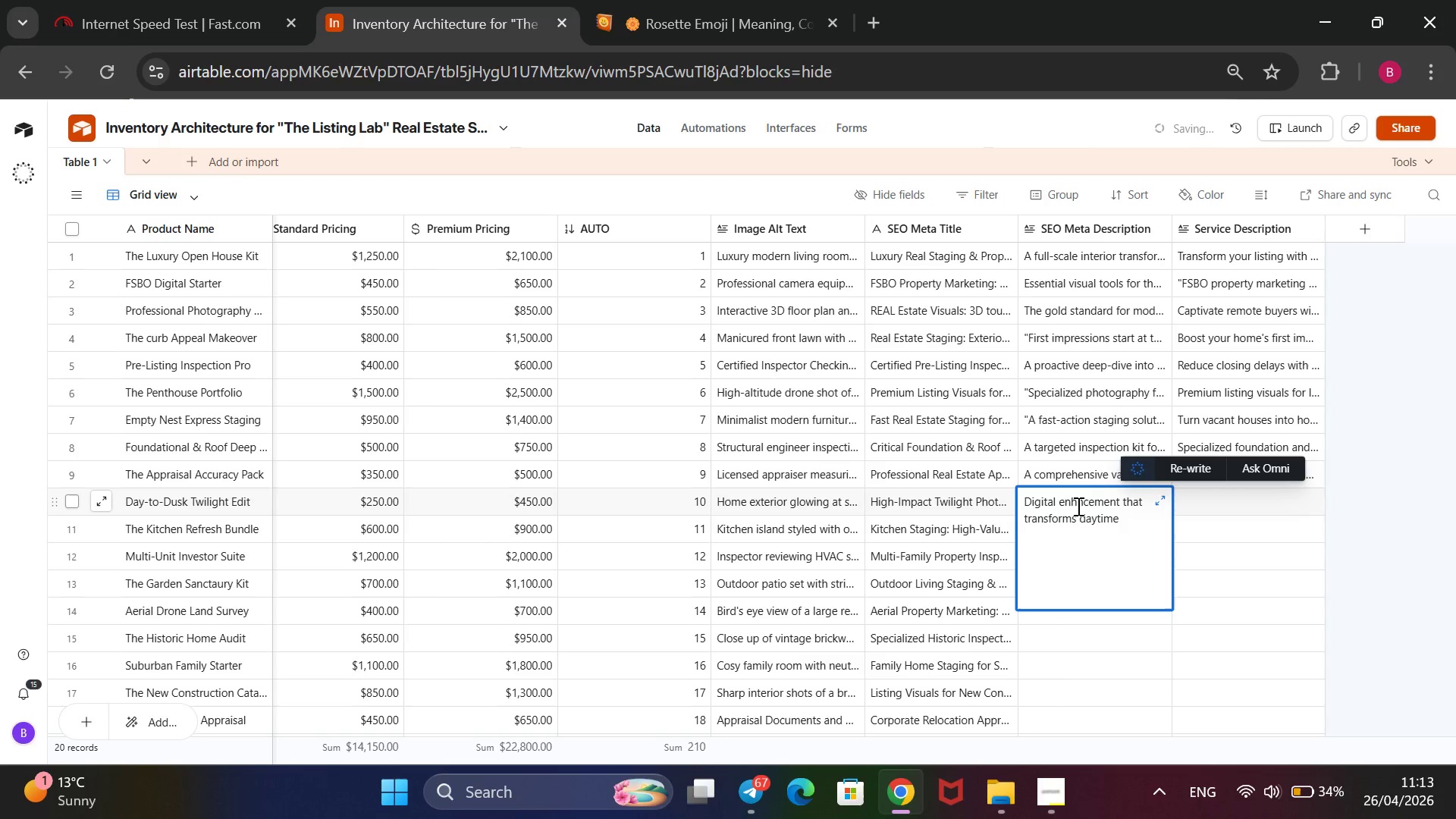 
key(ArrowRight)
 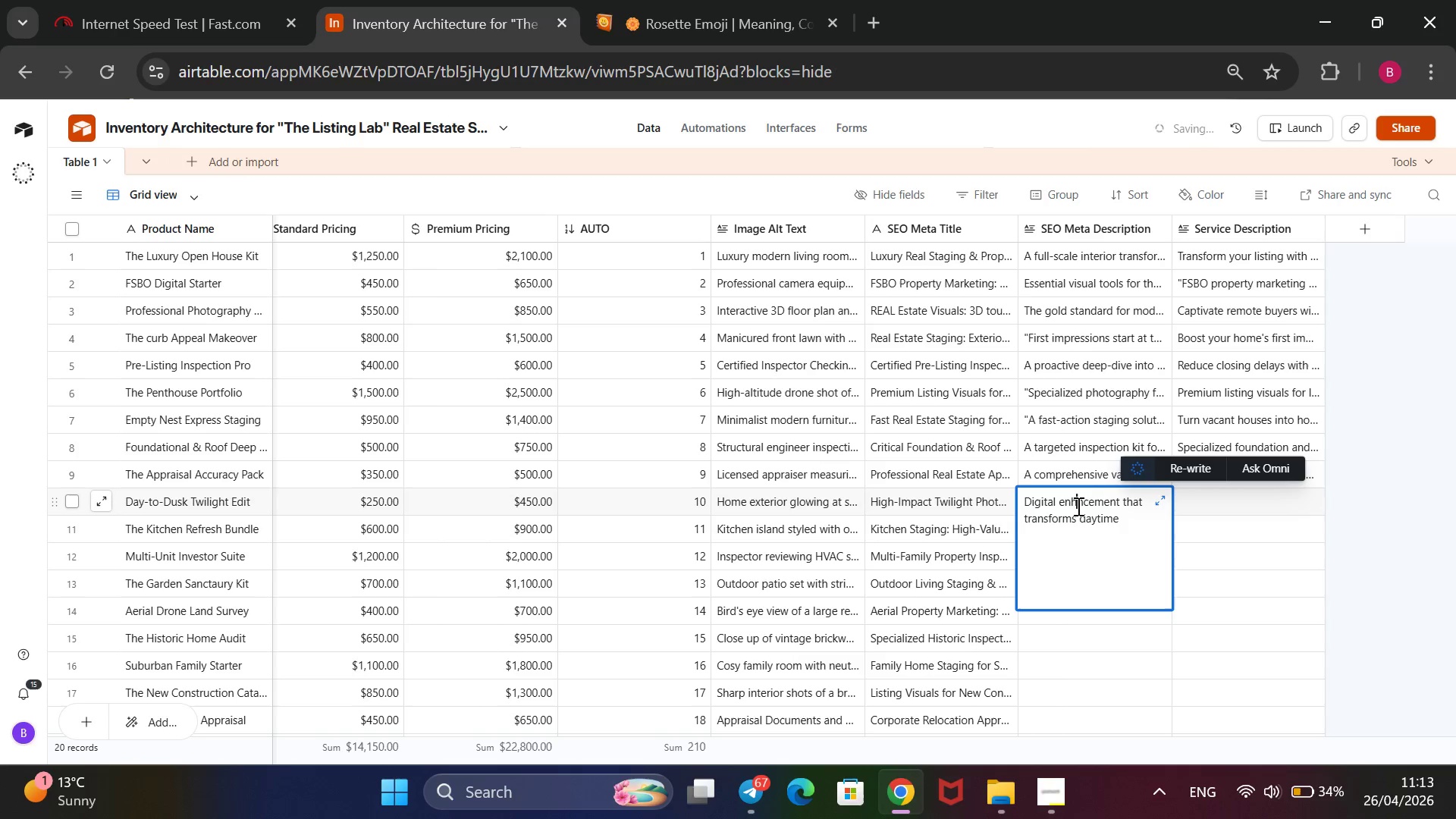 
key(A)
 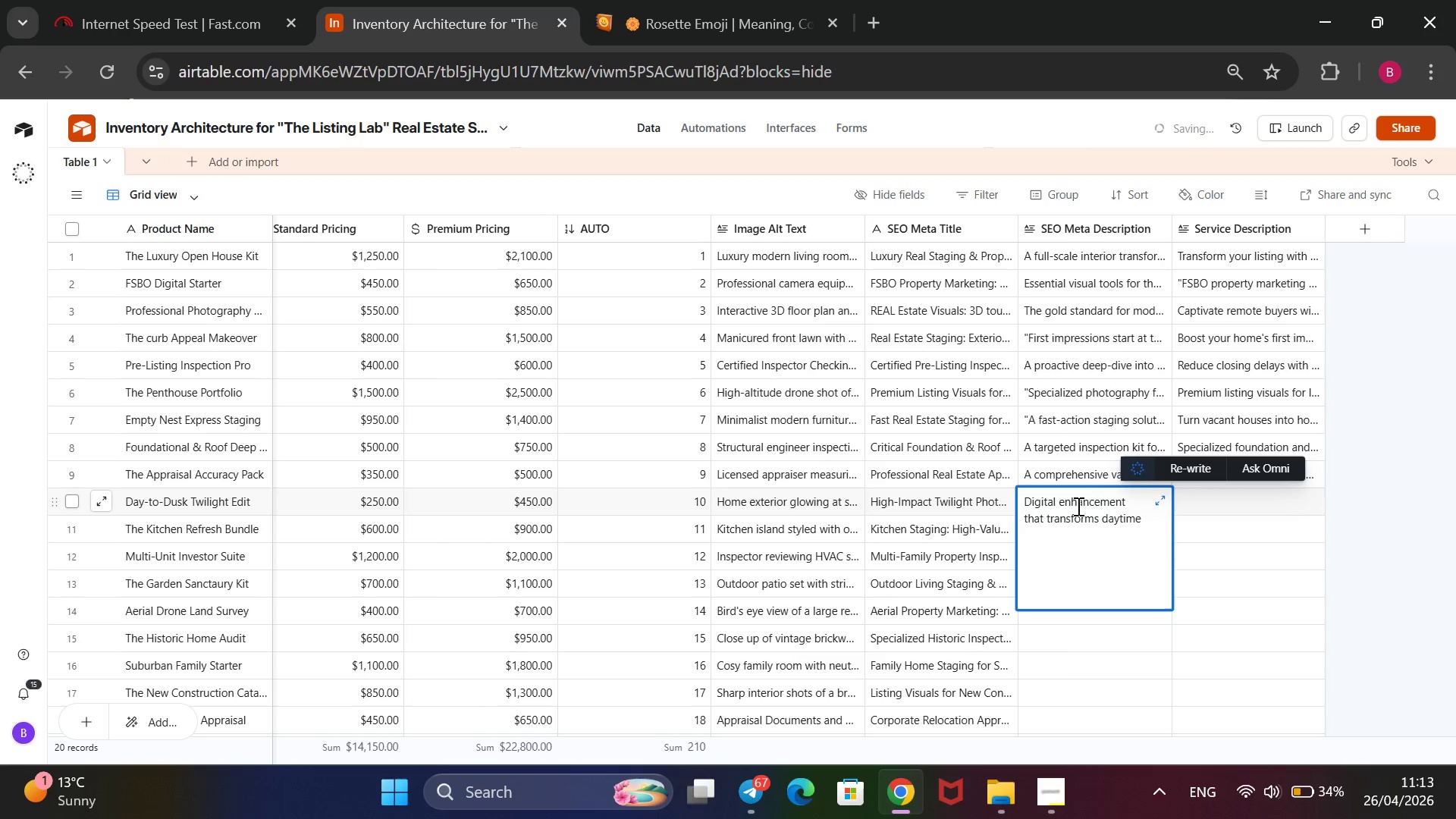 
key(ArrowDown)
 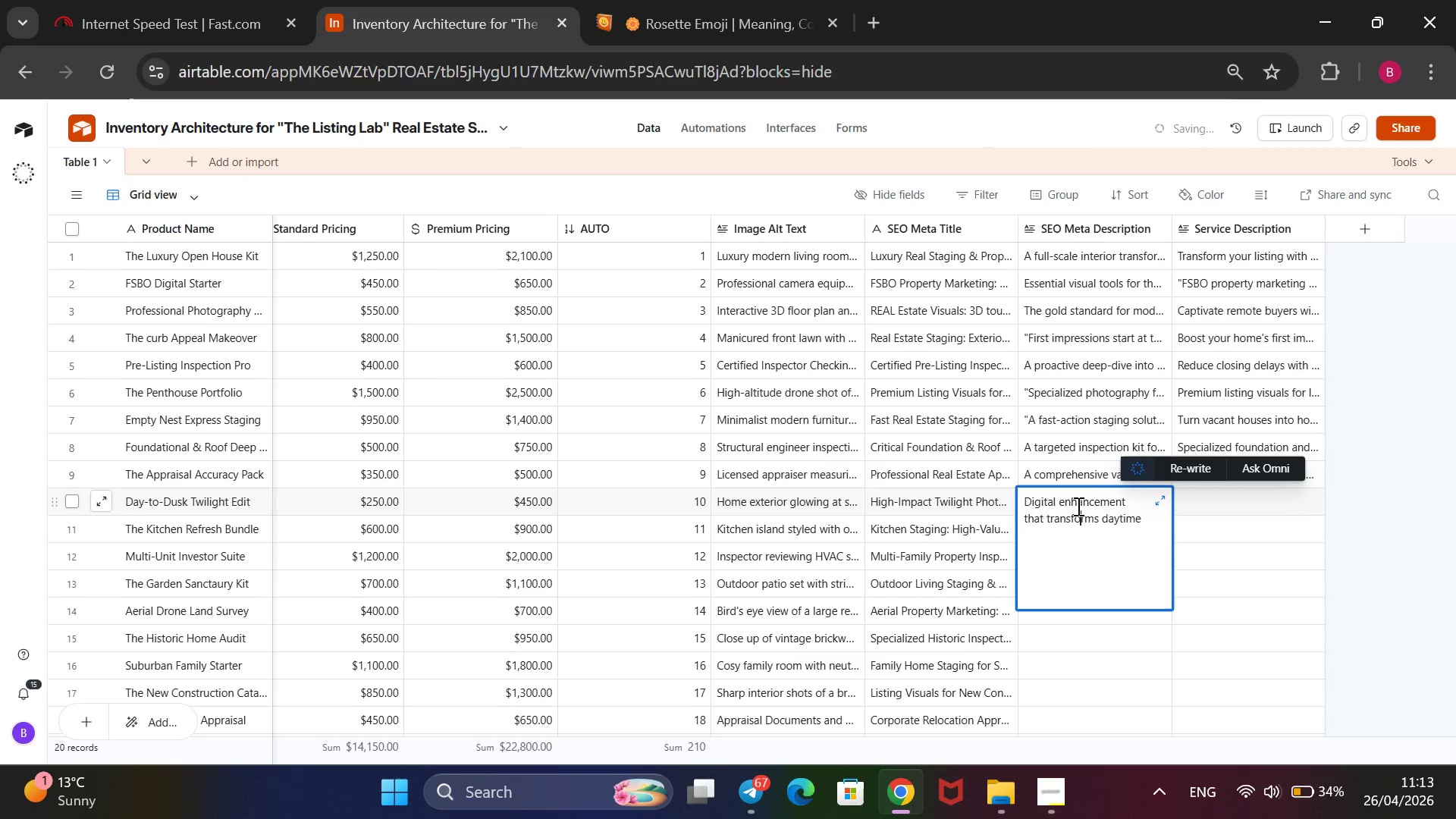 
key(ArrowRight)
 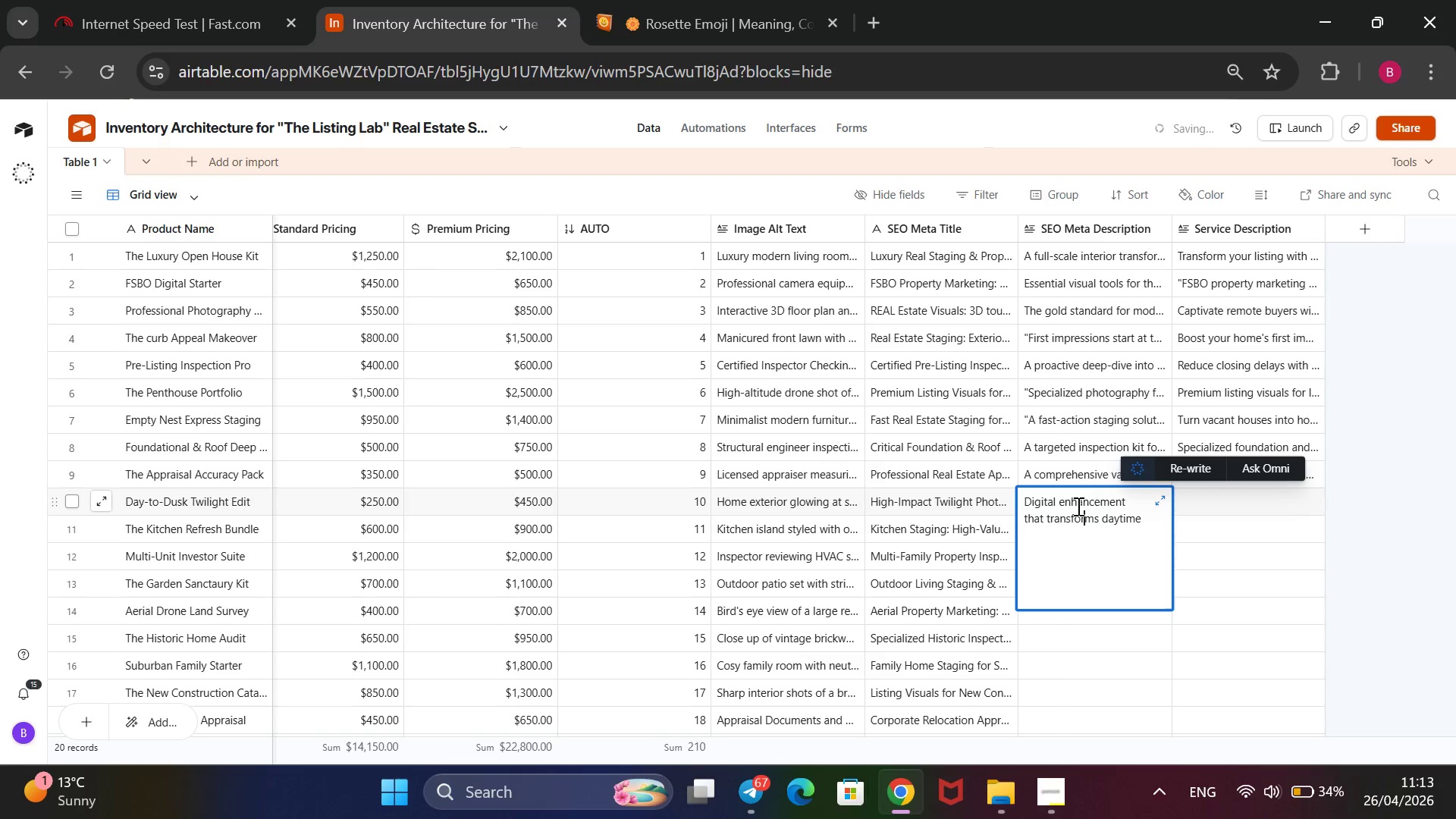 
key(ArrowRight)
 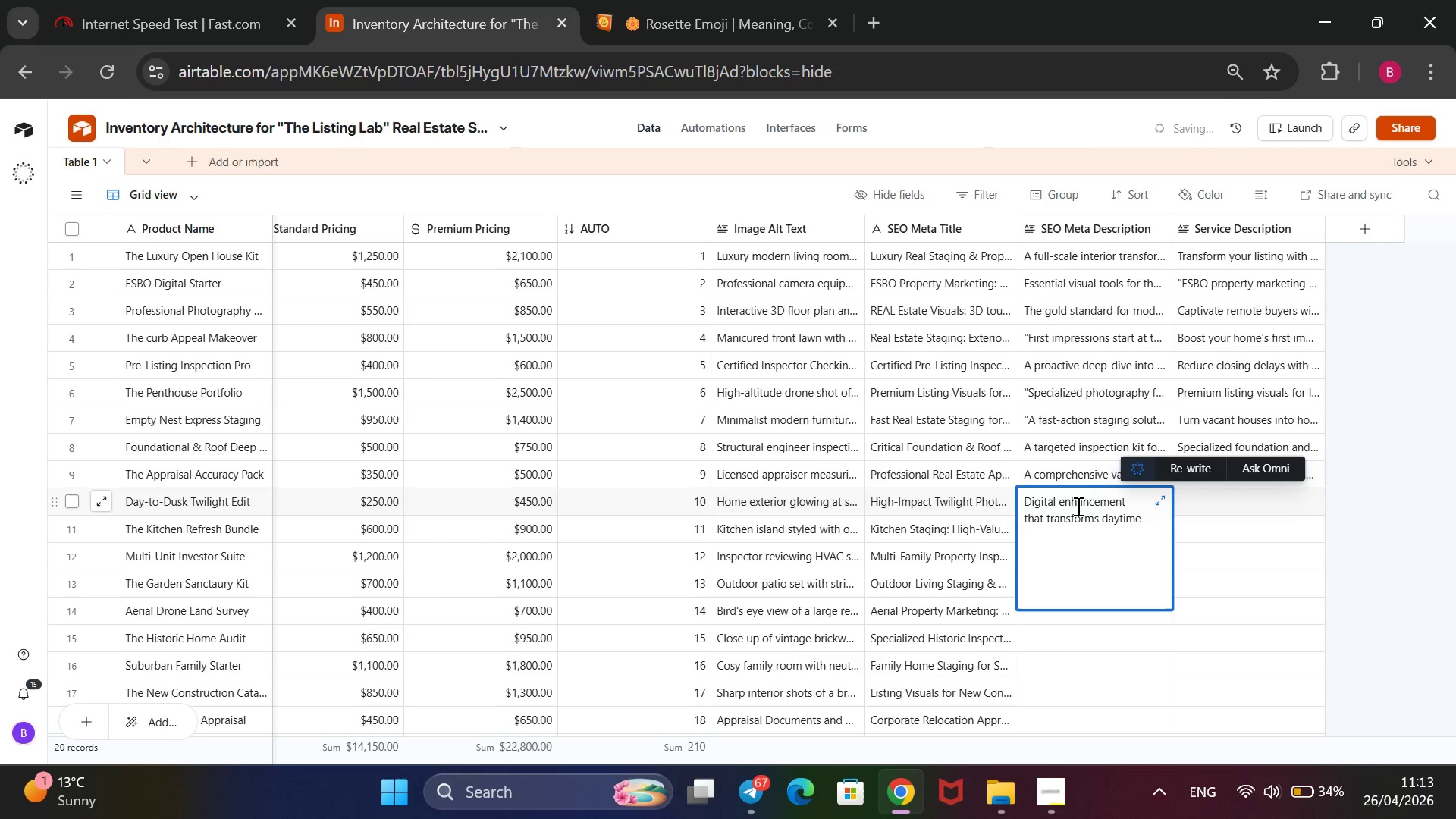 
key(ArrowRight)
 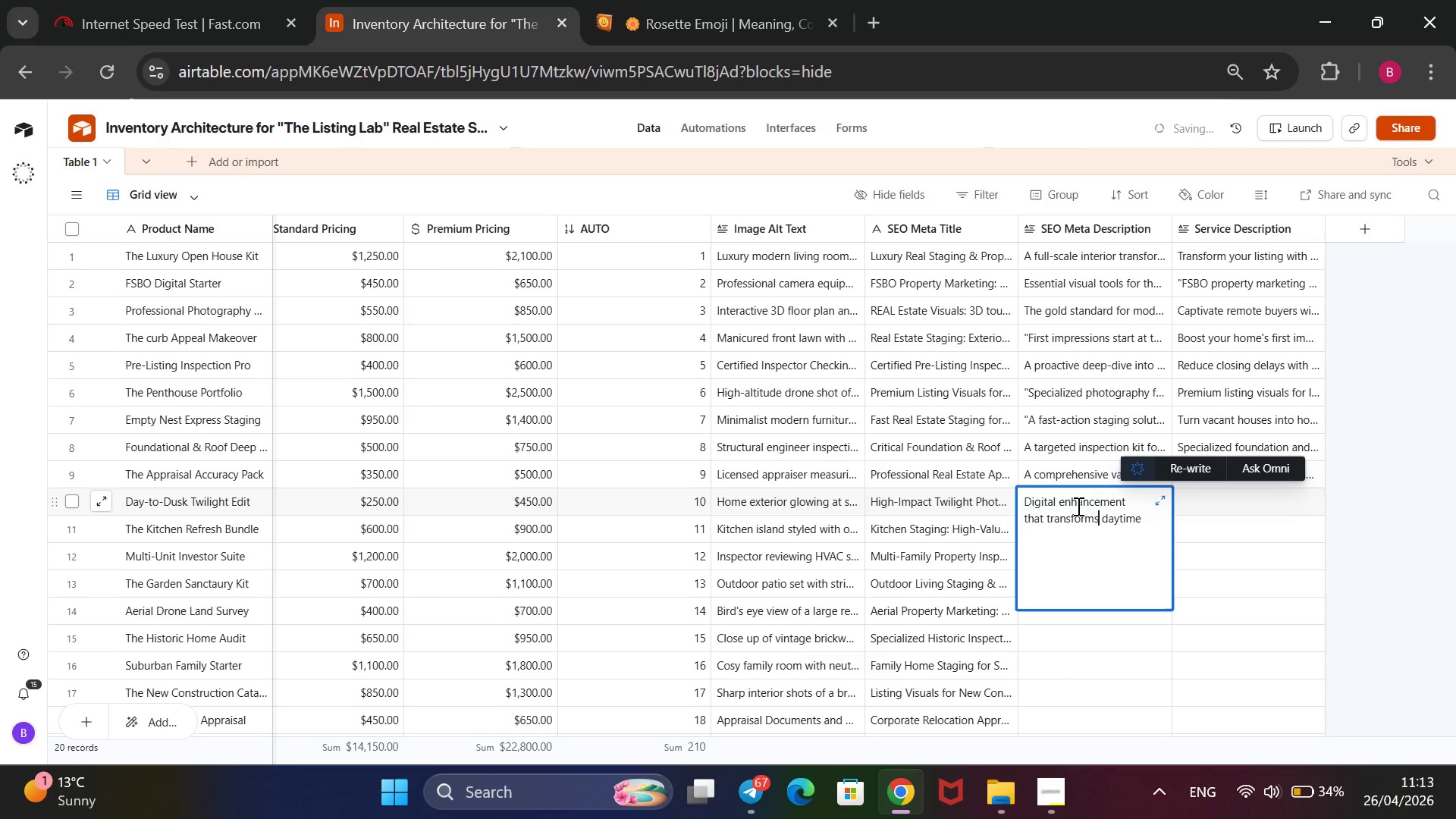 
key(ArrowRight)
 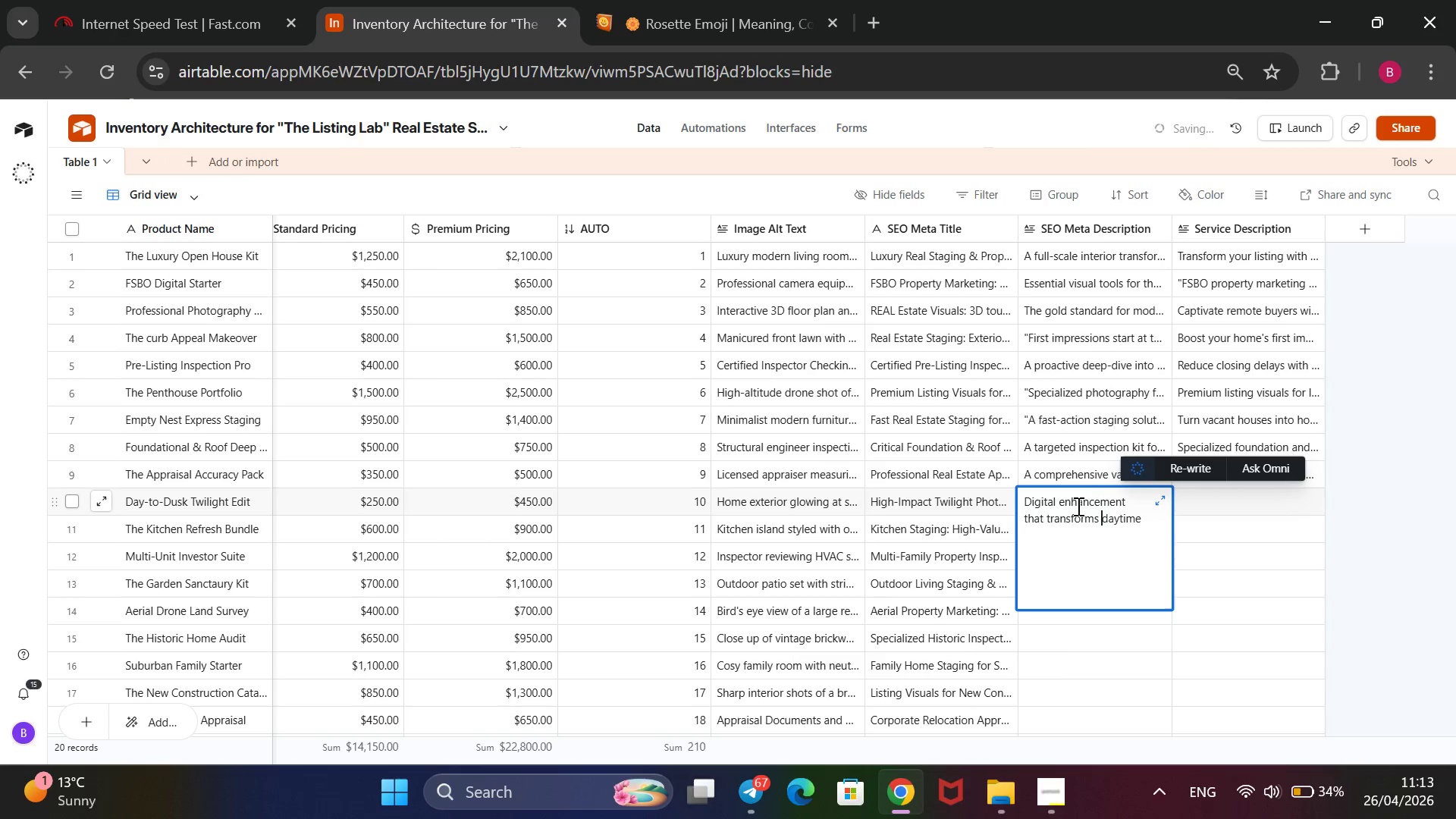 
key(ArrowRight)
 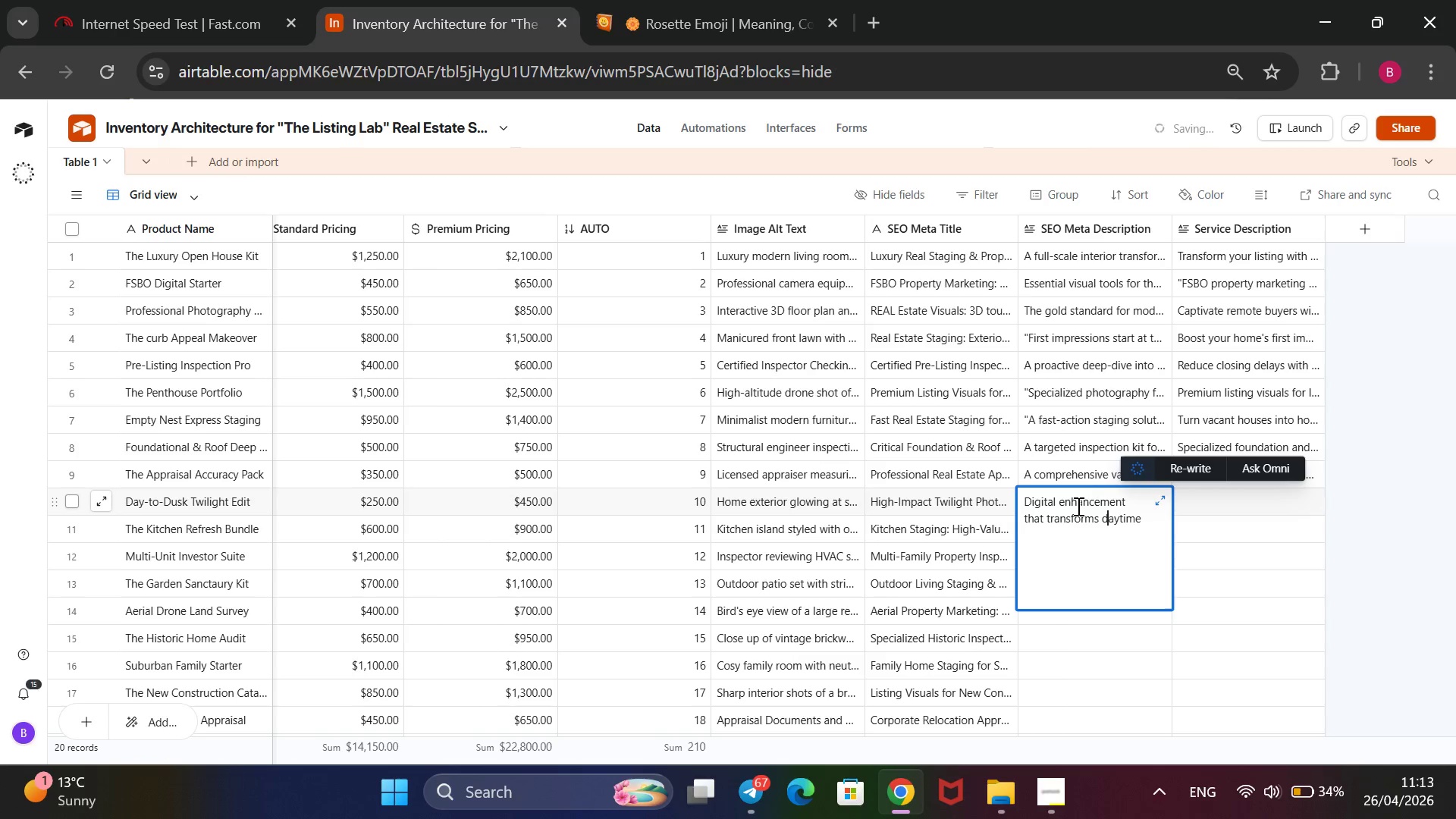 
key(ArrowRight)
 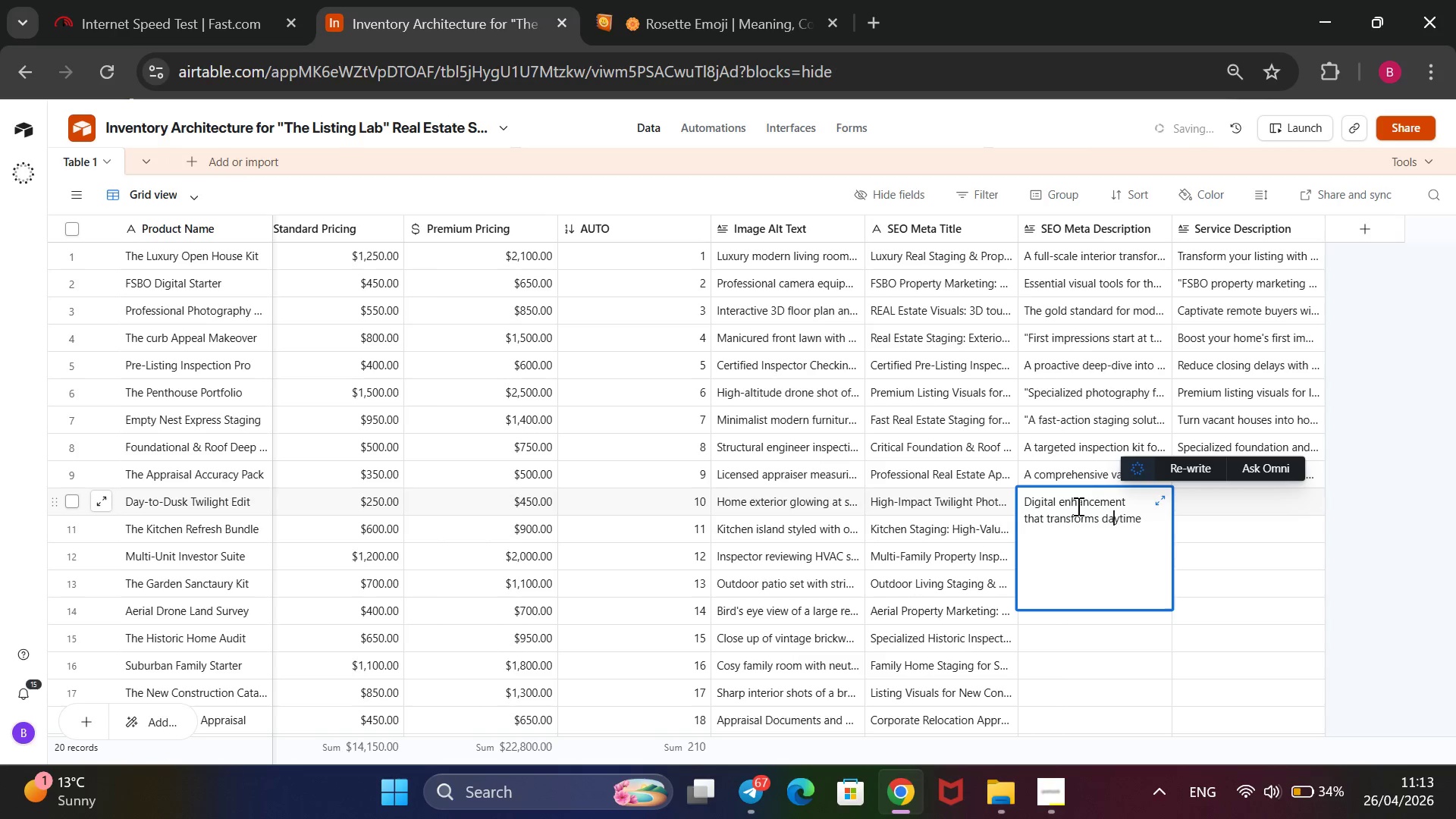 
key(ArrowRight)
 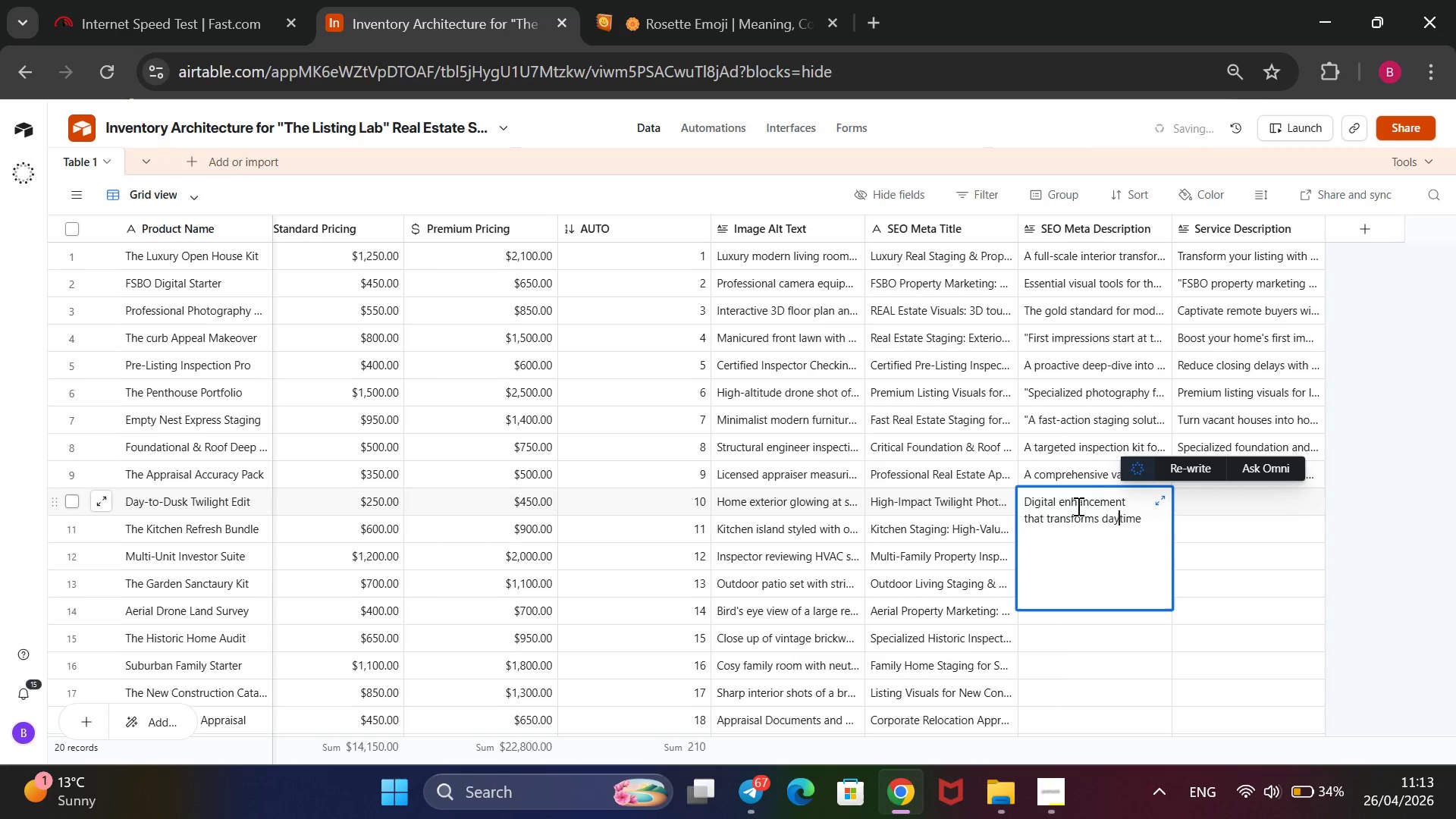 
key(ArrowRight)
 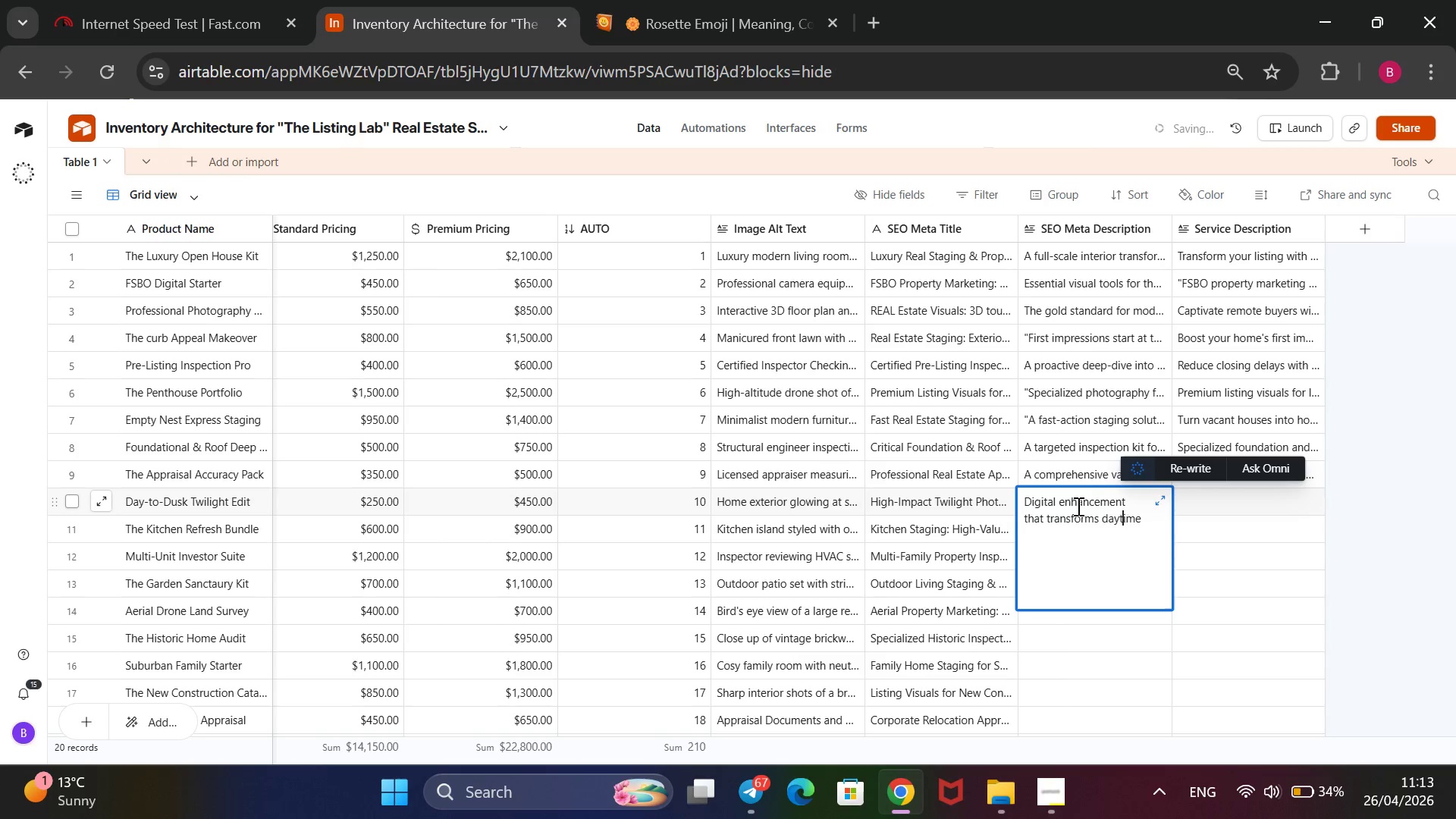 
key(ArrowRight)
 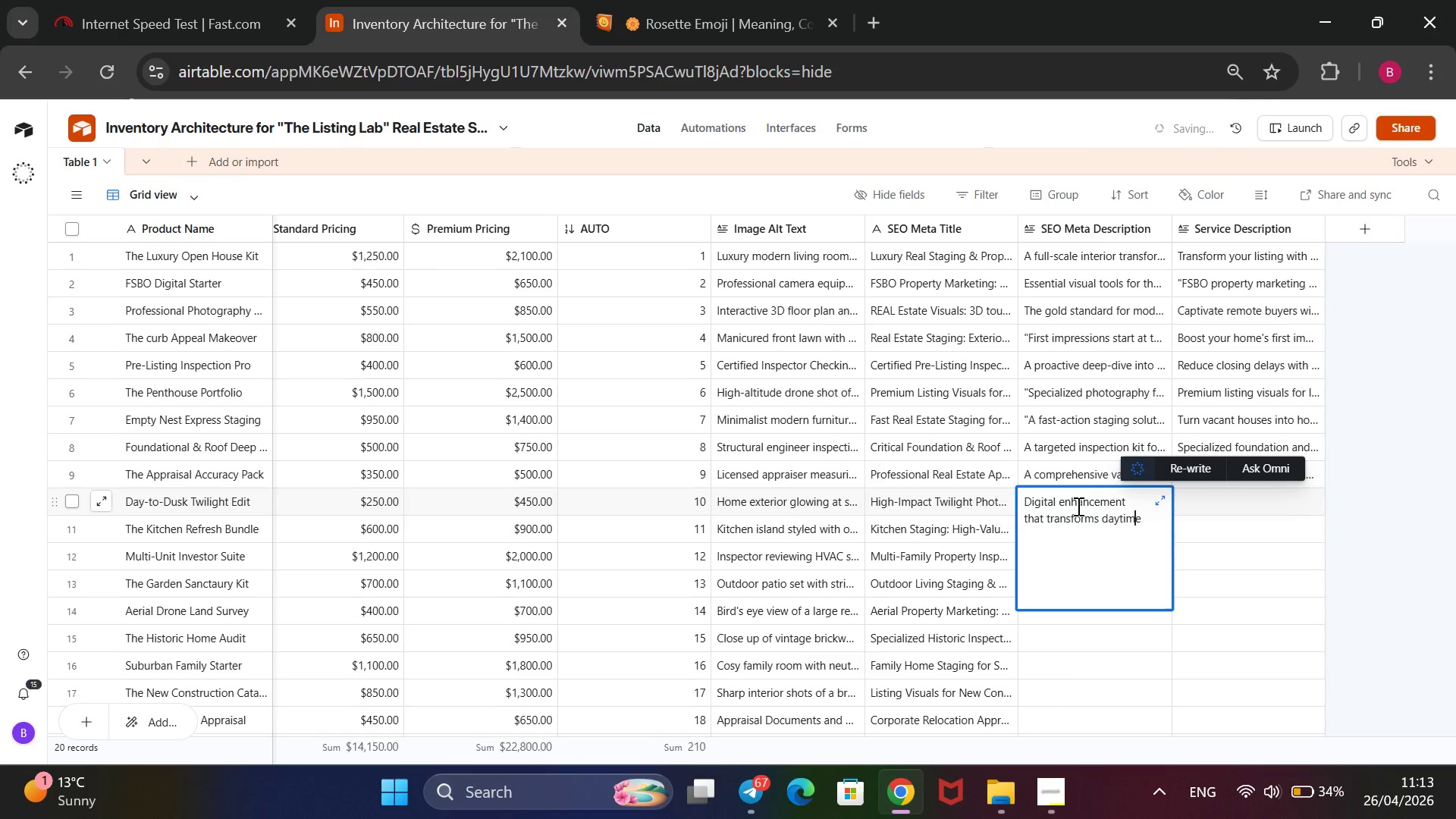 
key(ArrowRight)
 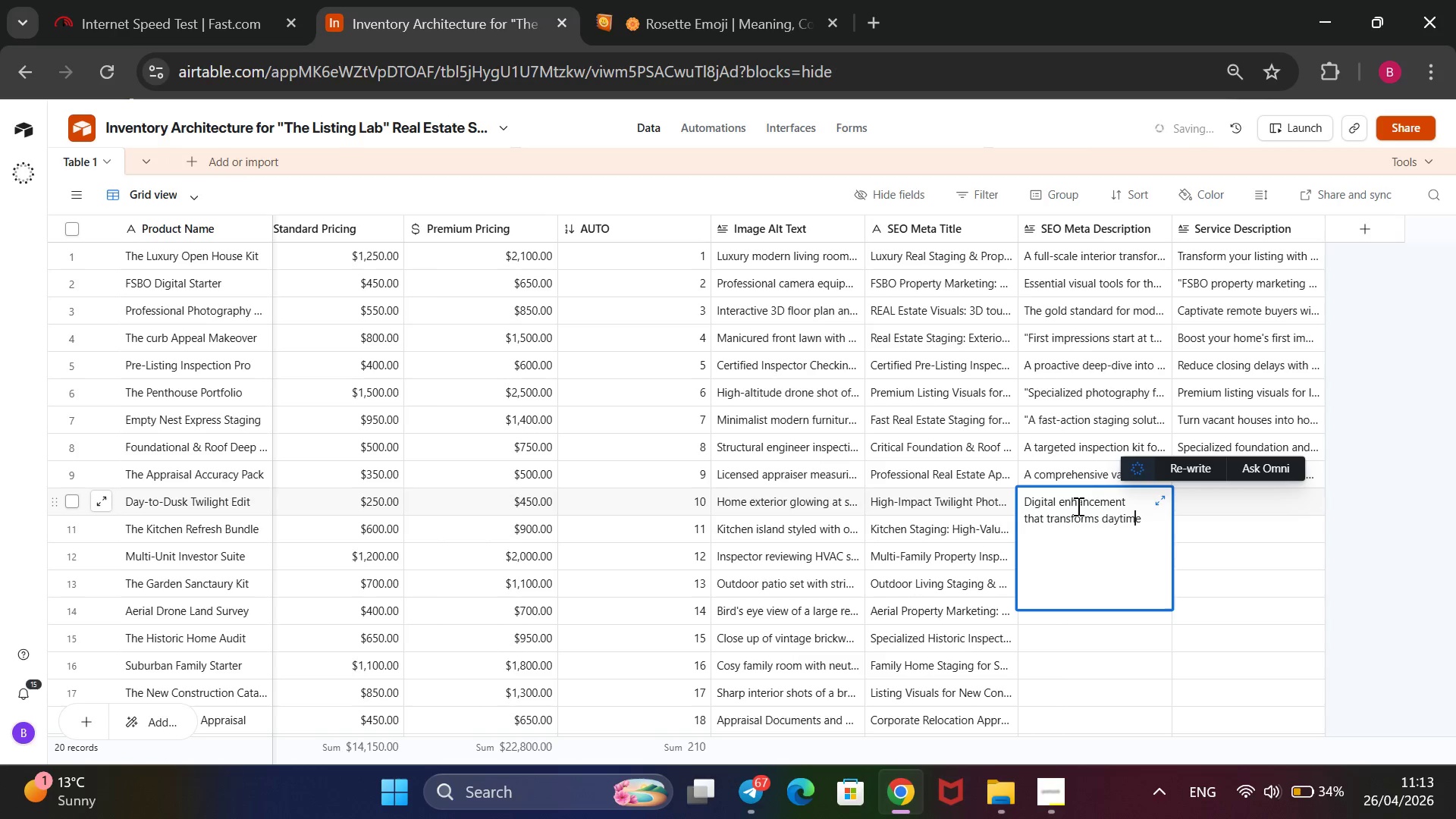 
key(ArrowRight)
 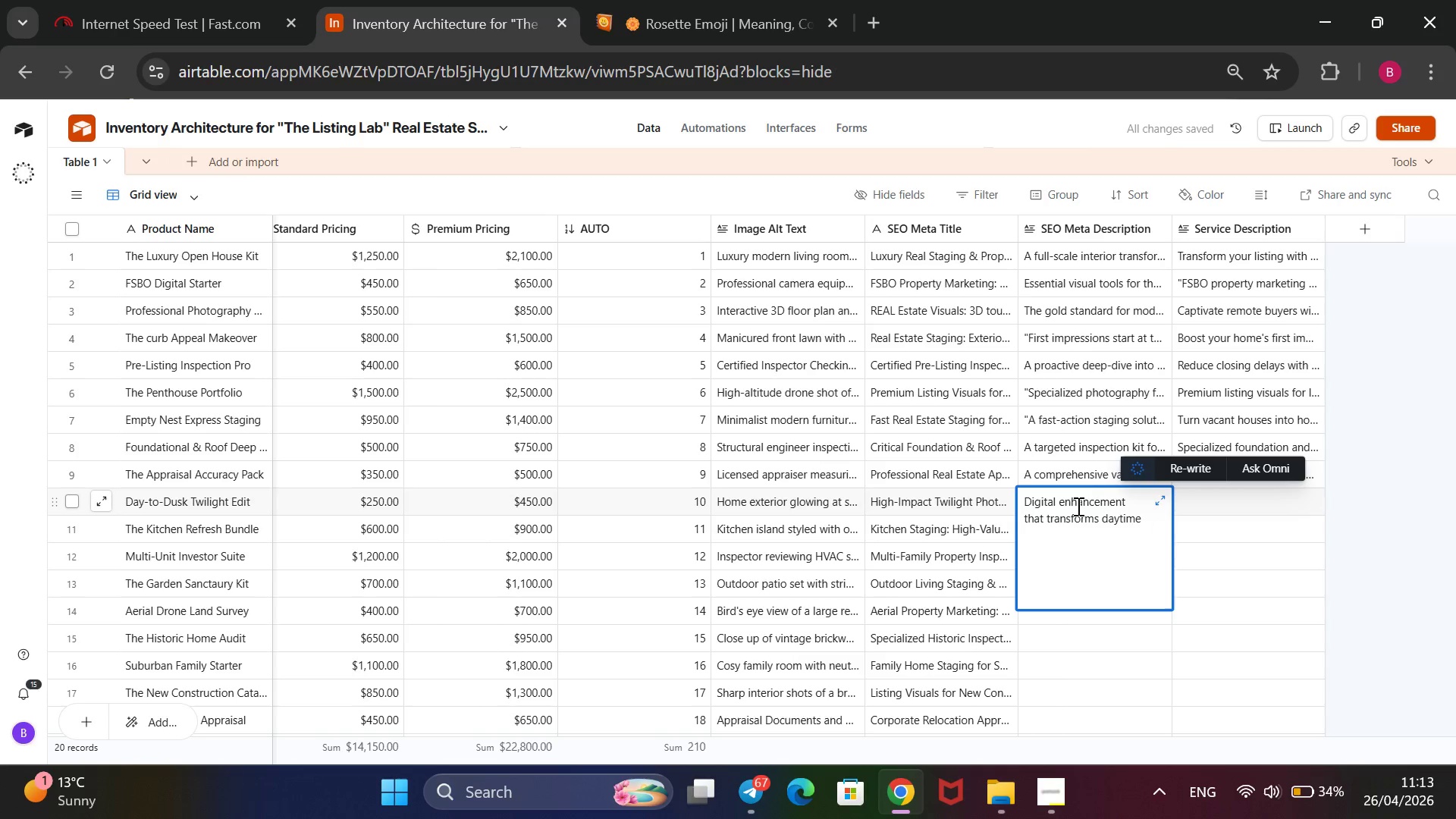 
type( exteriot)
key(Backspace)
type(r shot)
key(Backspace)
type(s)
key(Backspace)
type(ts into warm, glowing @@)
 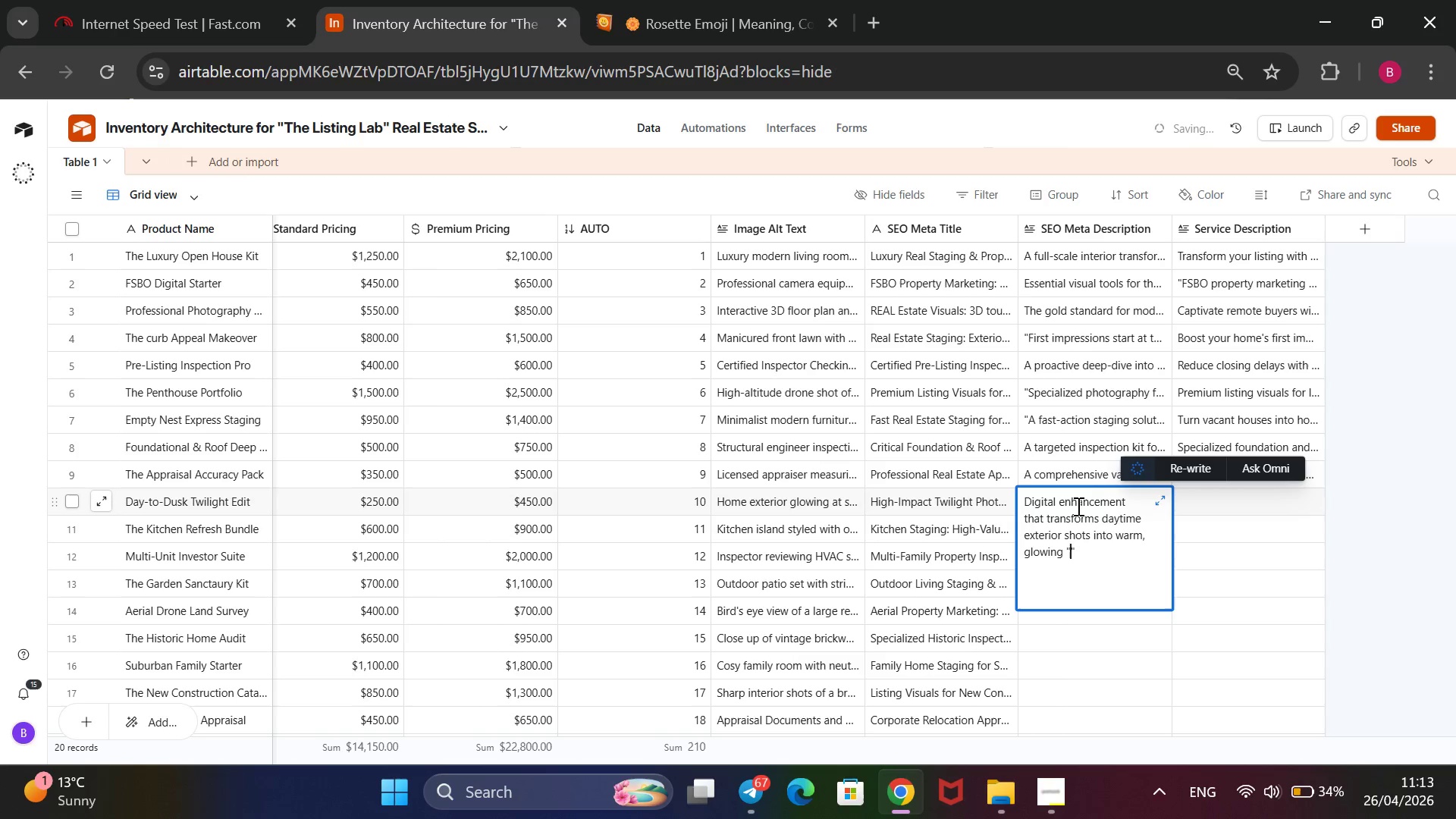 
 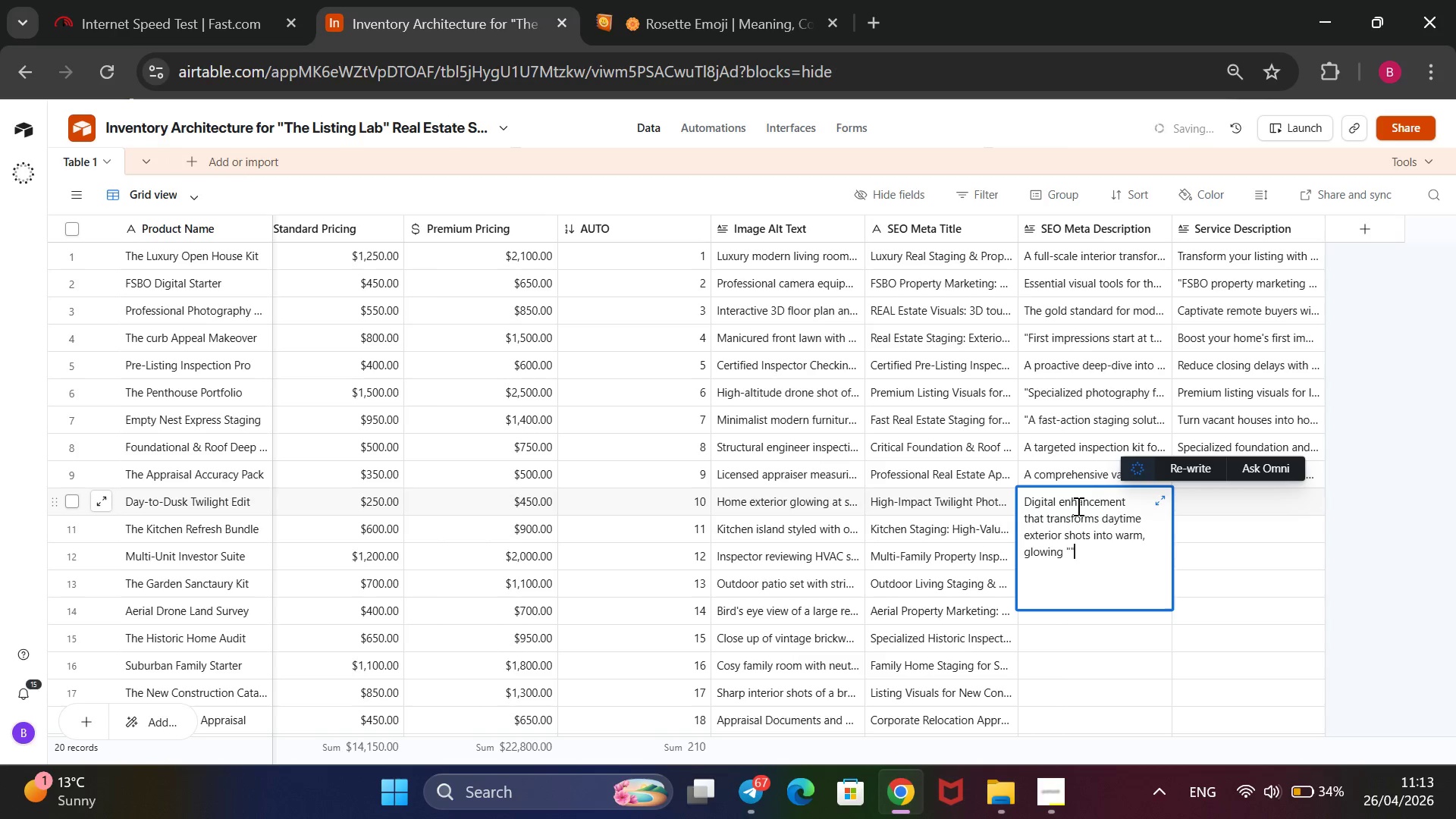 
key(ArrowLeft)
 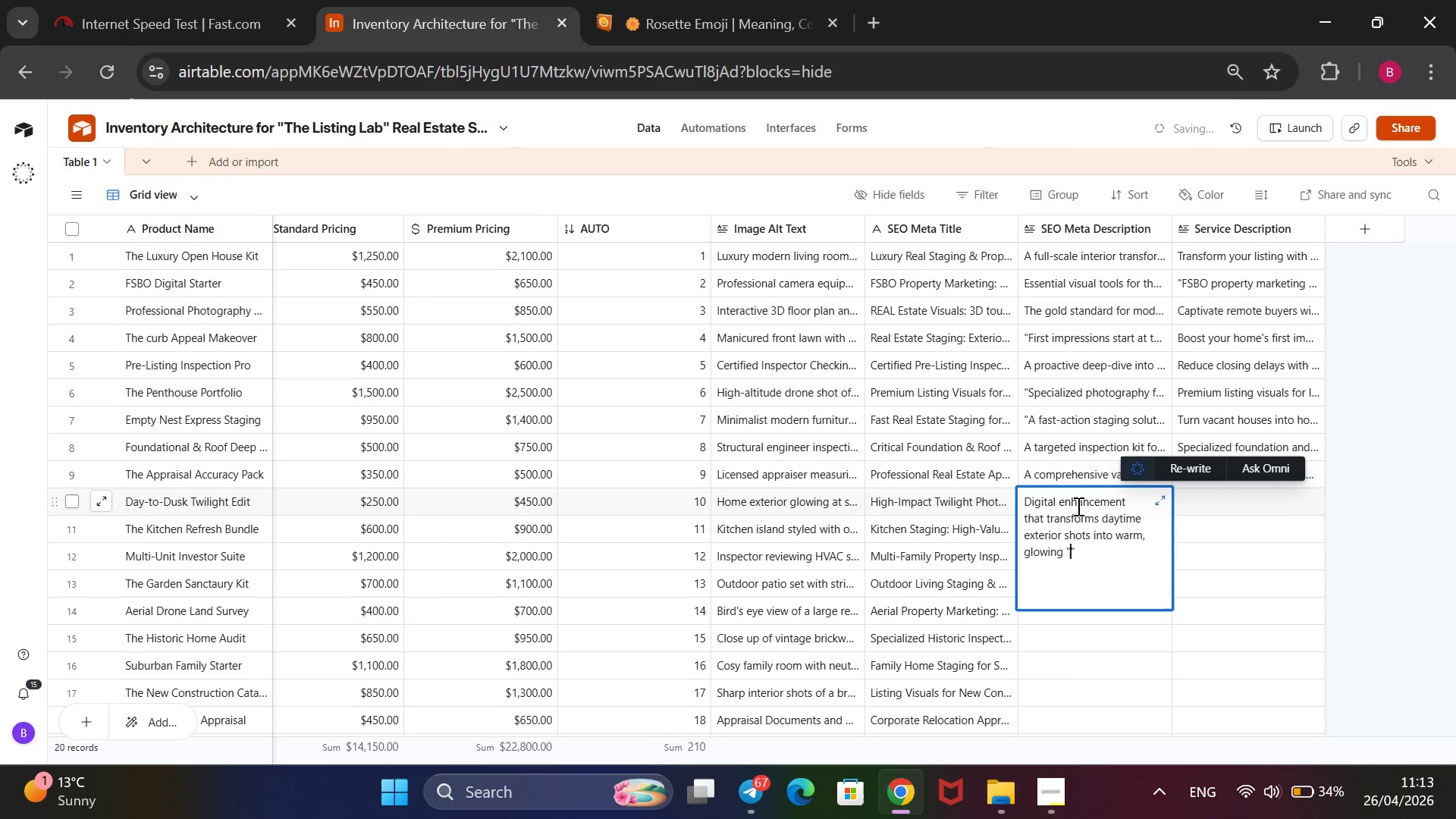 
type(GH)
 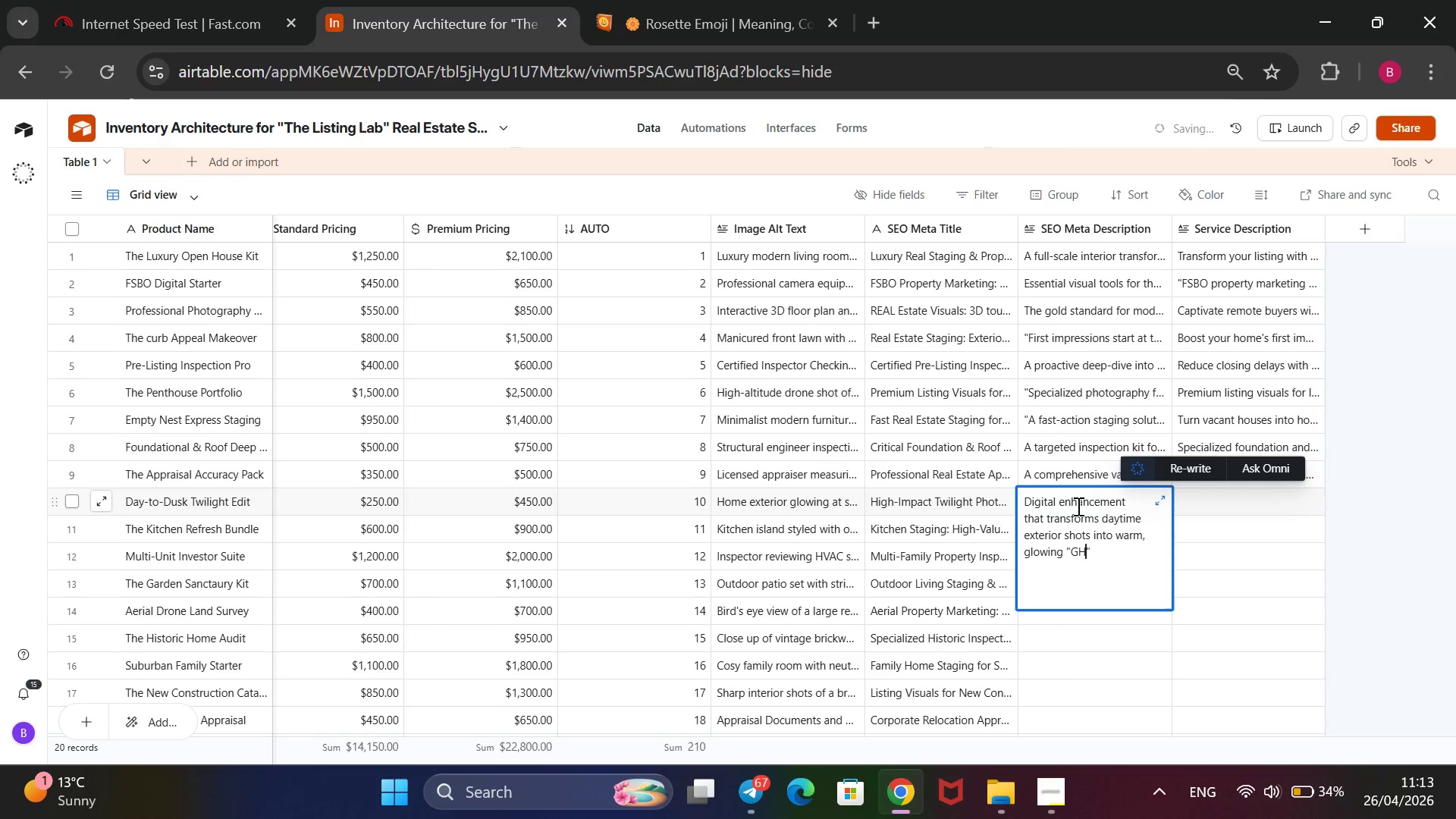 
key(ArrowLeft)
 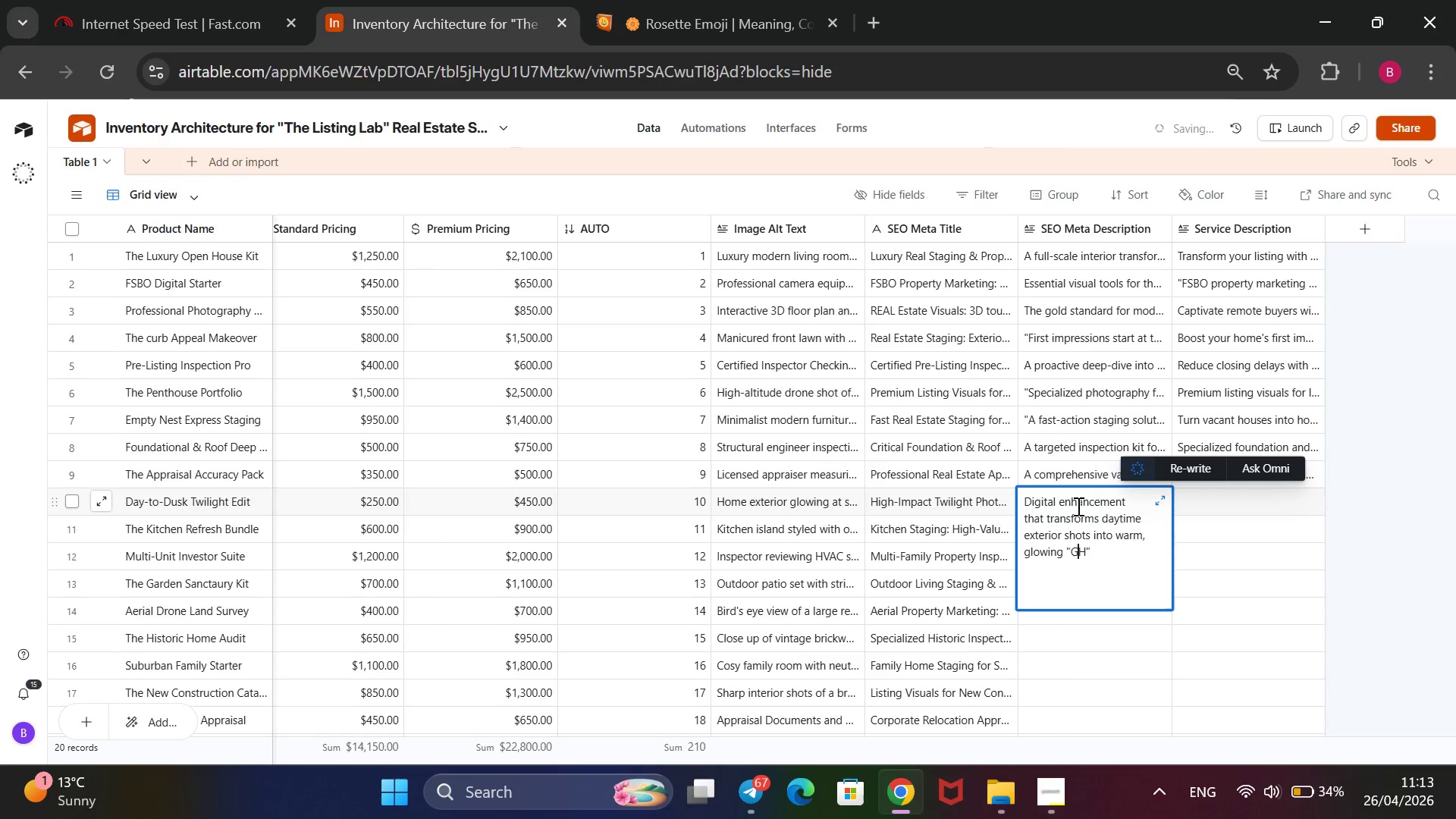 
type(odle)
key(Backspace)
key(Backspace)
key(Backspace)
type(lden )
 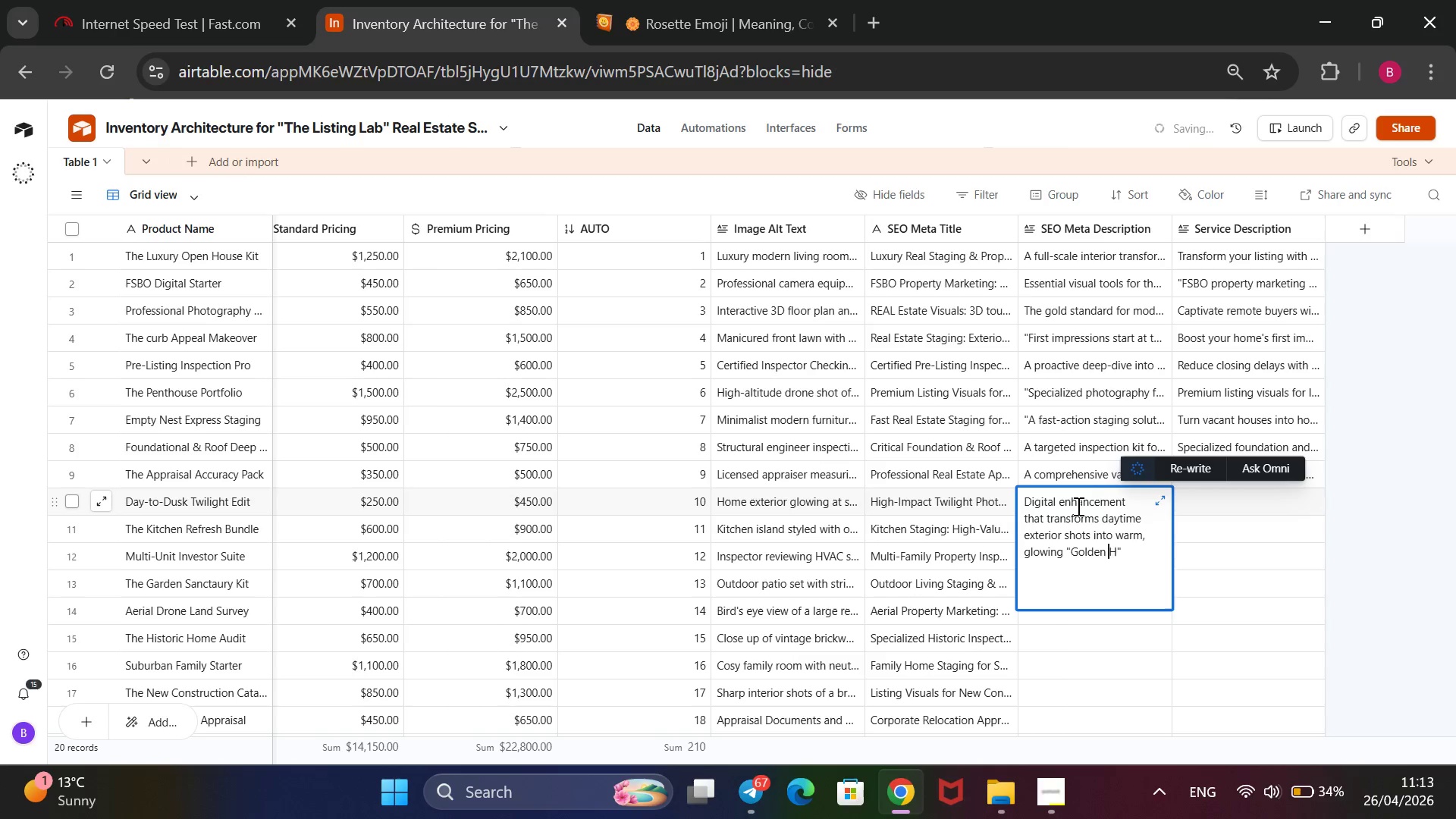 
key(ArrowRight)
 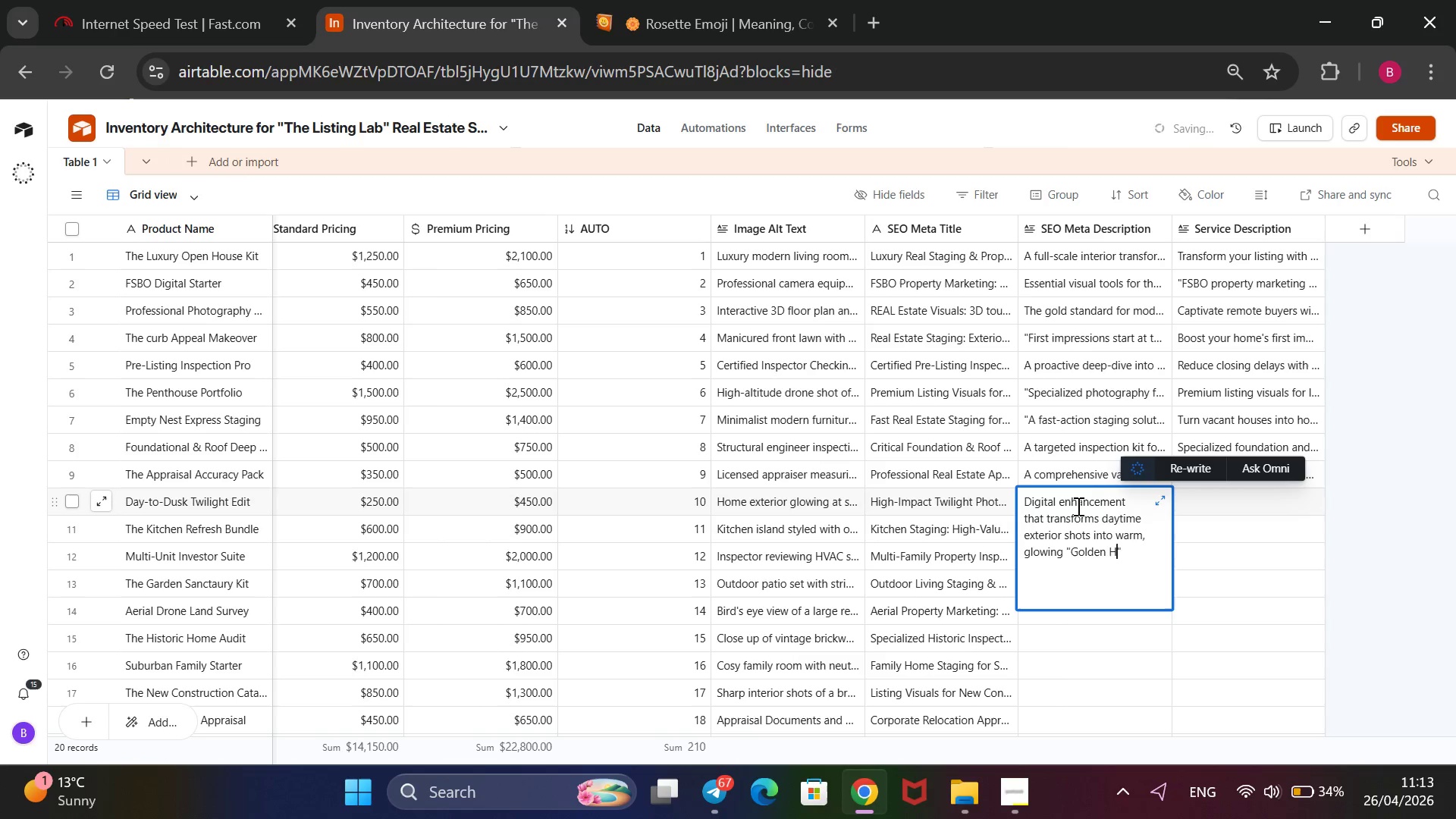 
type(our@@)
 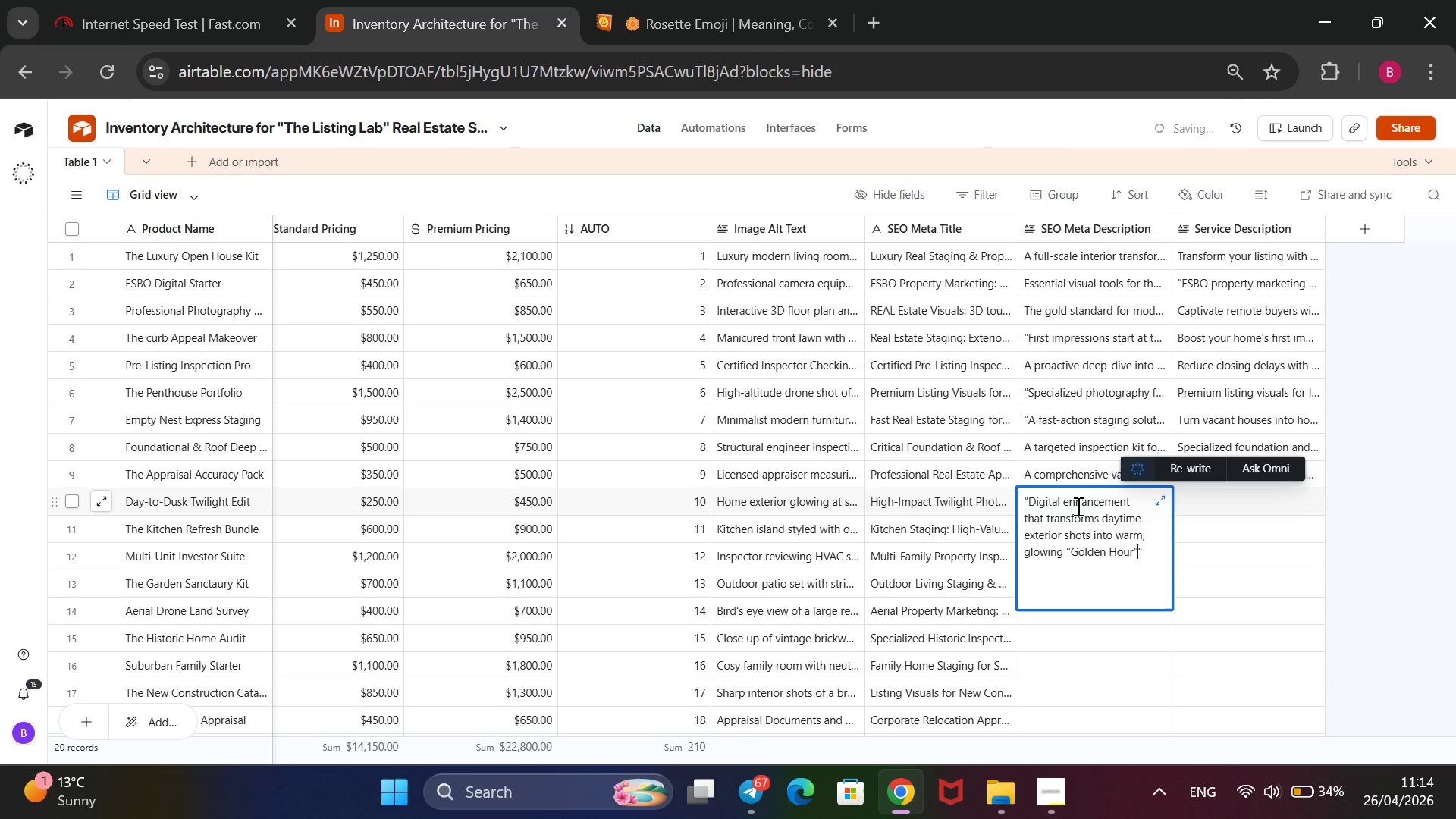 
hold_key(key=ArrowUp, duration=1.08)
 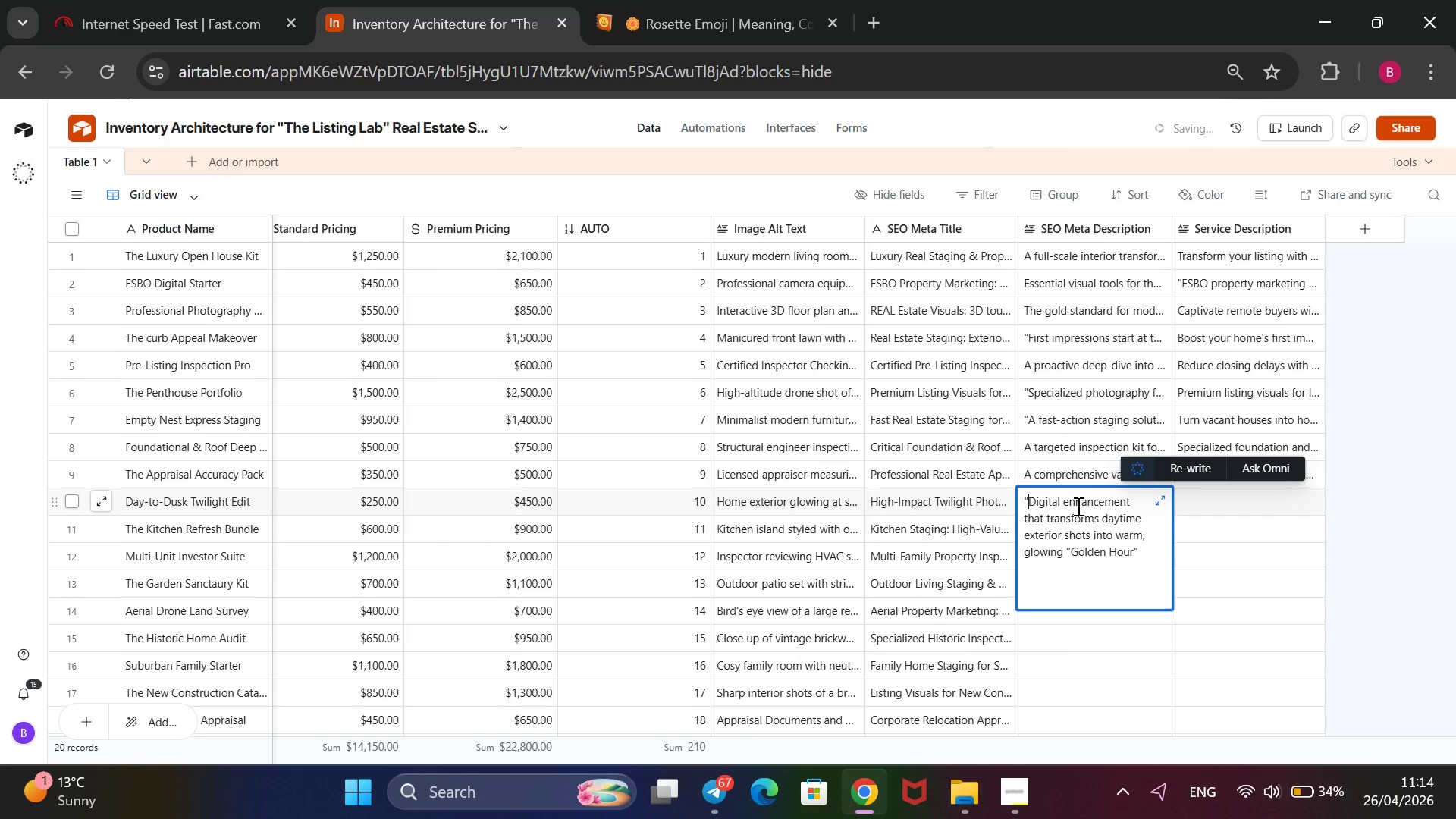 
hold_key(key=ArrowDown, duration=0.72)
 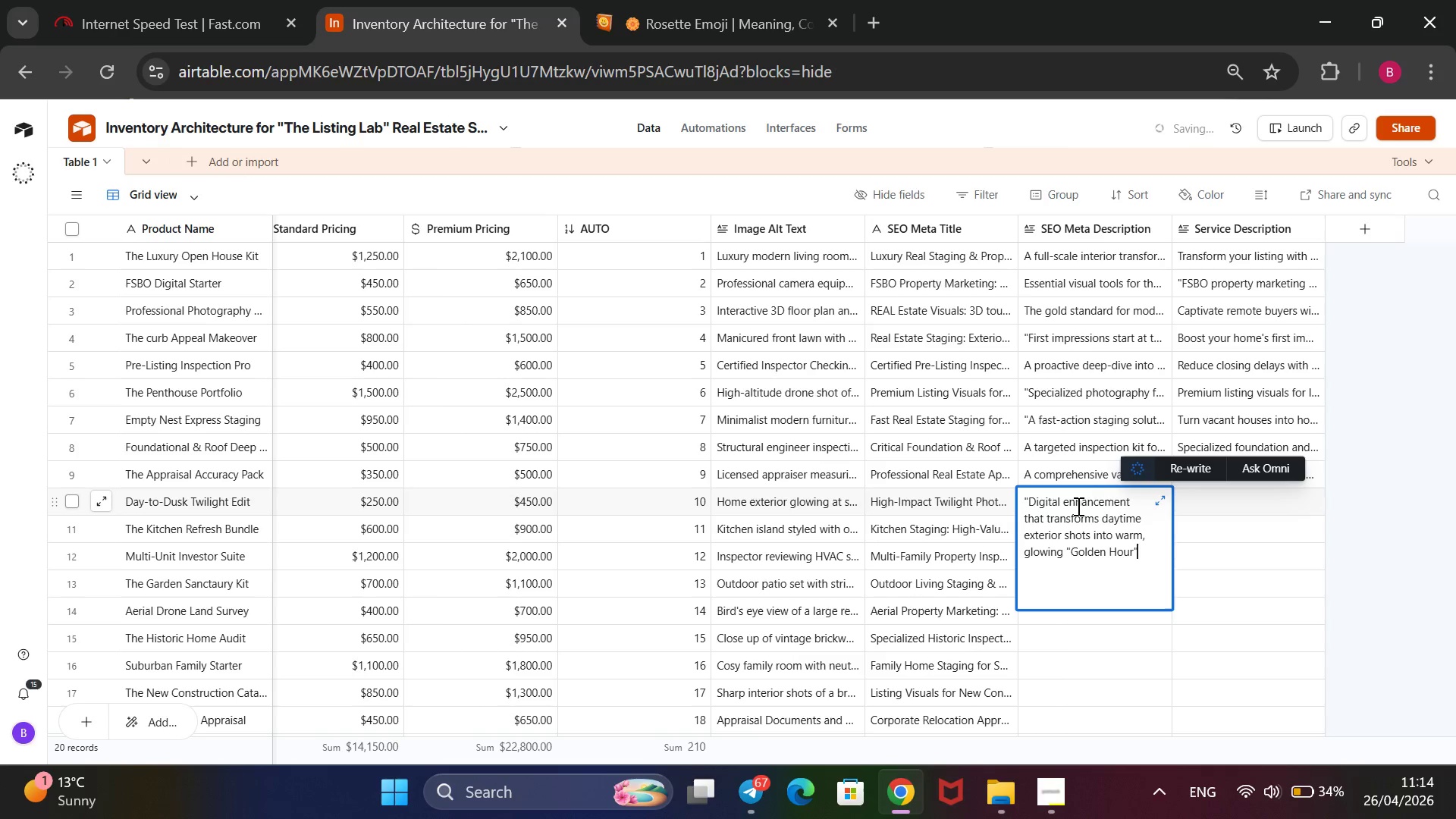 
key(ArrowLeft)
 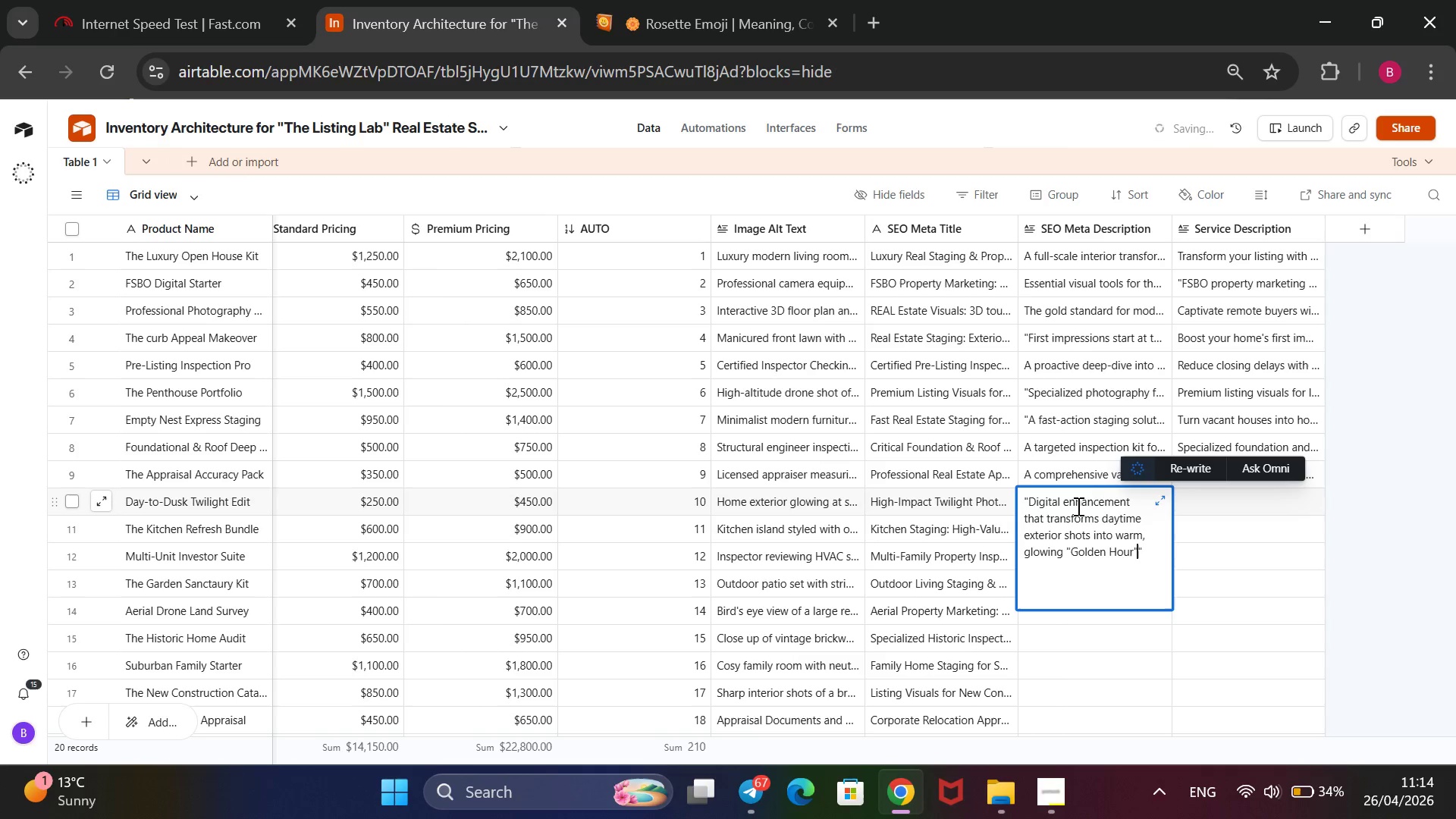 
type( masterpeice)
 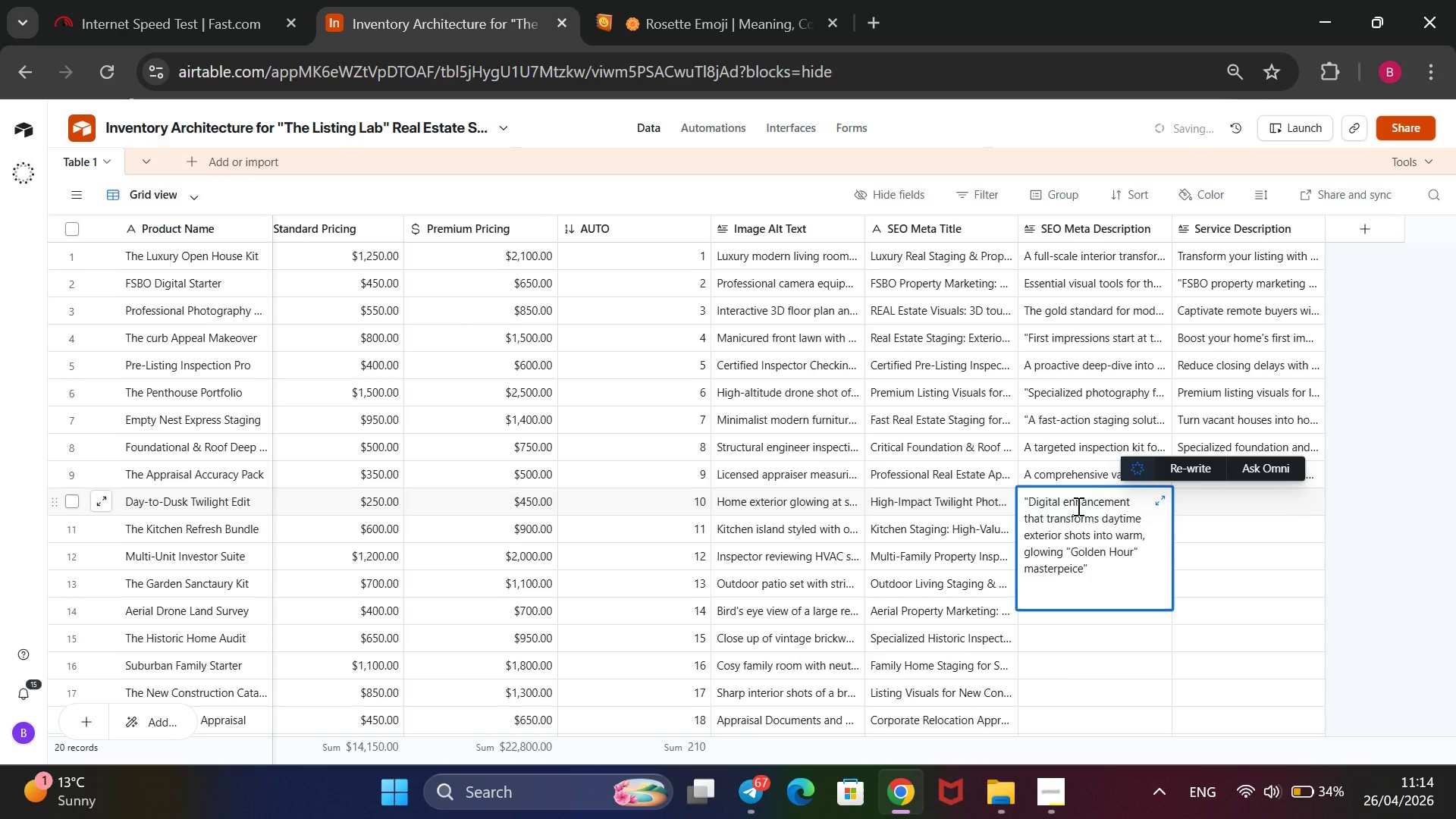 
key(ArrowLeft)
 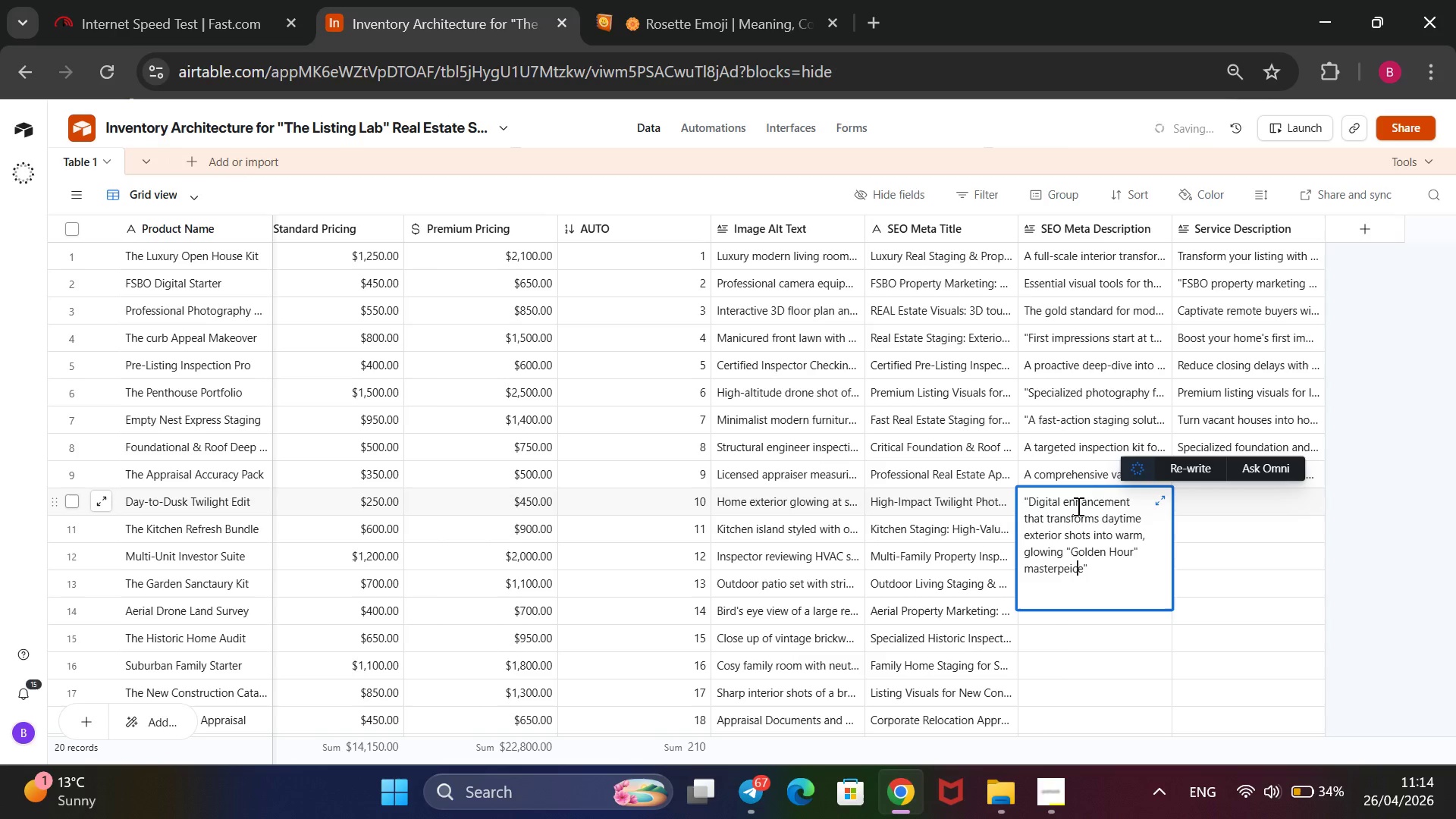 
key(ArrowLeft)
 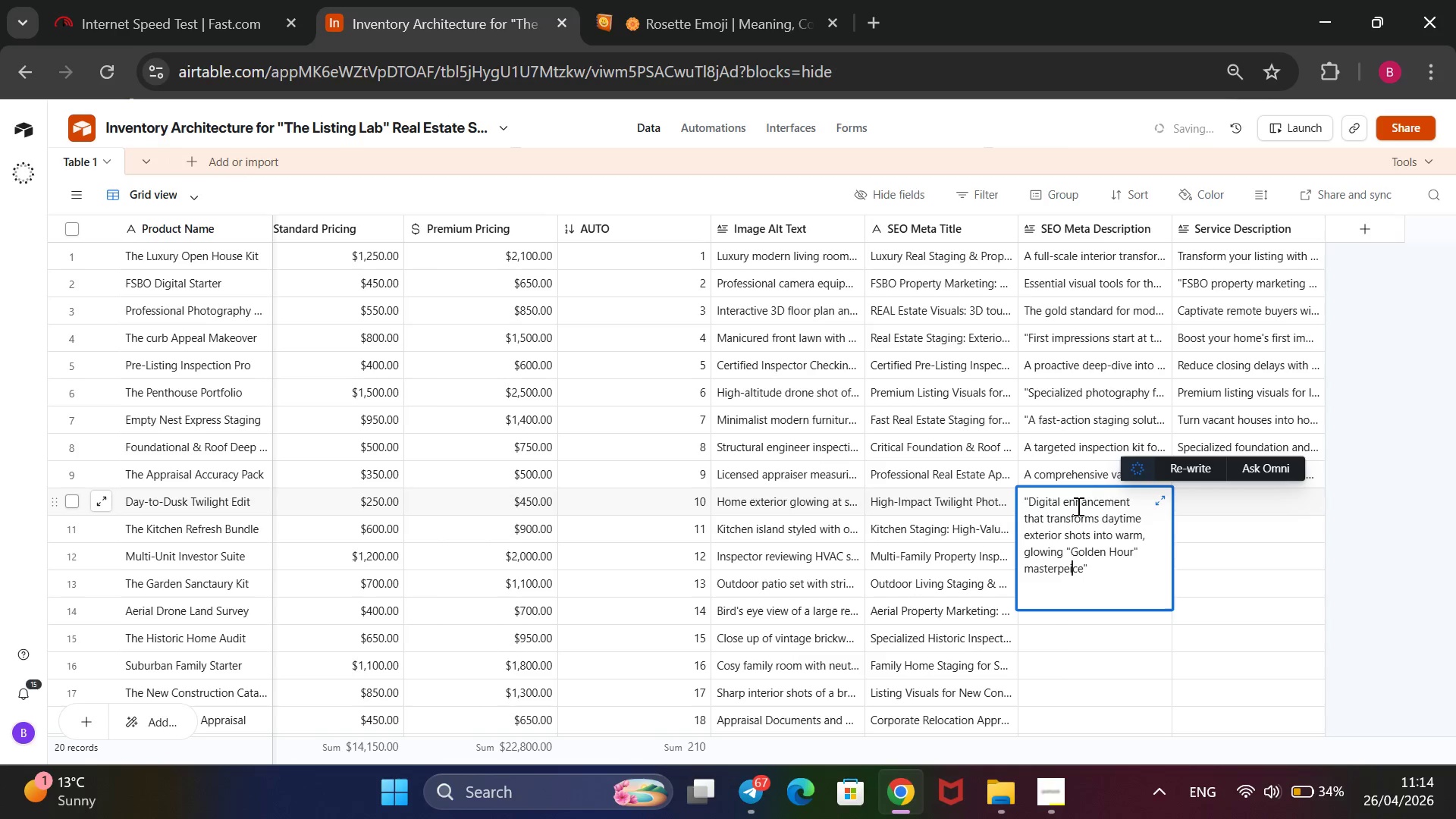 
key(ArrowLeft)
 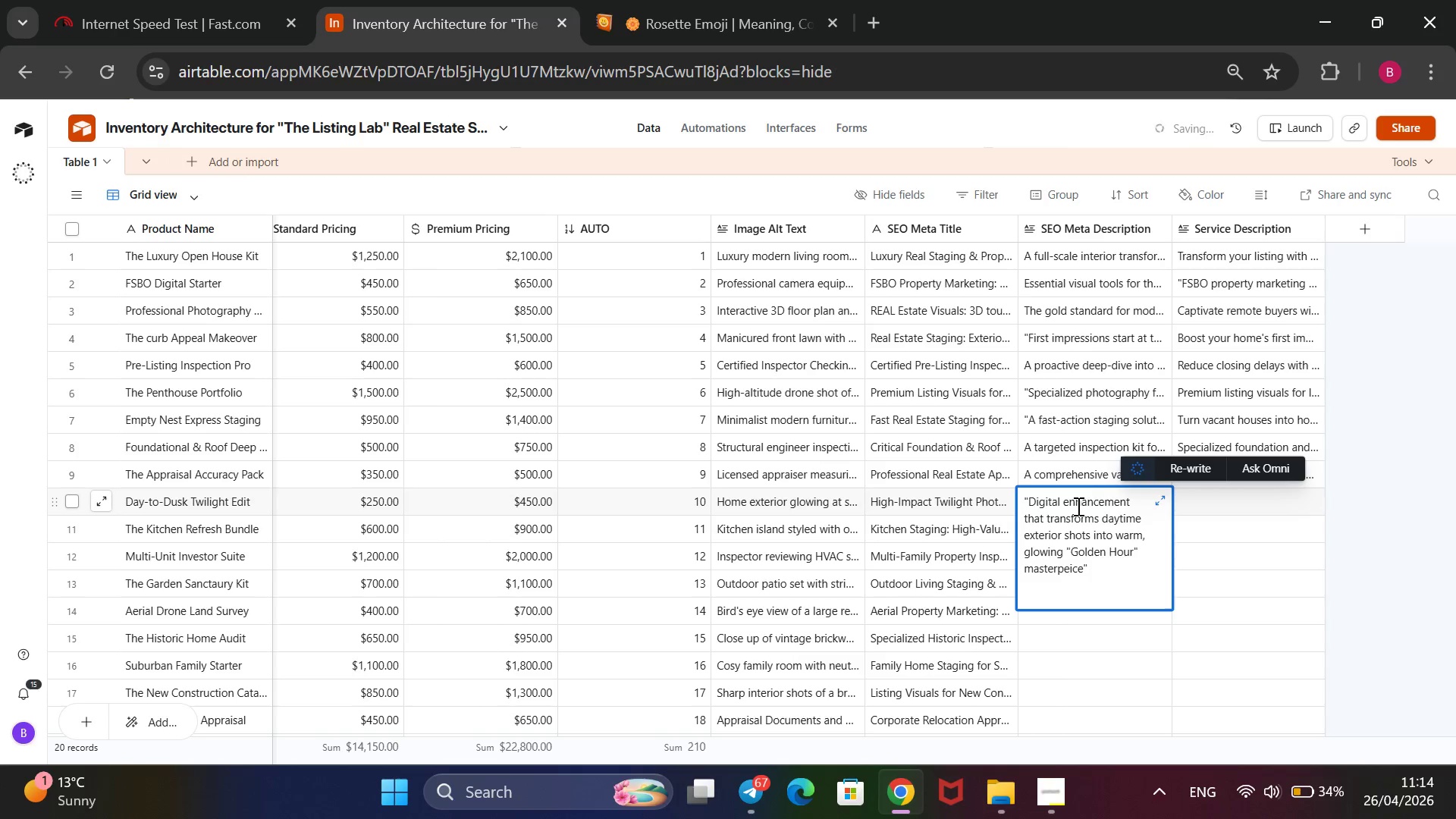 
key(ArrowLeft)
 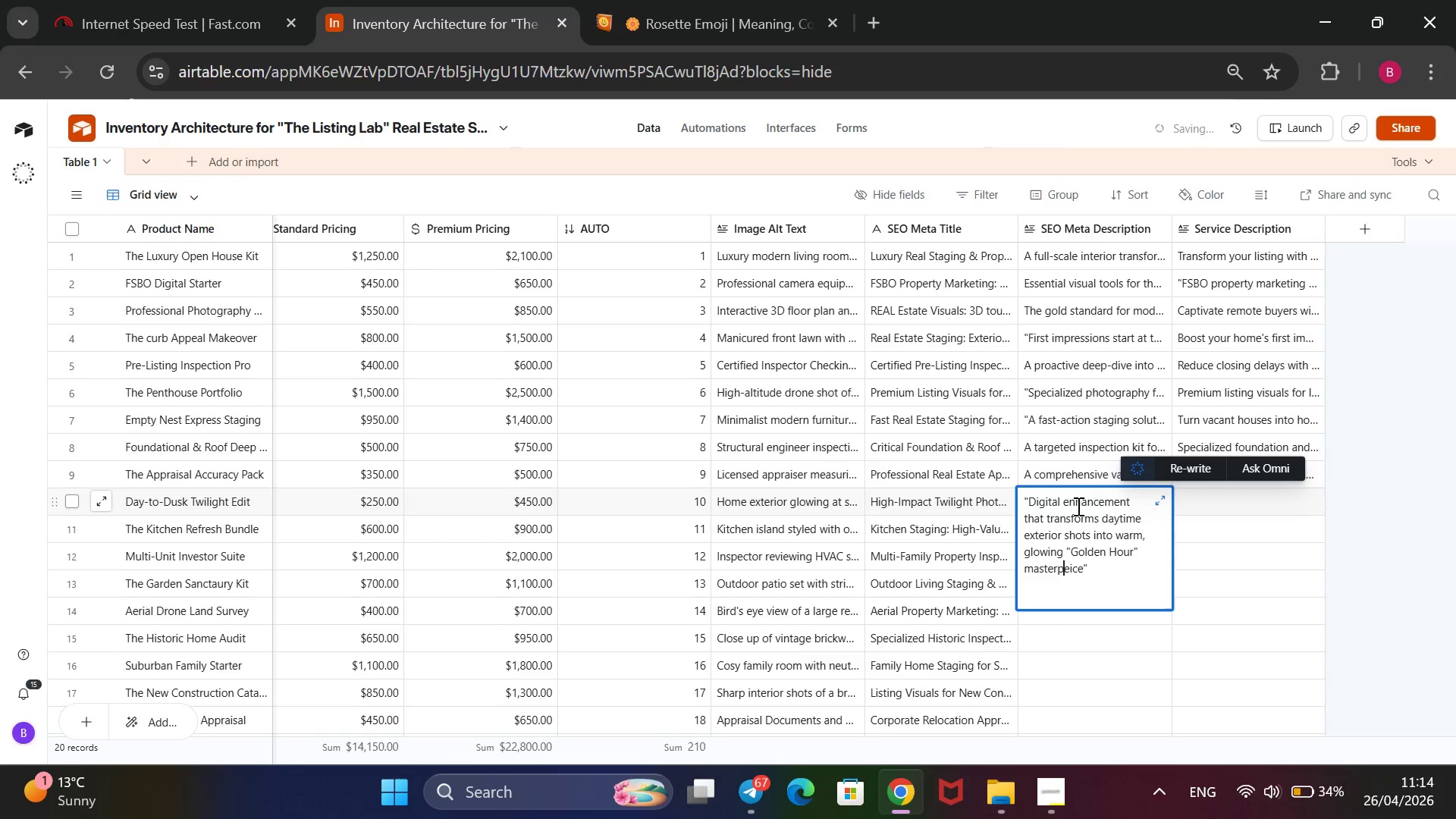 
key(ArrowRight)
 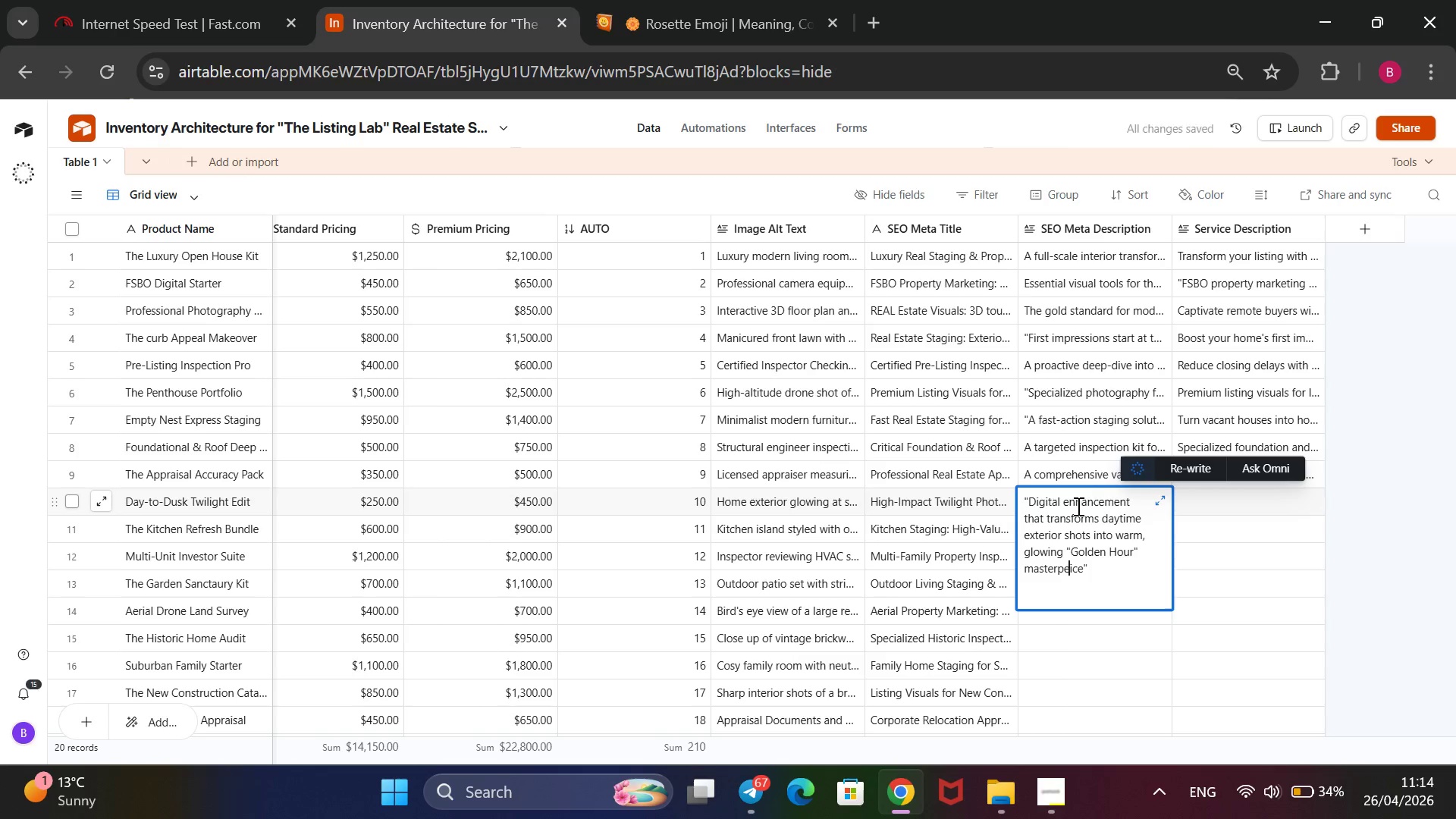 
key(Backspace)
 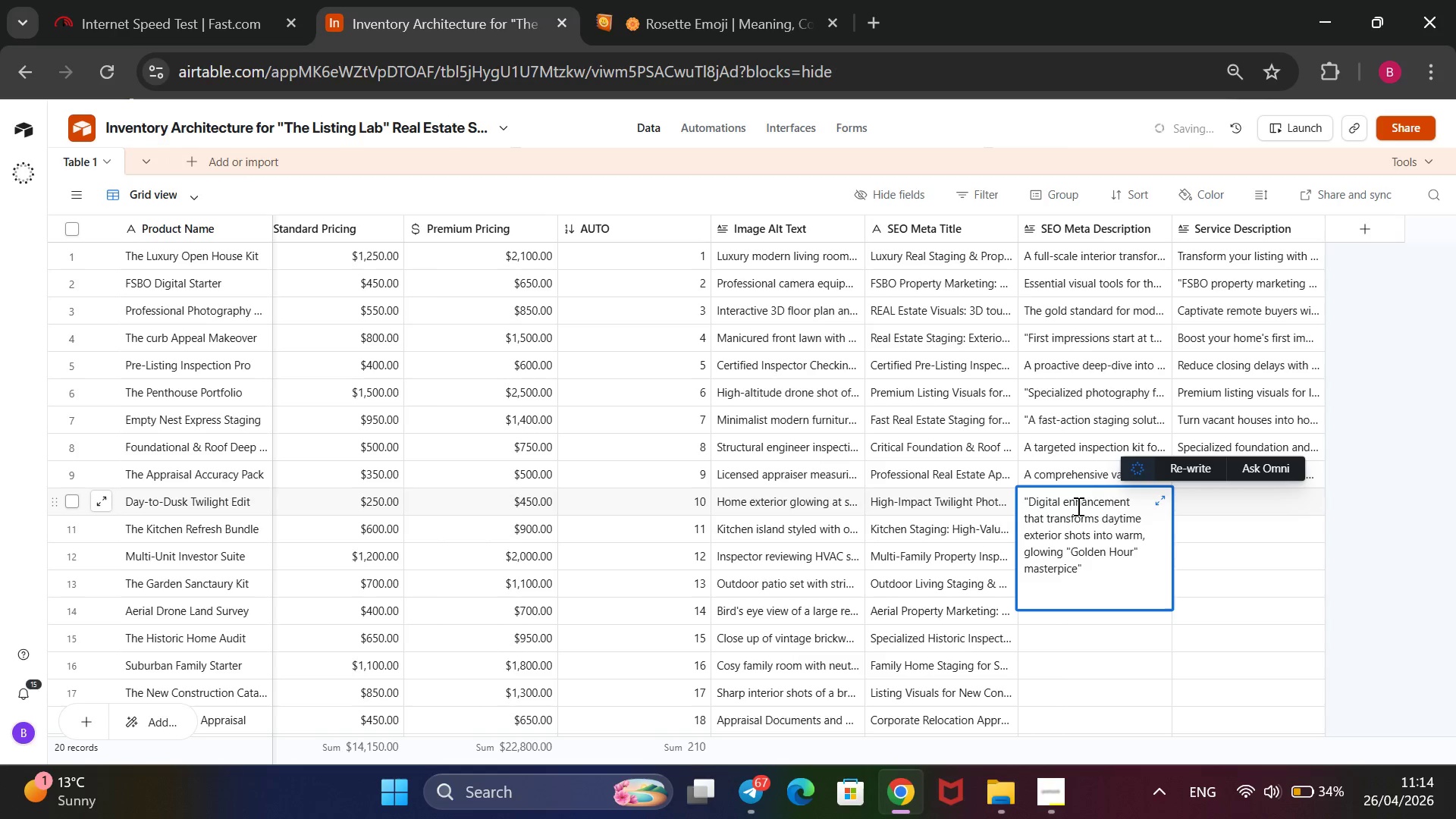 
key(ArrowRight)
 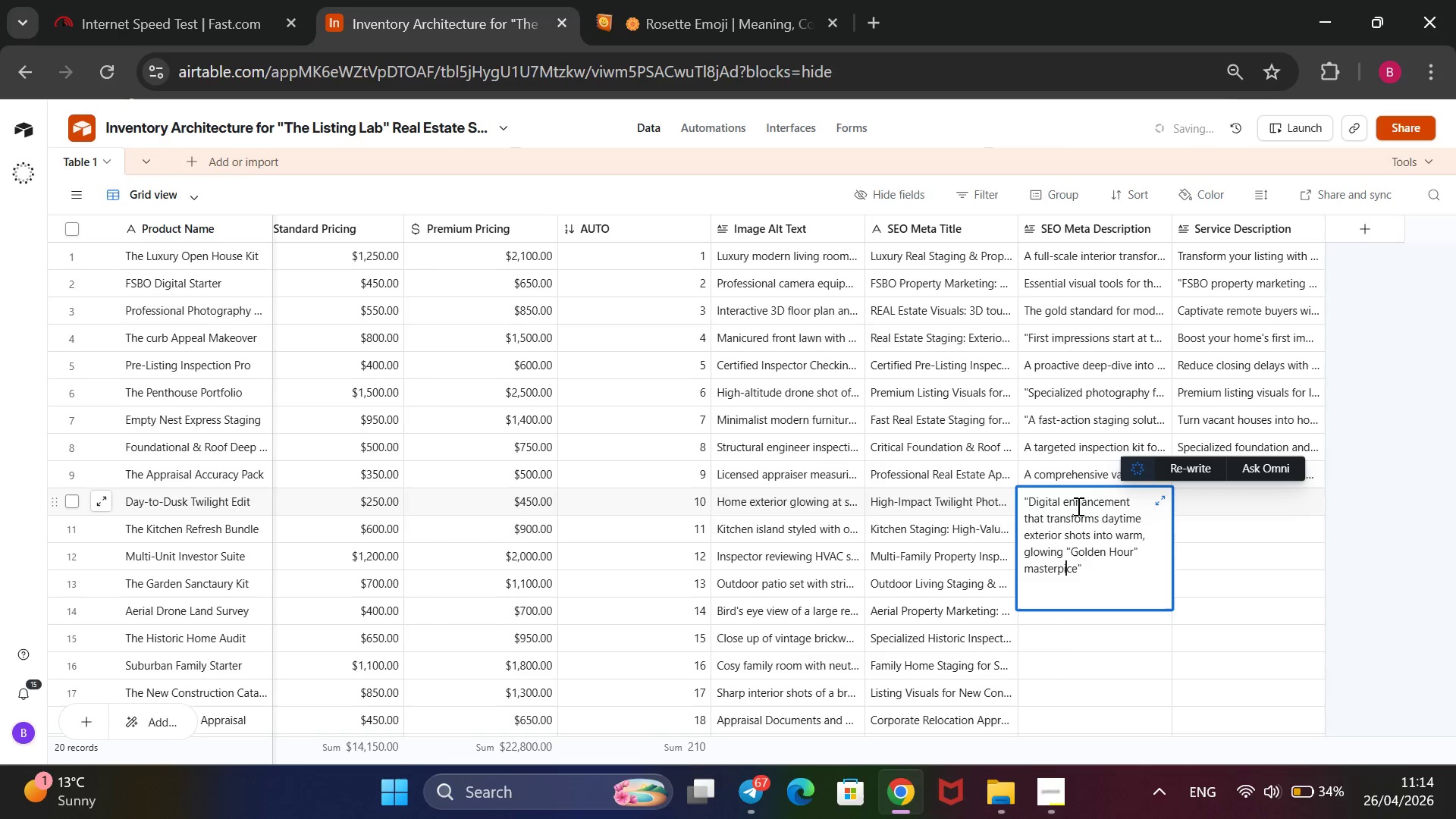 
key(ArrowRight)
 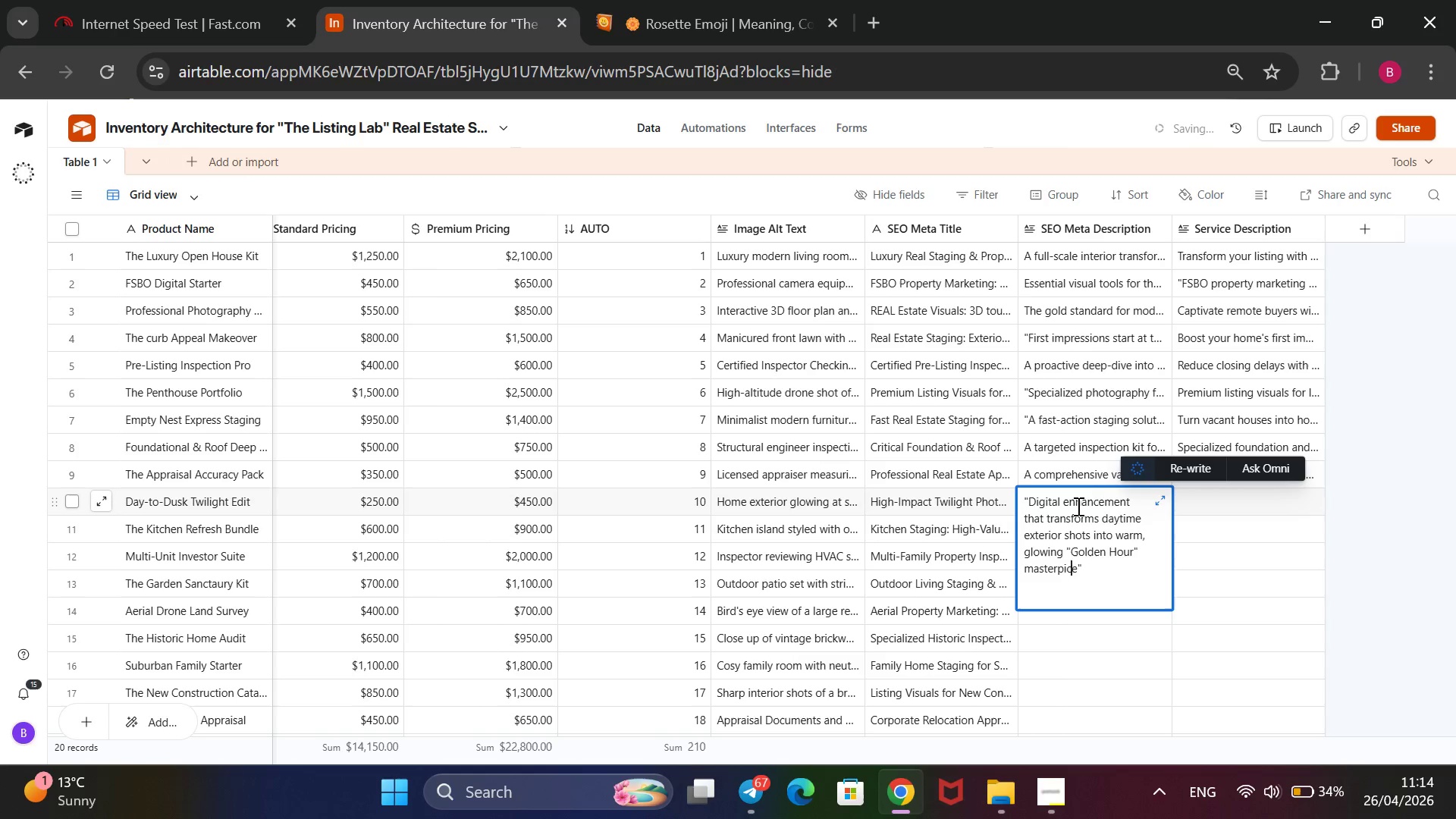 
key(ArrowRight)
 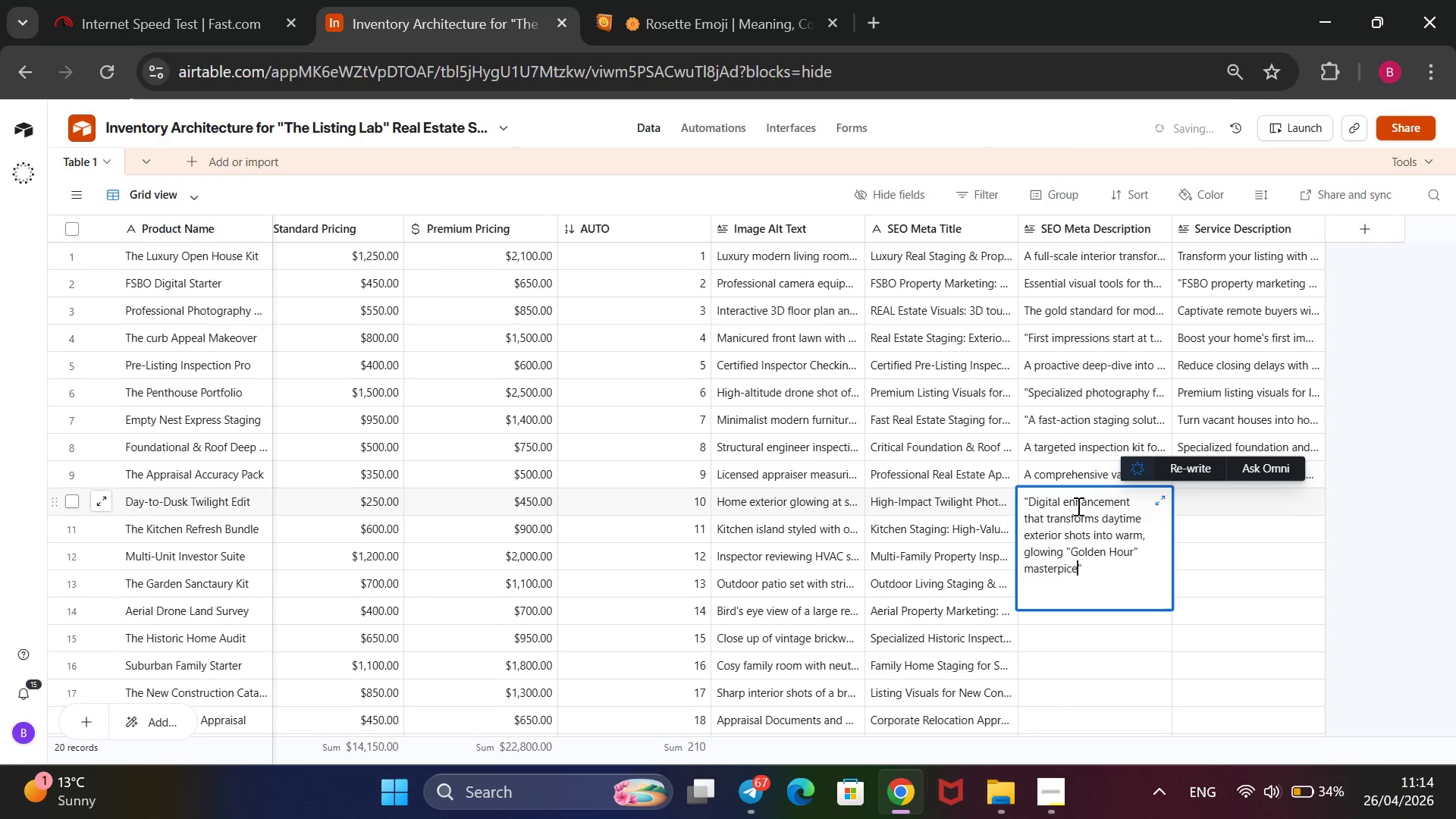 
key(S)
 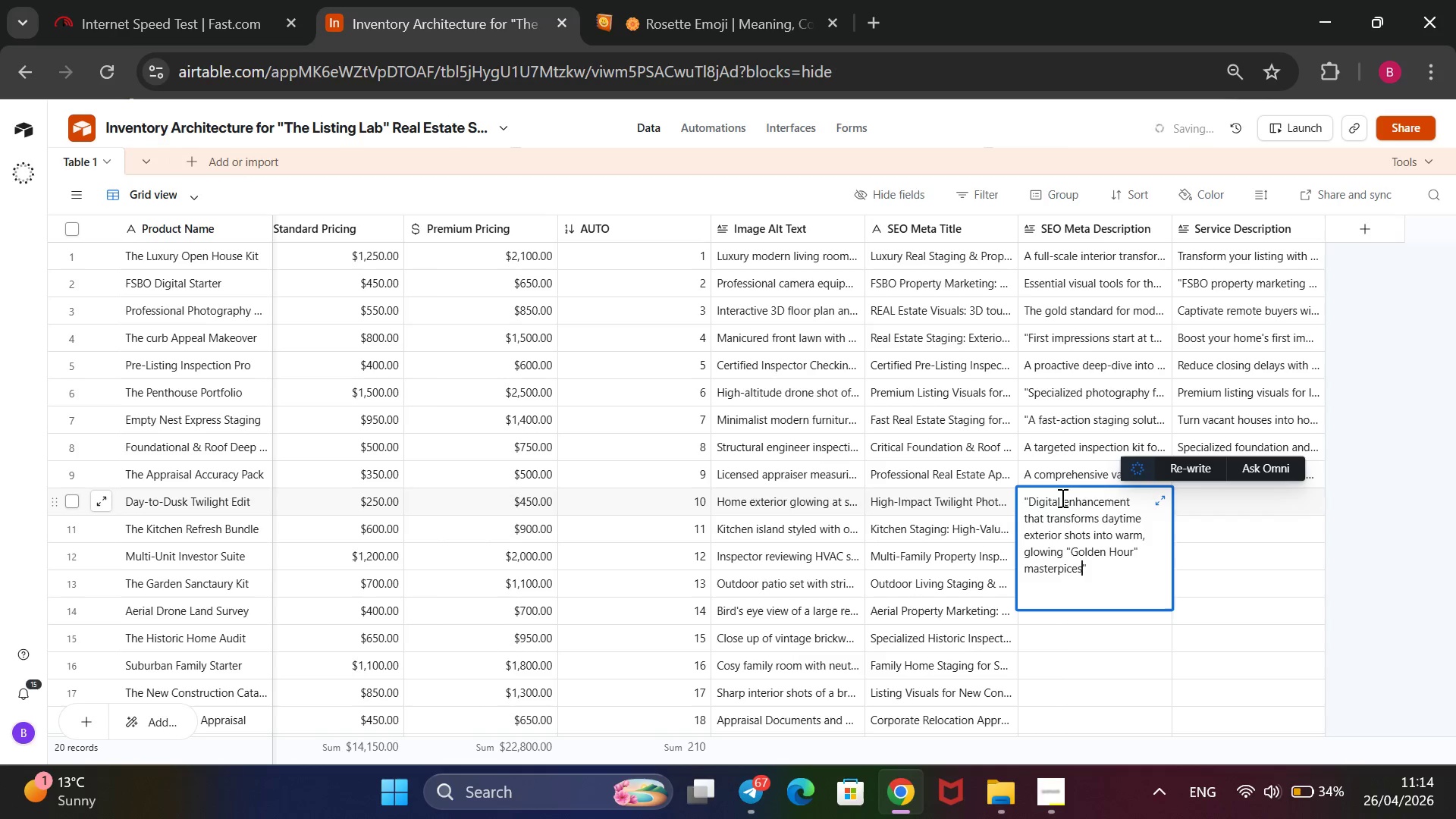 
type(. Perfect for making)
 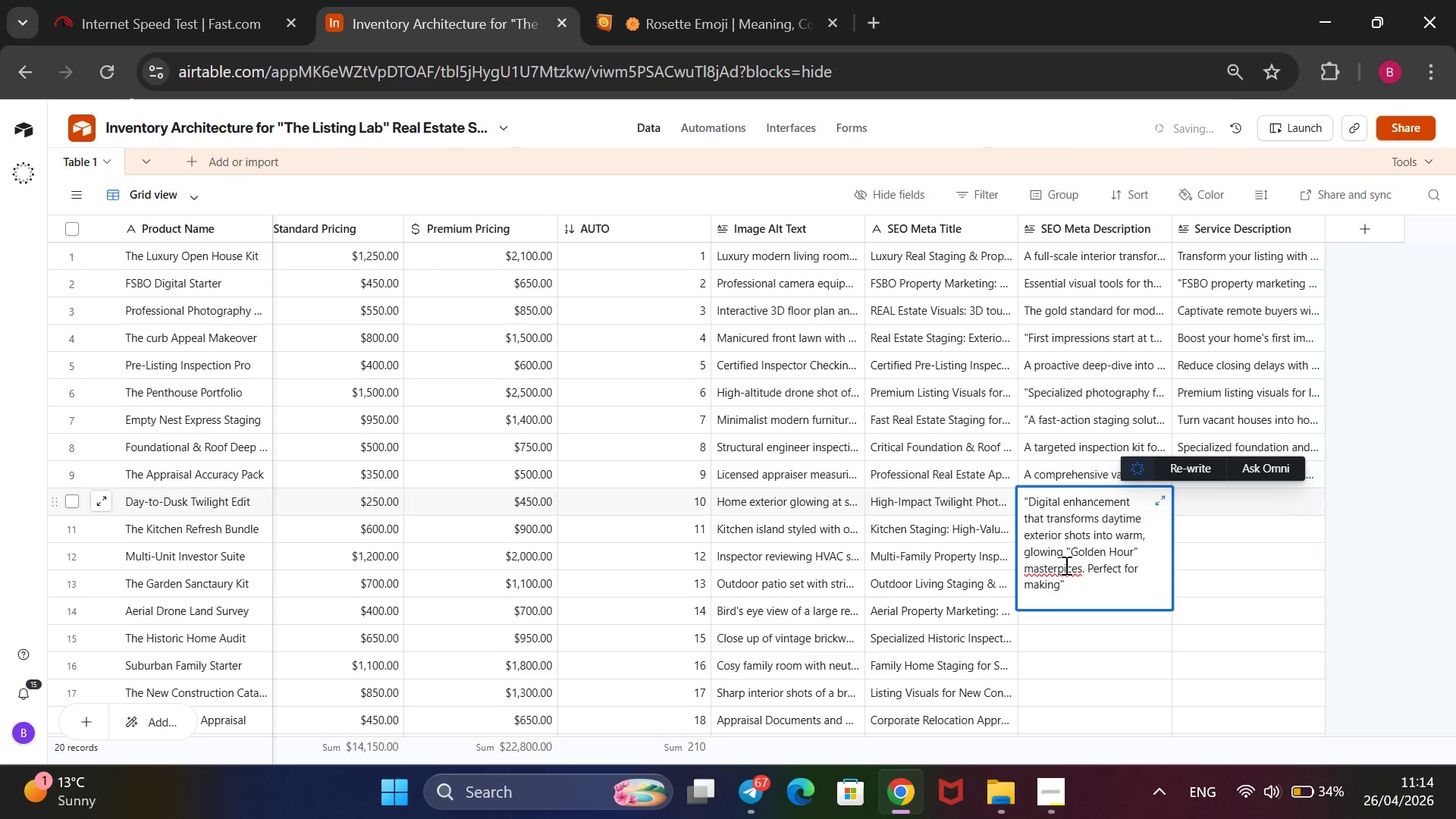 
left_click([1065, 566])
 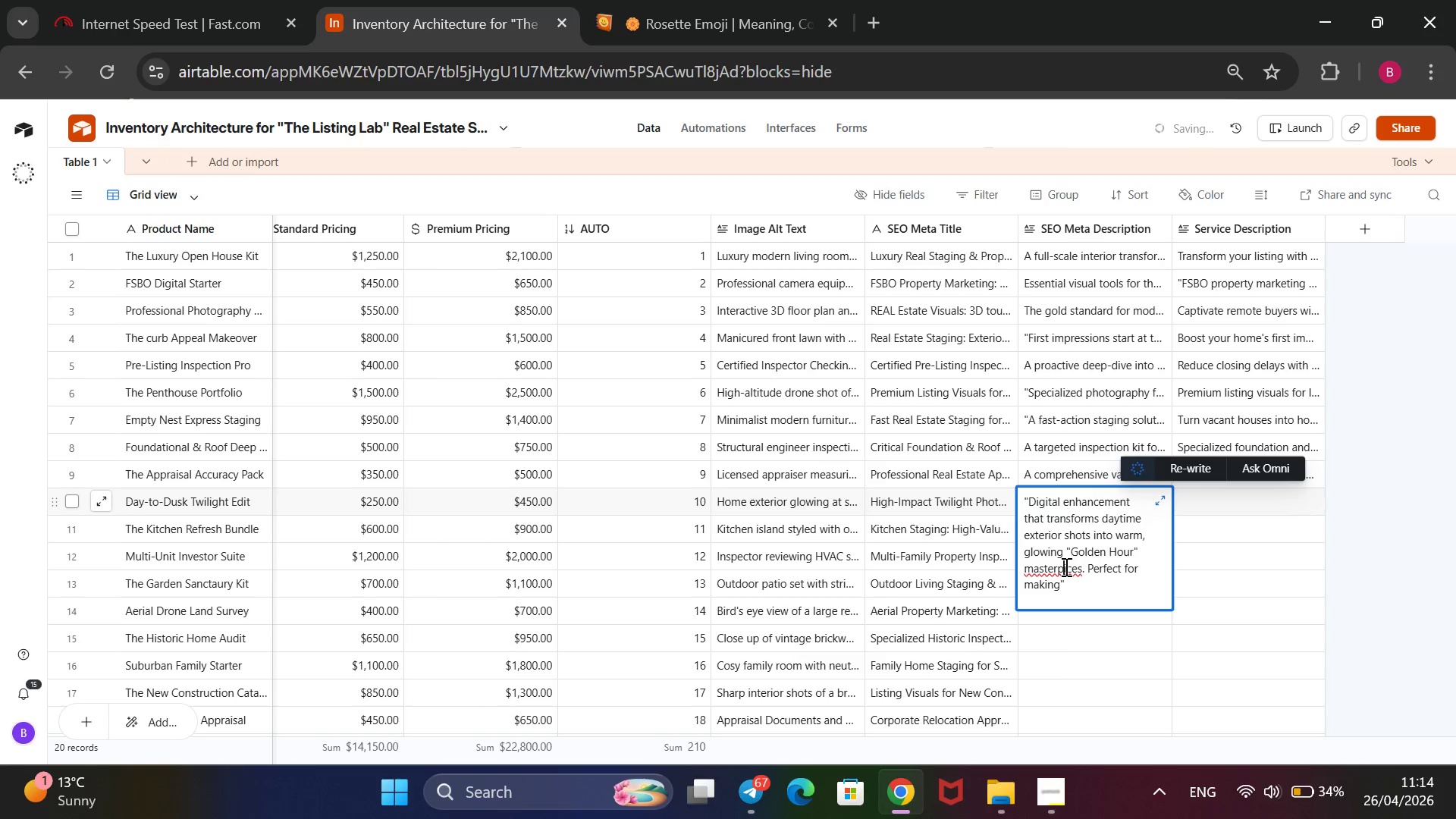 
key(E)
 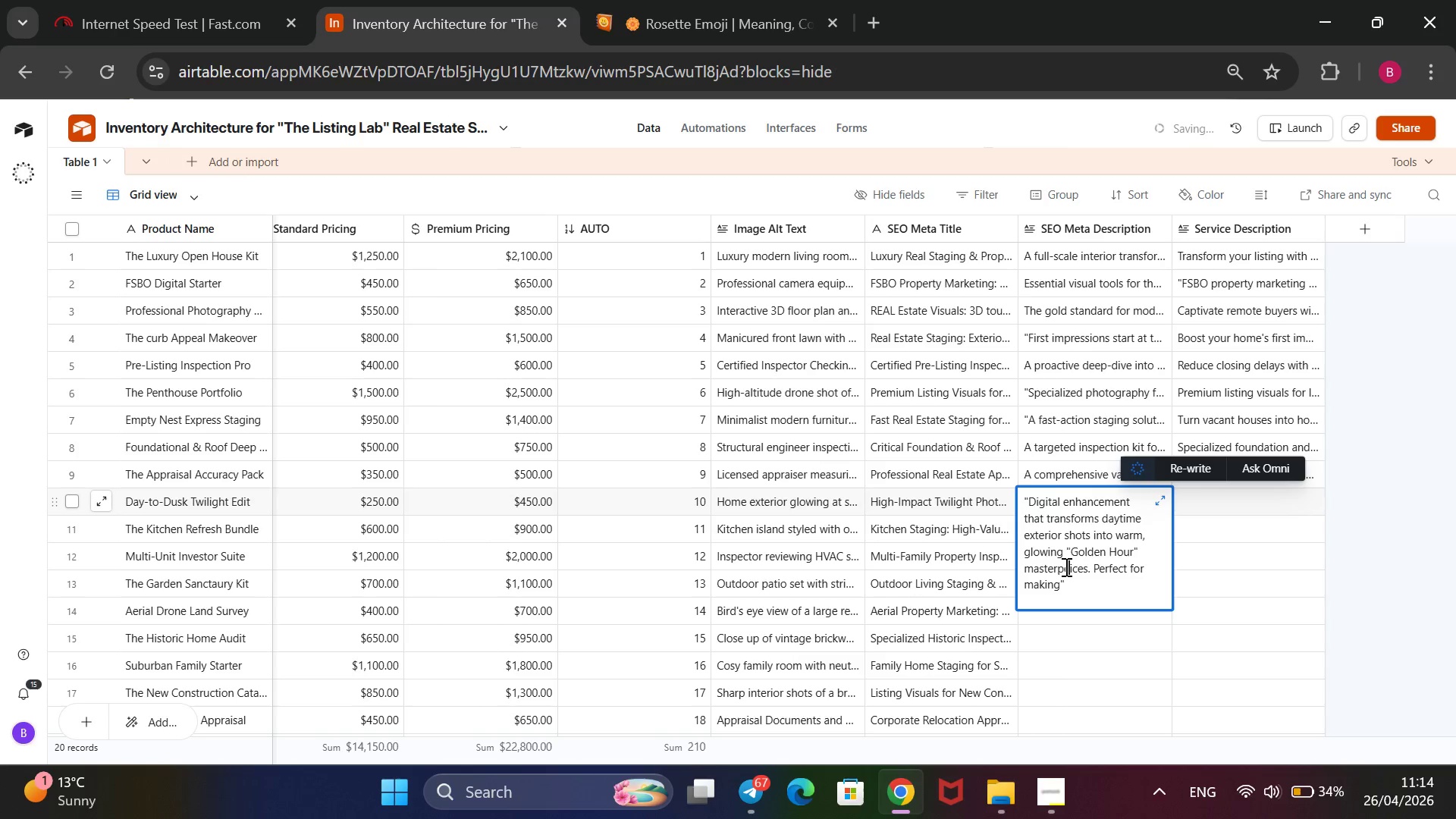 
key(Backspace)
 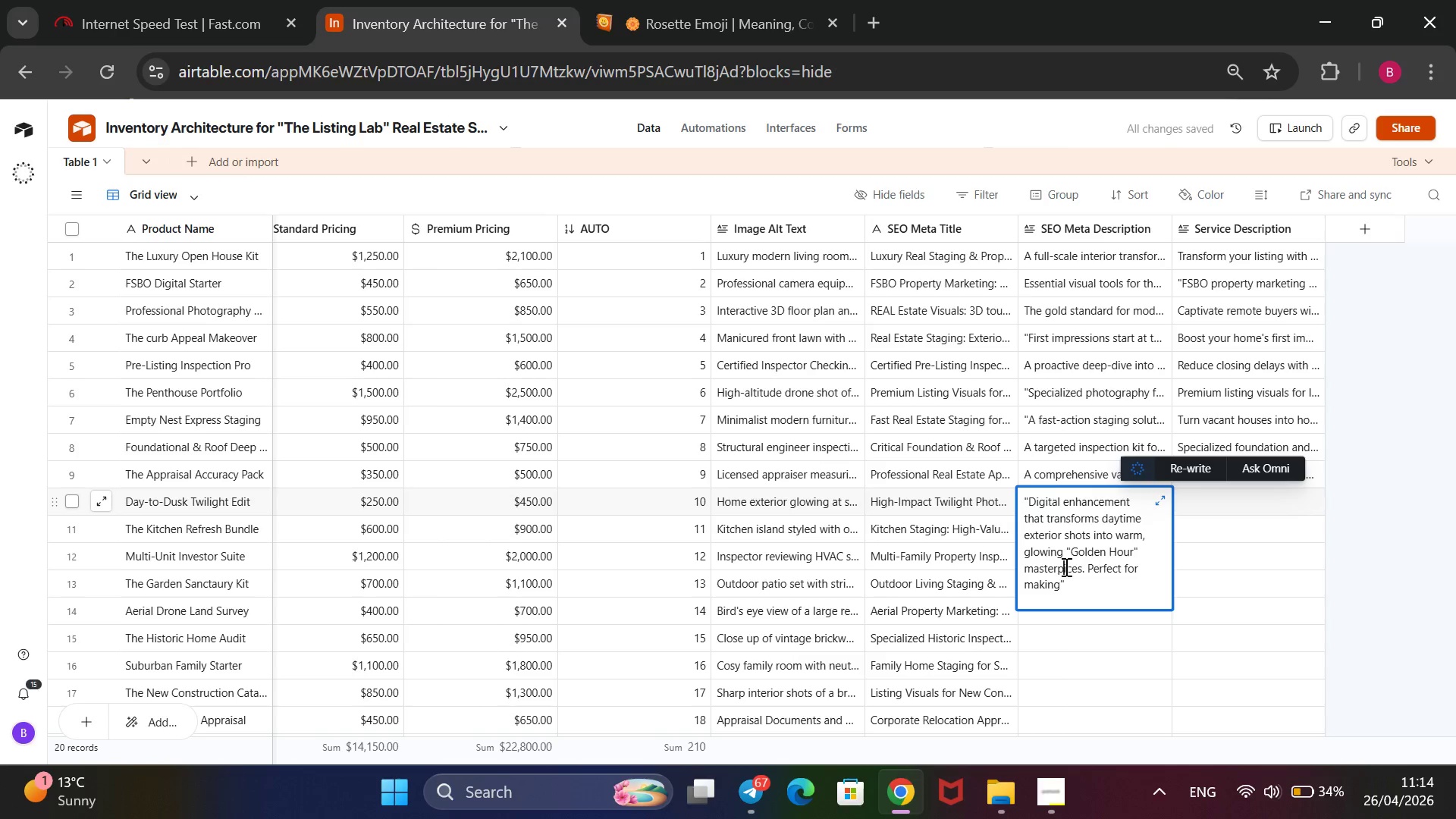 
key(ArrowRight)
 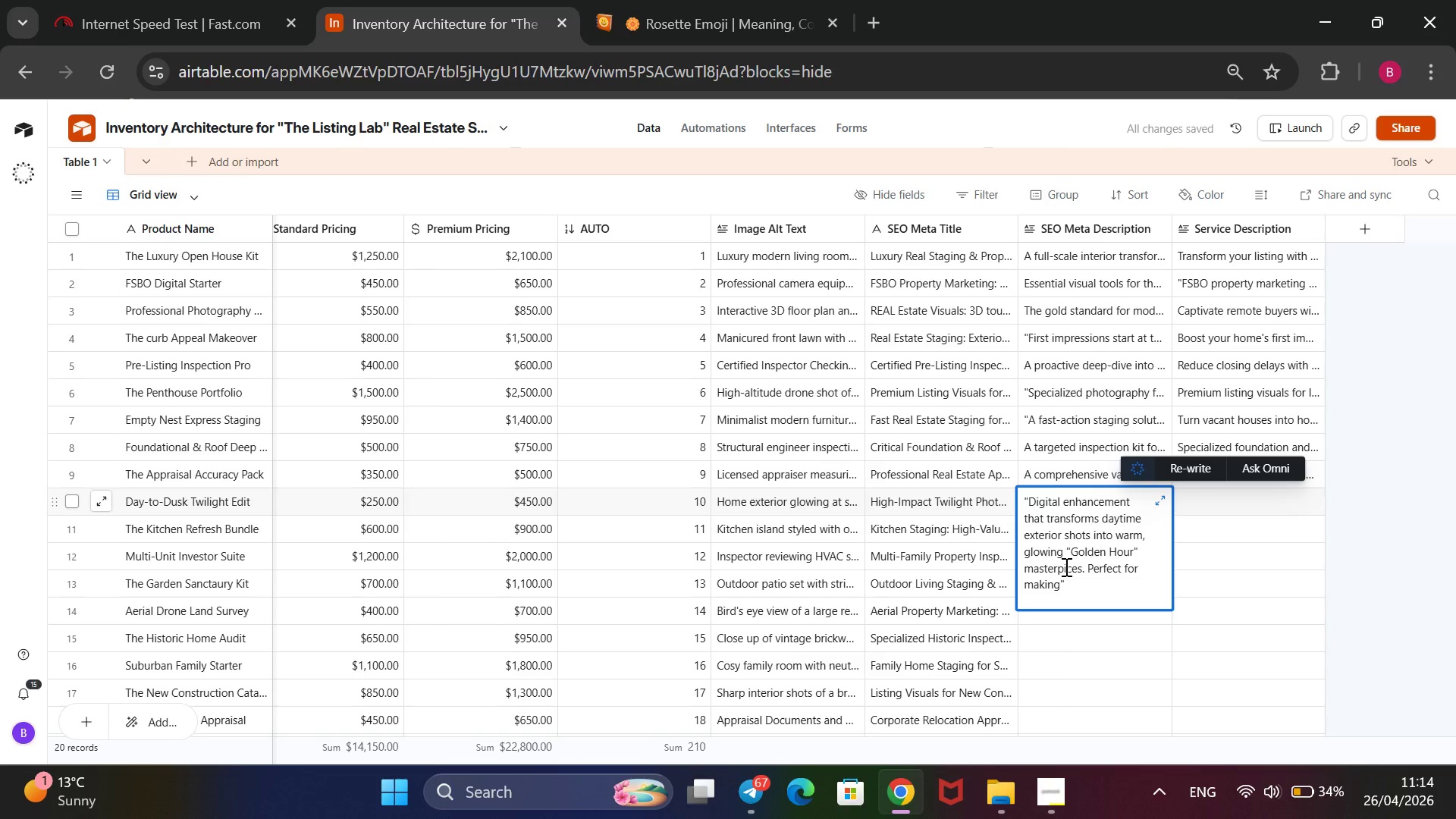 
key(E)
 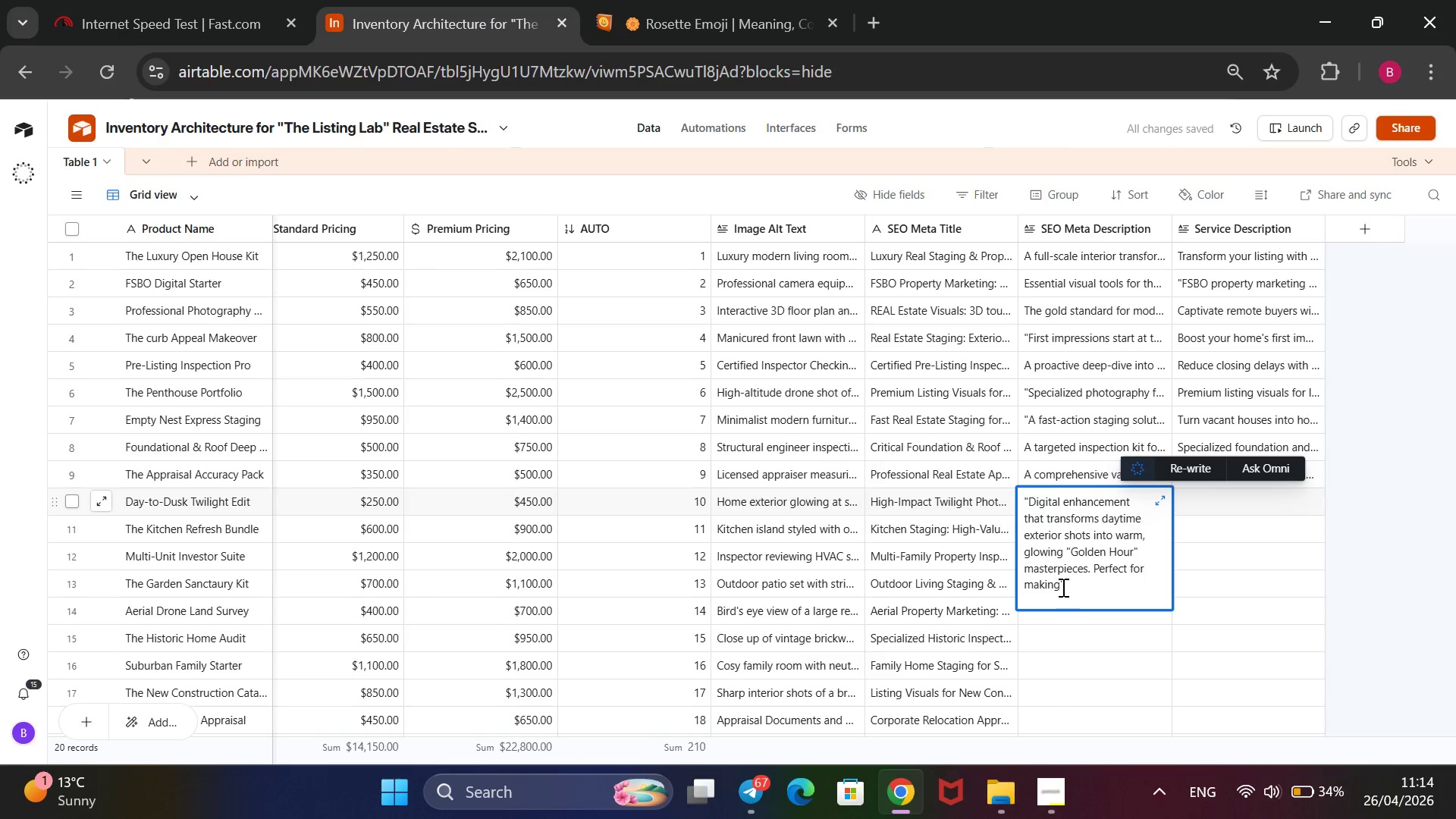 
left_click([1061, 587])
 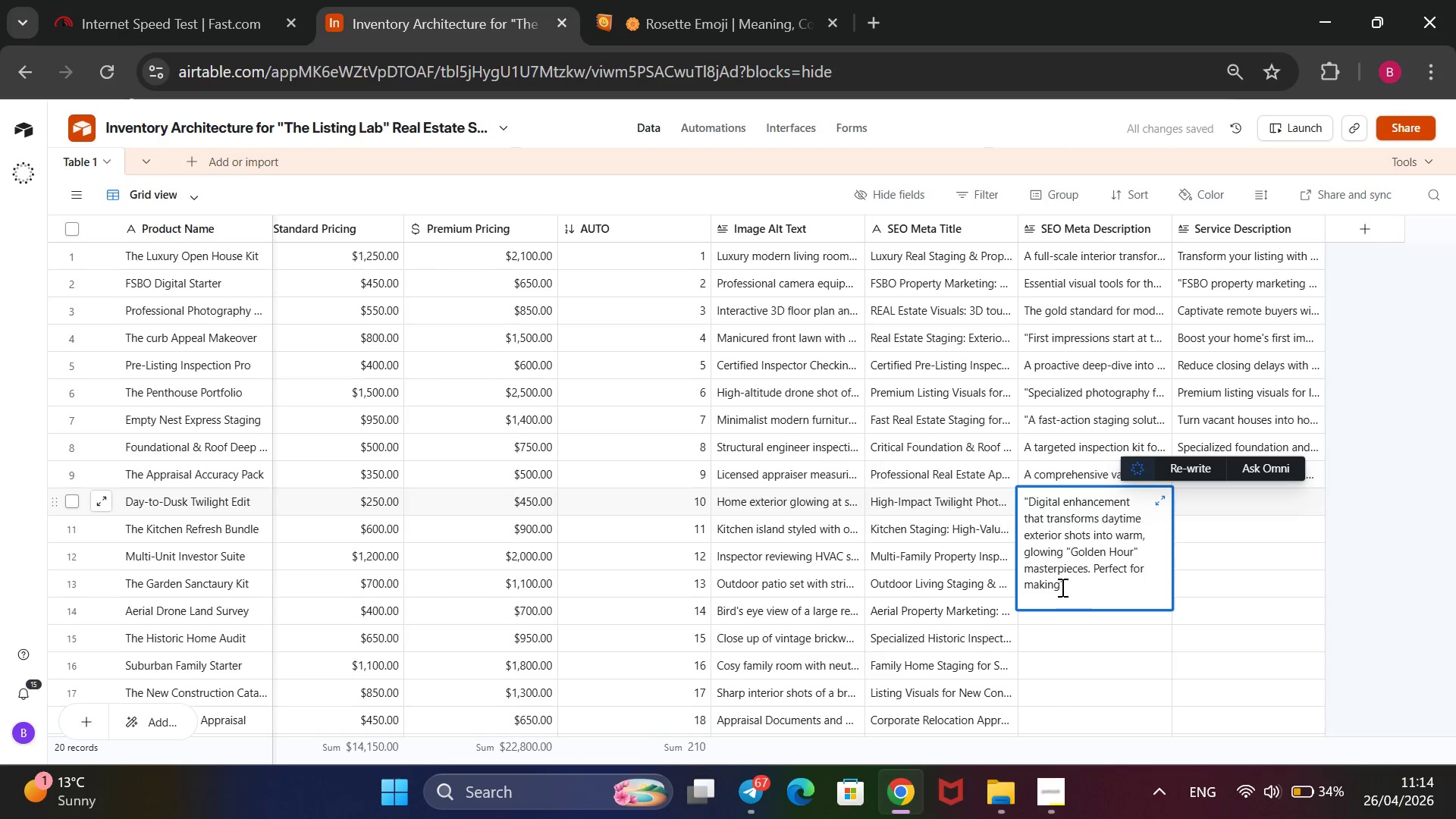 
type( a listi)
 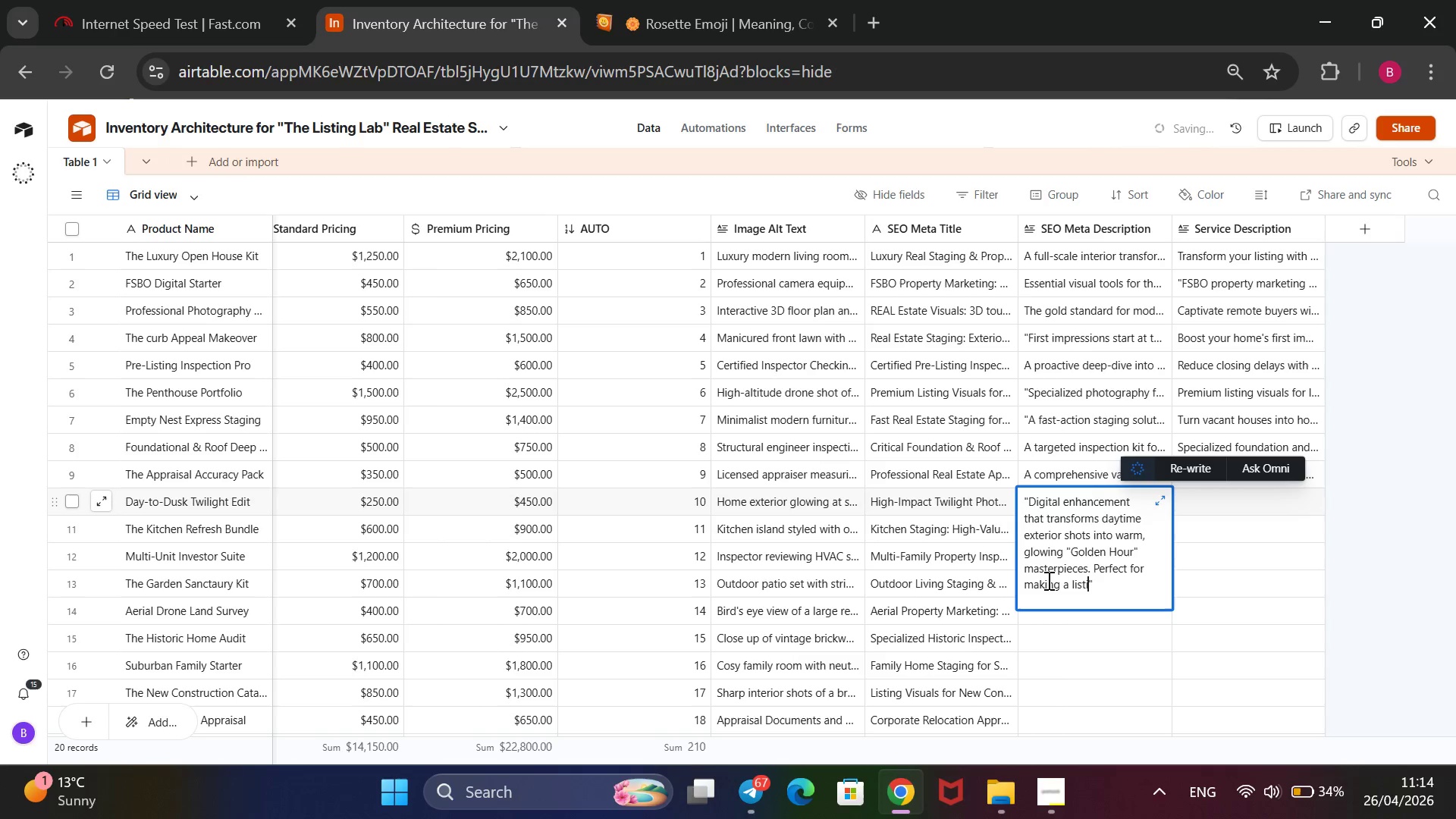 
type(ng pop in a crowded digital search)
 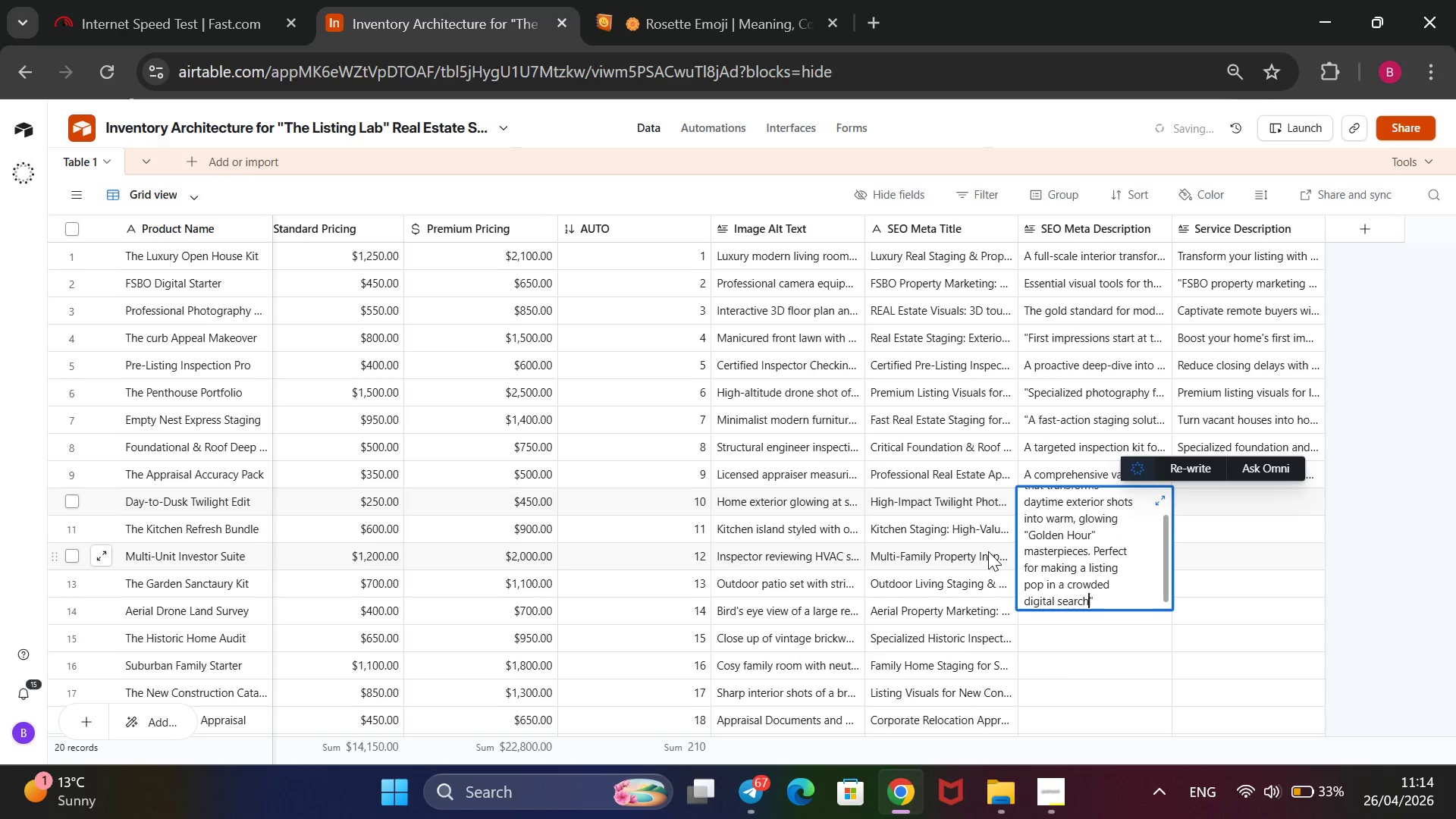 
type( result)
 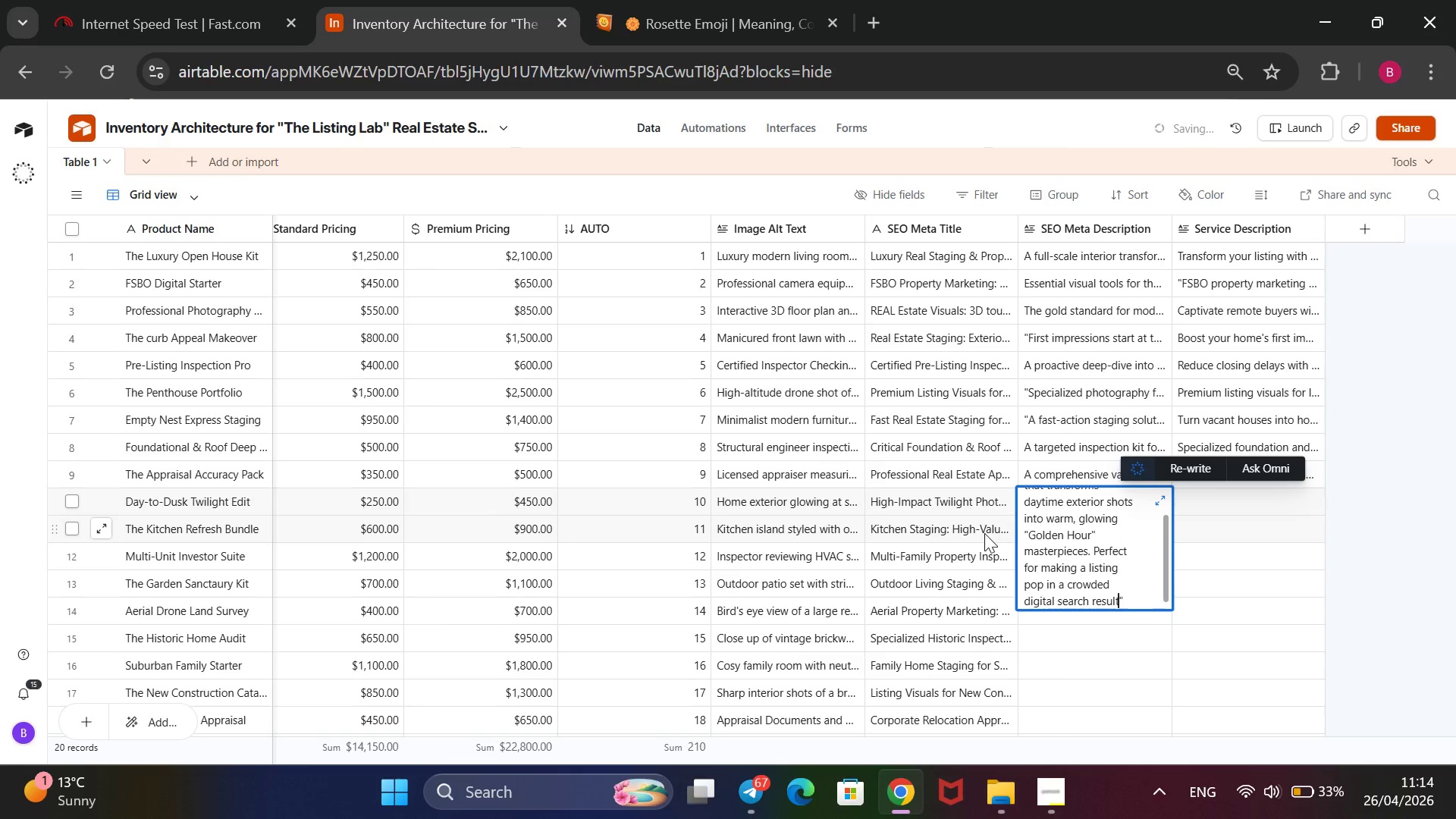 
left_click([1279, 495])
 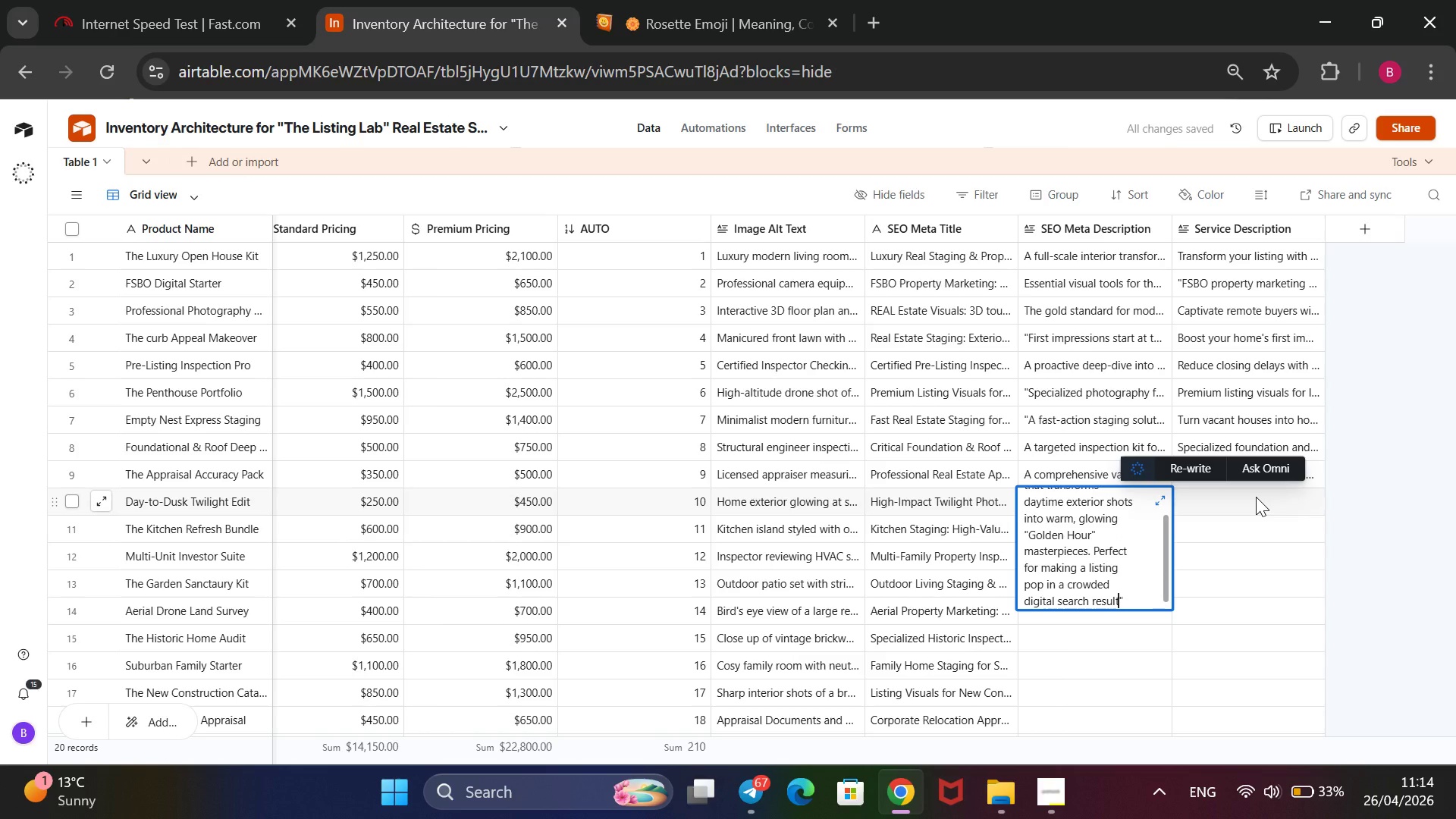 
type(Standout )
 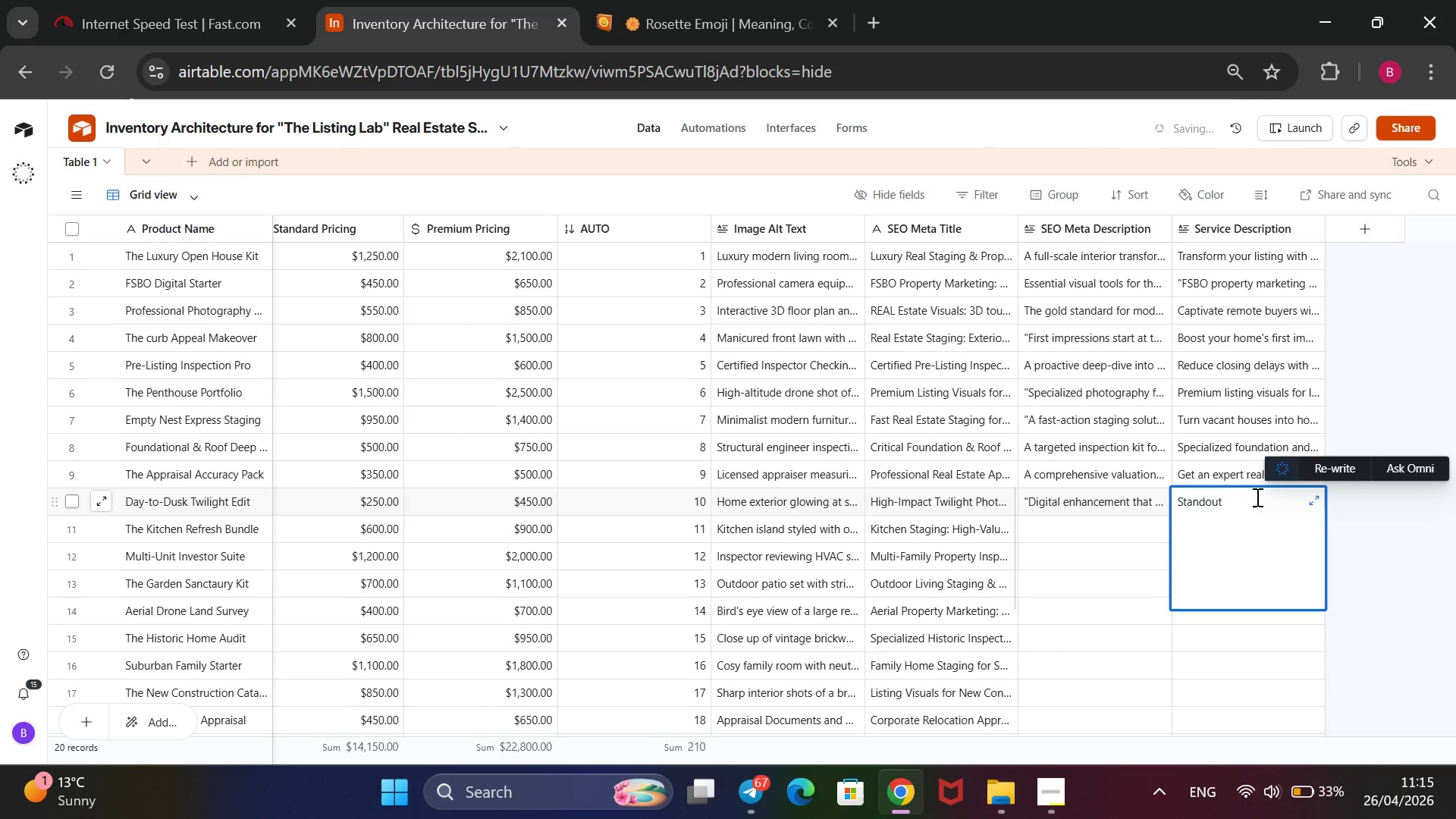 
wait(5.98)
 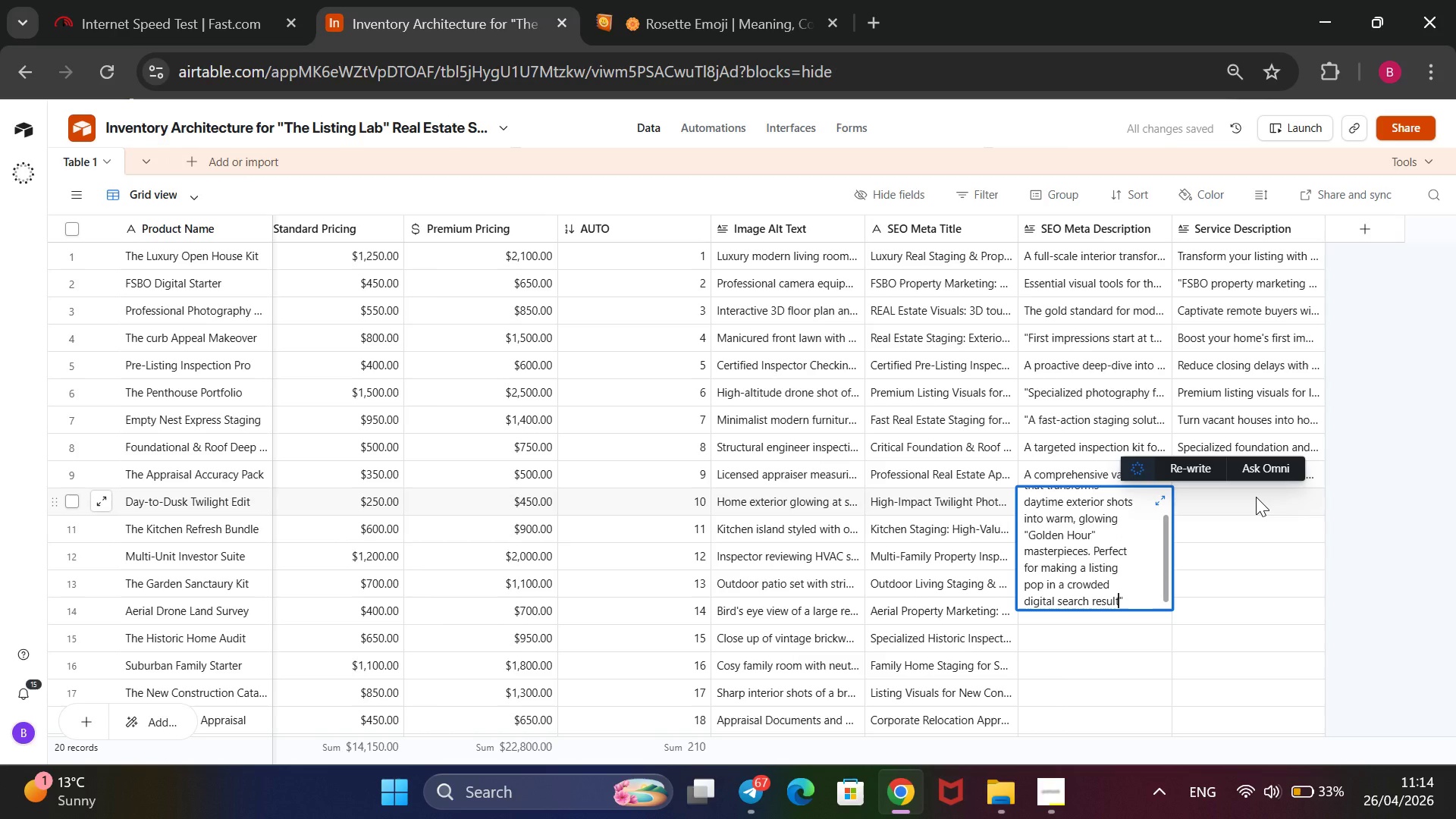 
key(ArrowLeft)
 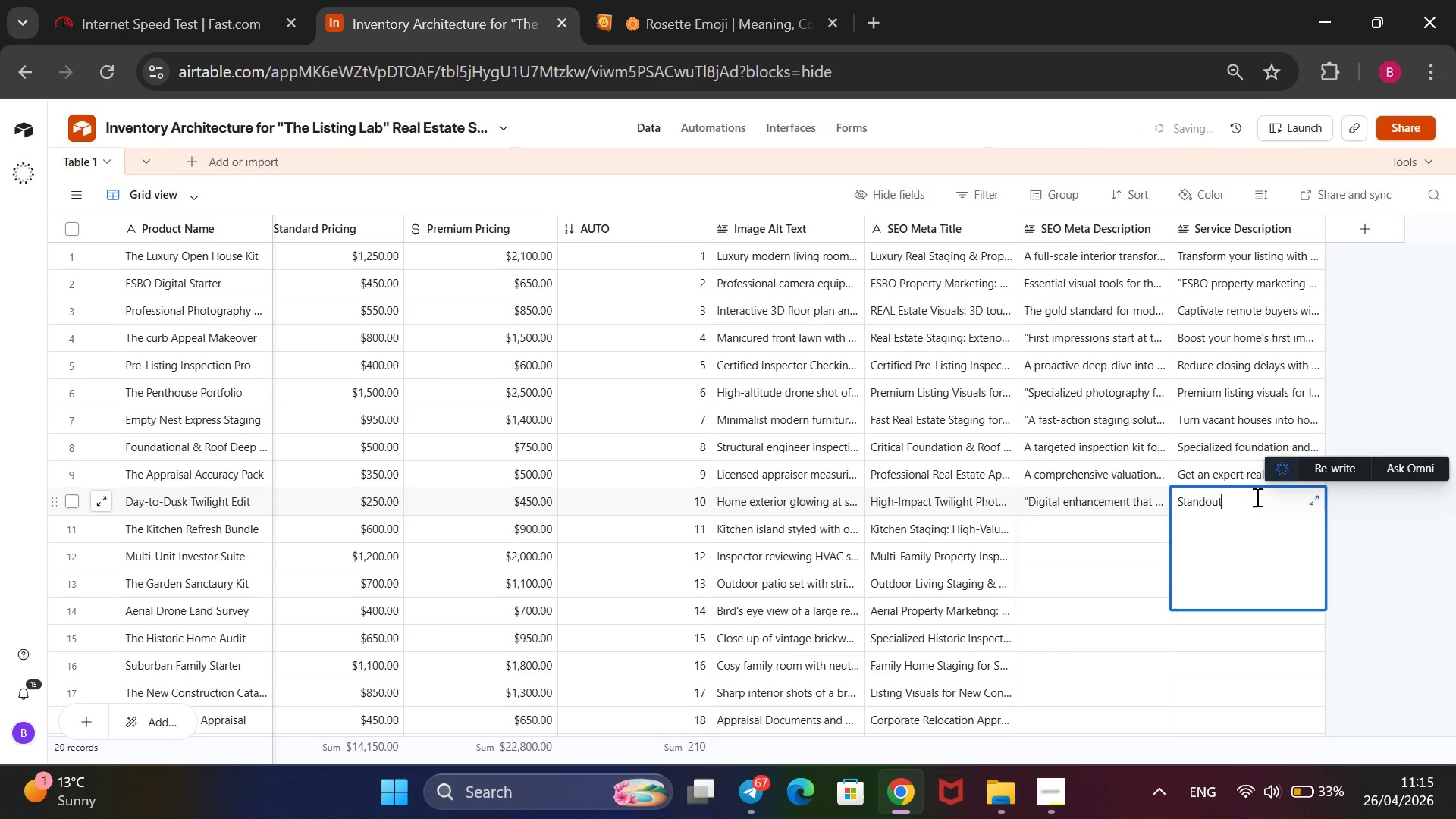 
key(ArrowLeft)
 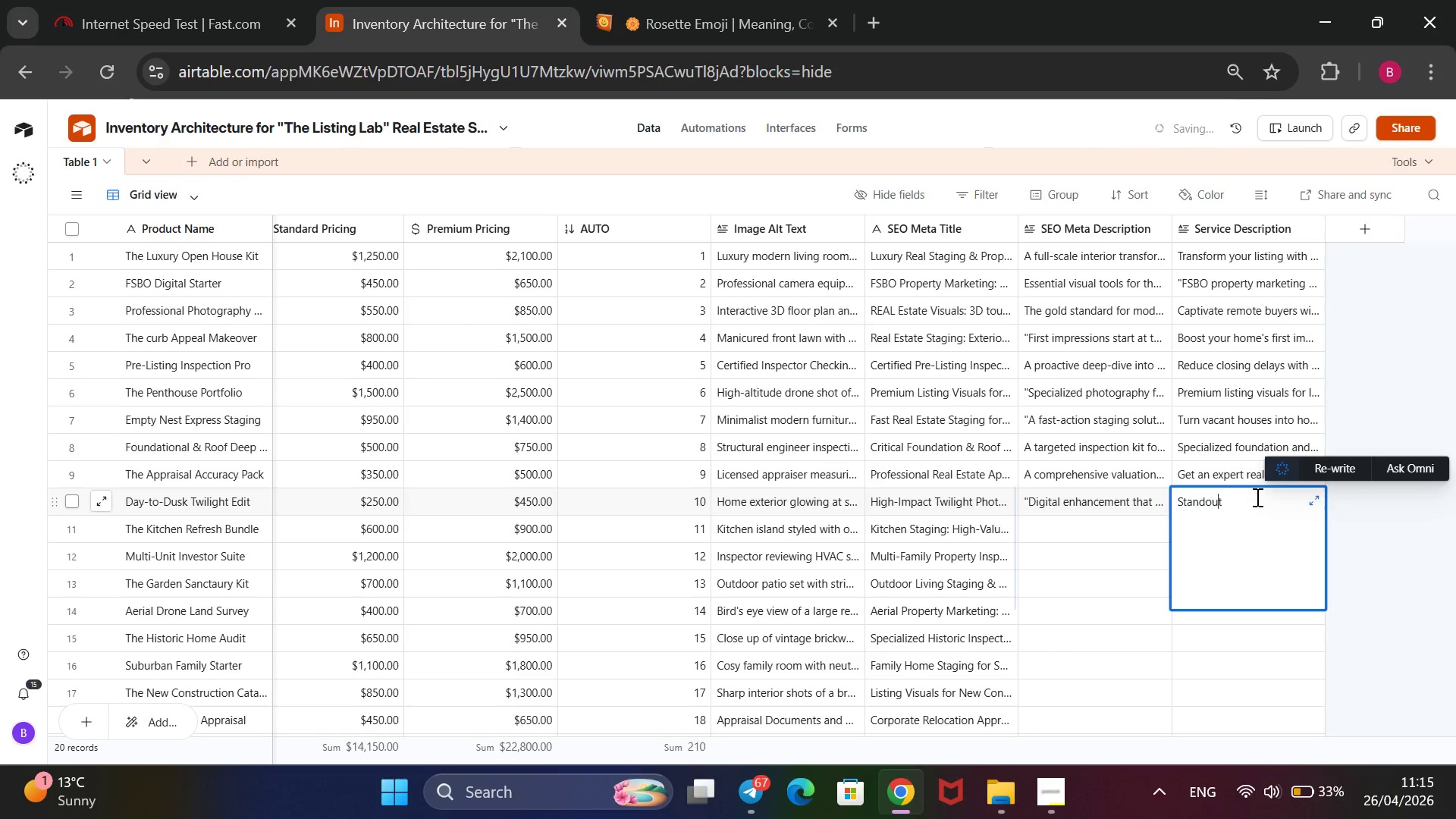 
key(ArrowLeft)
 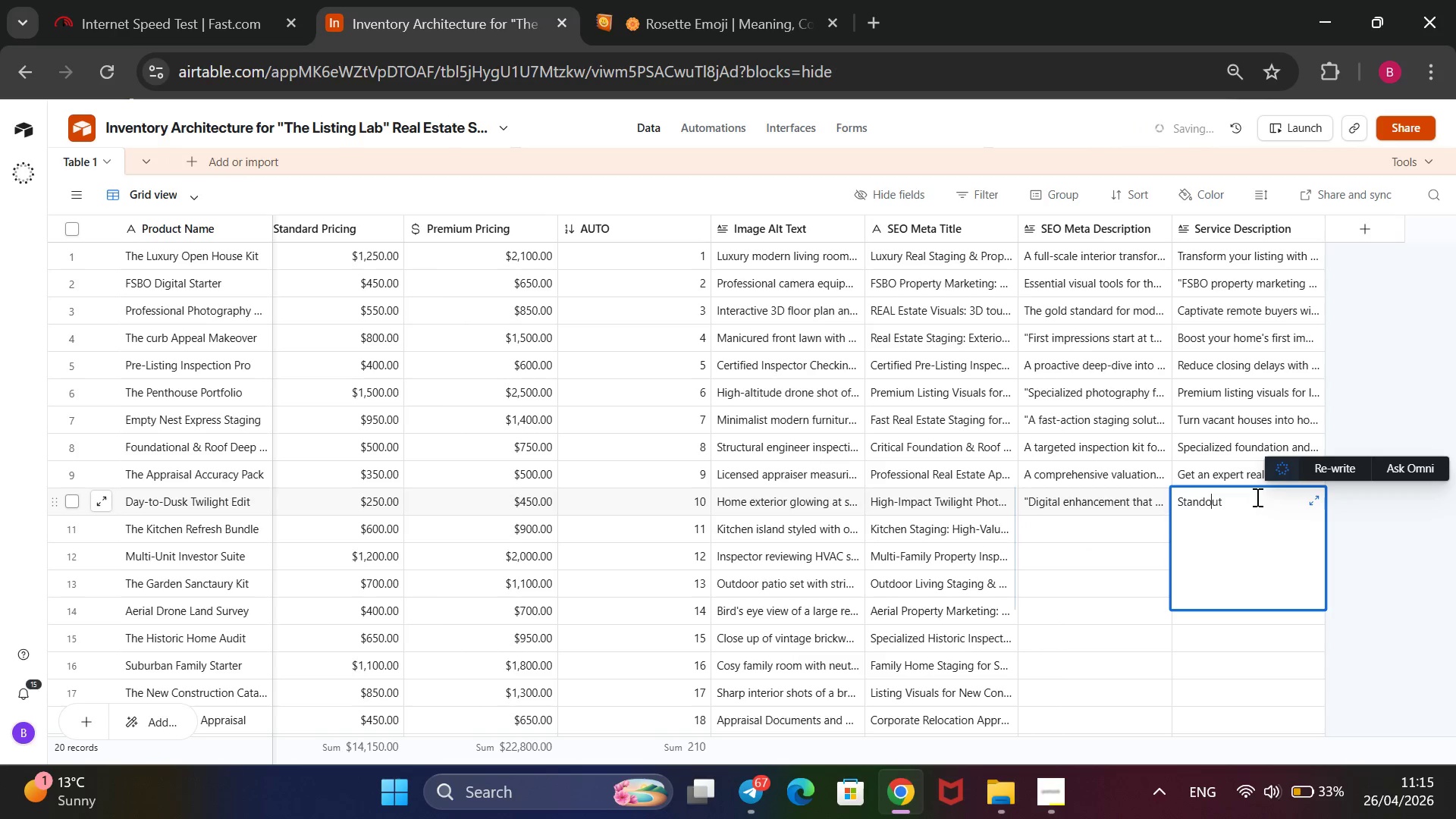 
key(ArrowLeft)
 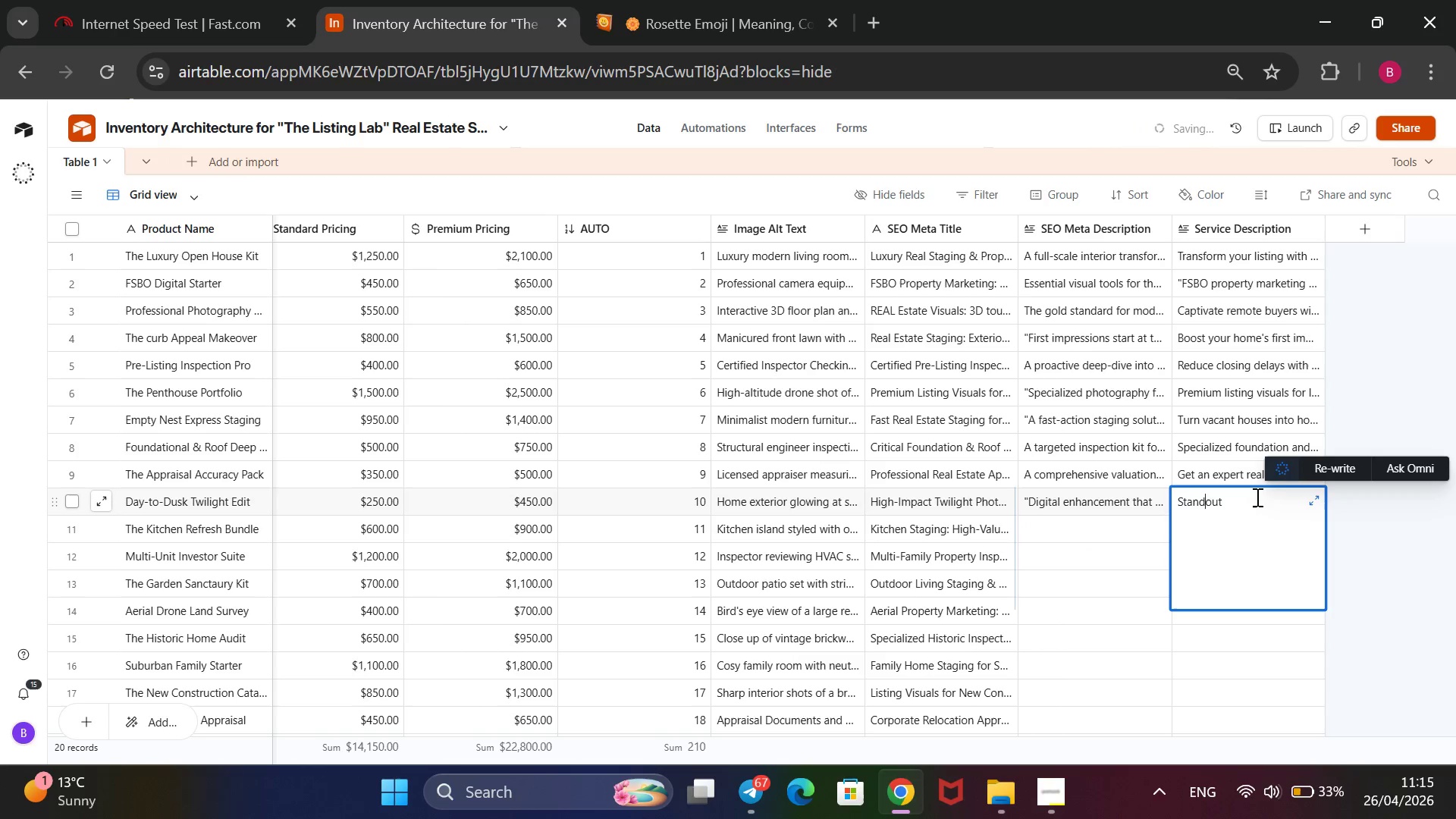 
key(Space)
 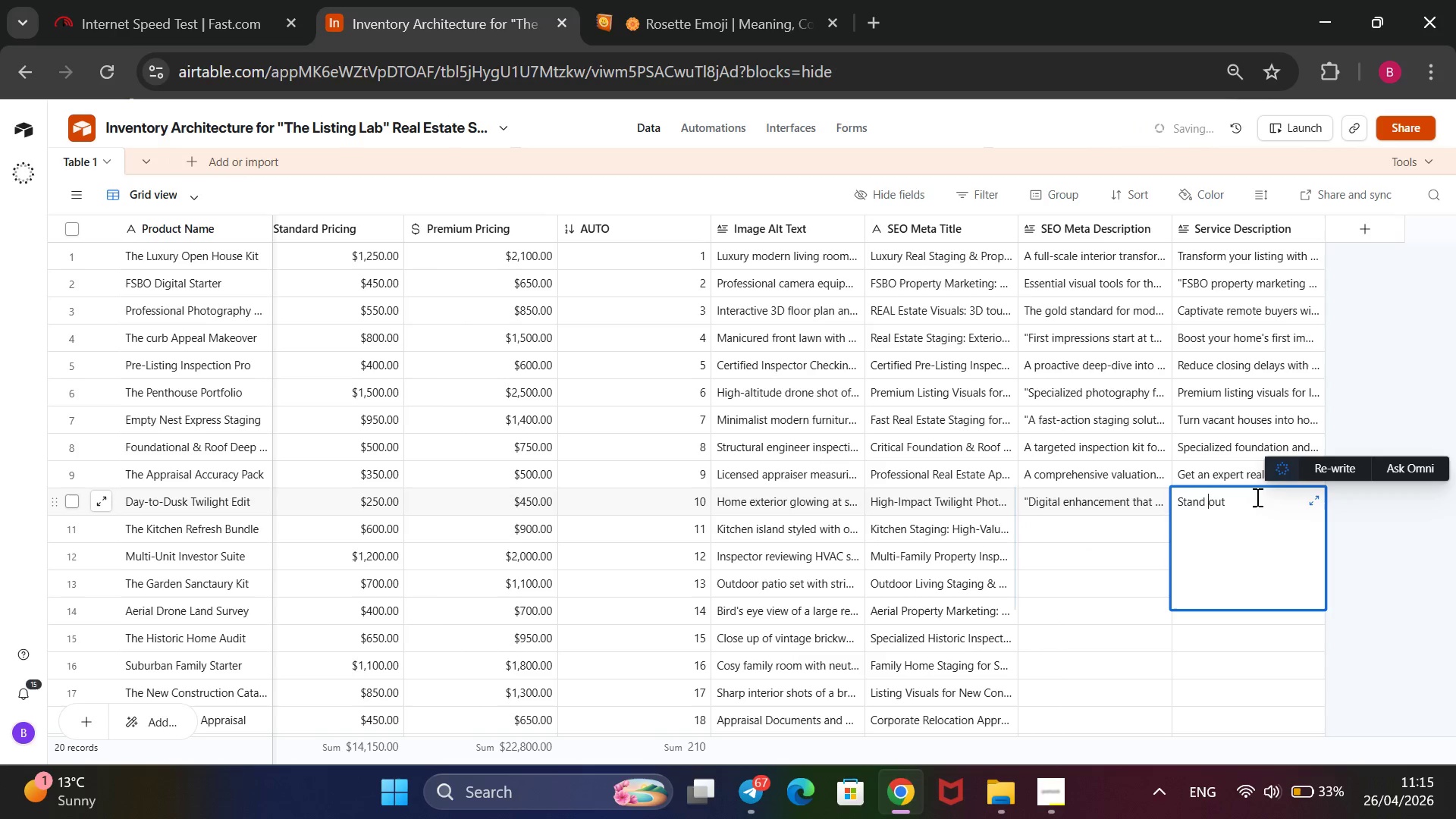 
key(ArrowRight)
 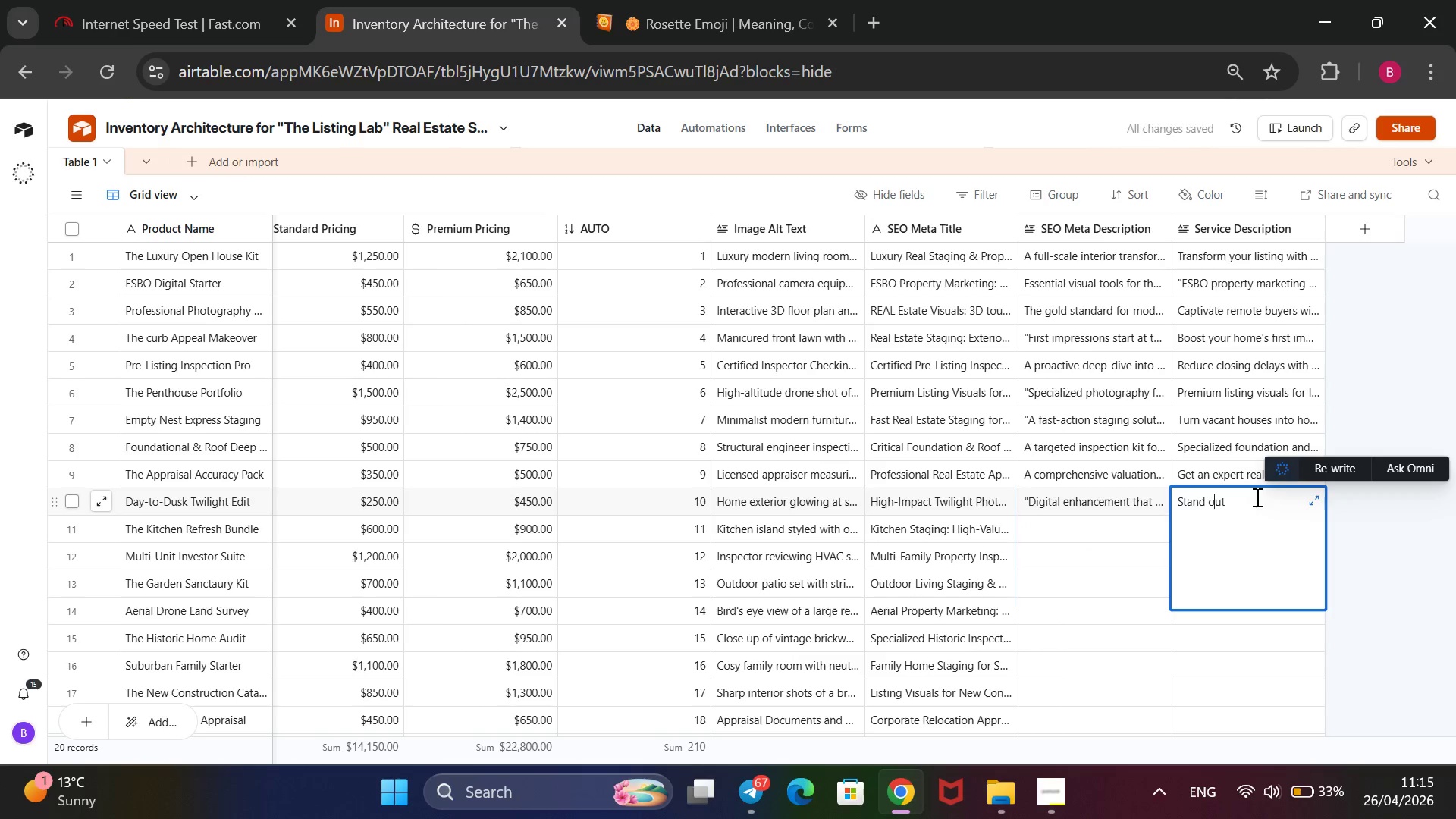 
key(ArrowRight)
 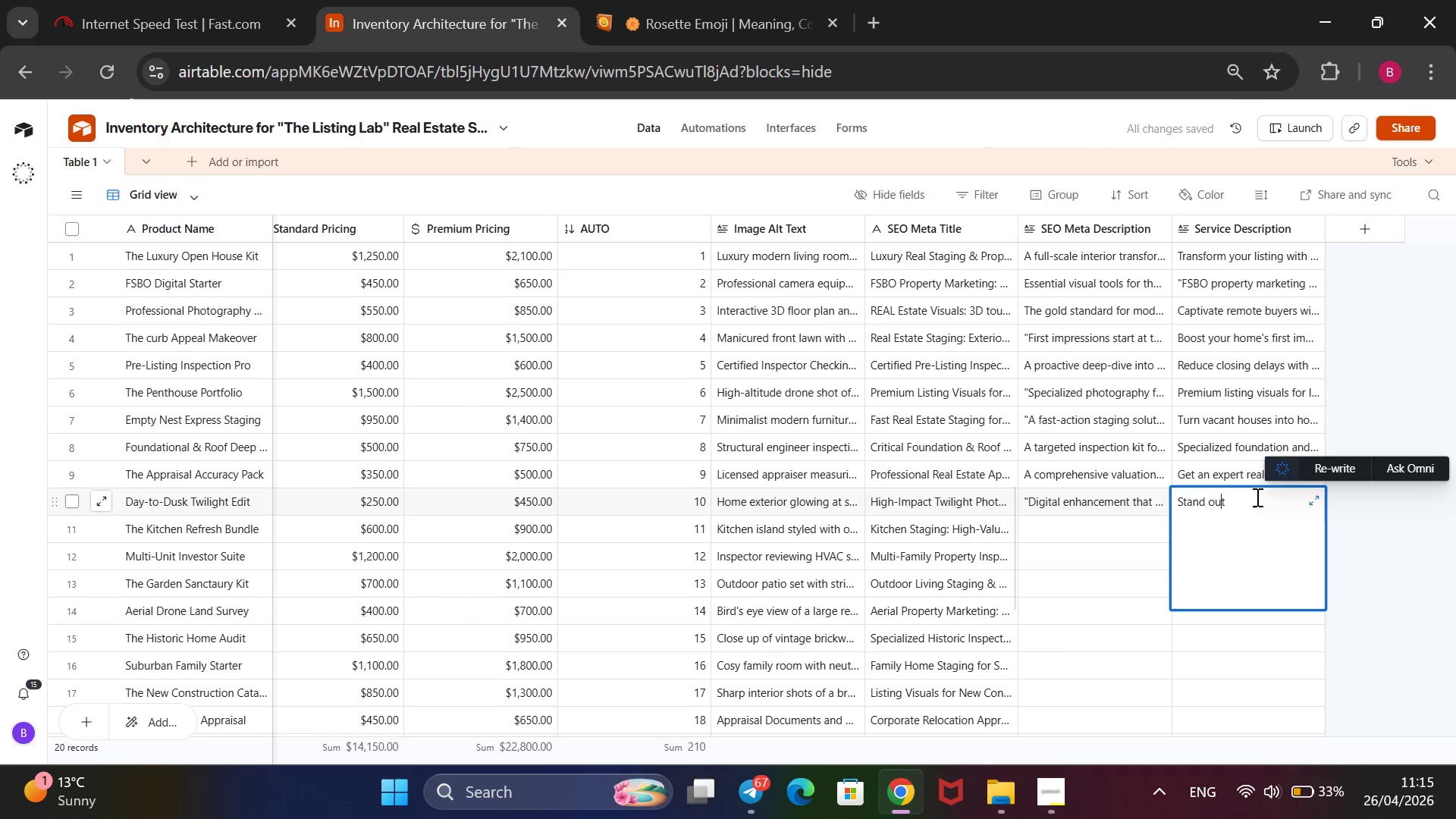 
key(ArrowRight)
 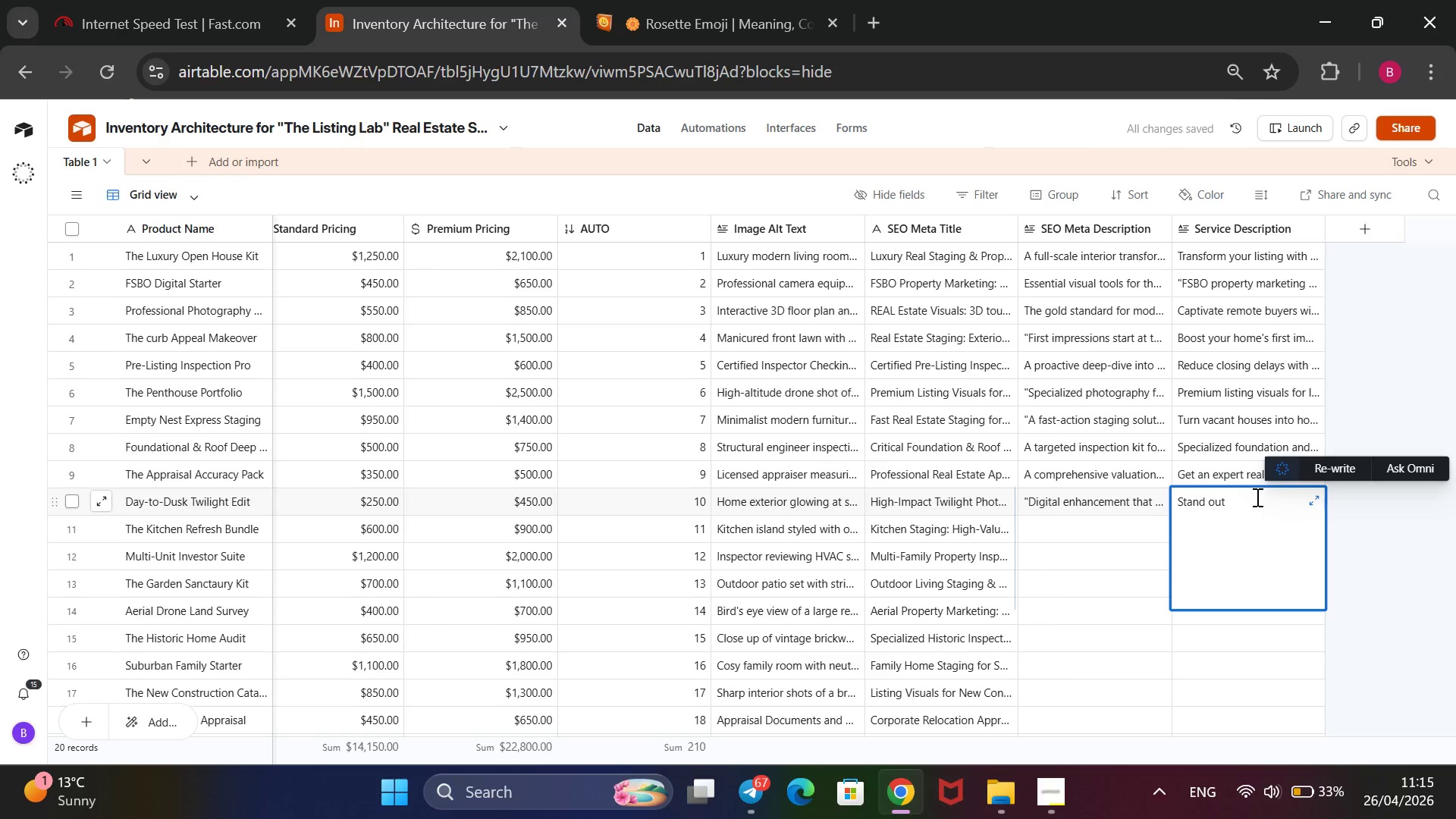 
type( with twii)
key(Backspace)
type(light listing visuals. Our professional )
 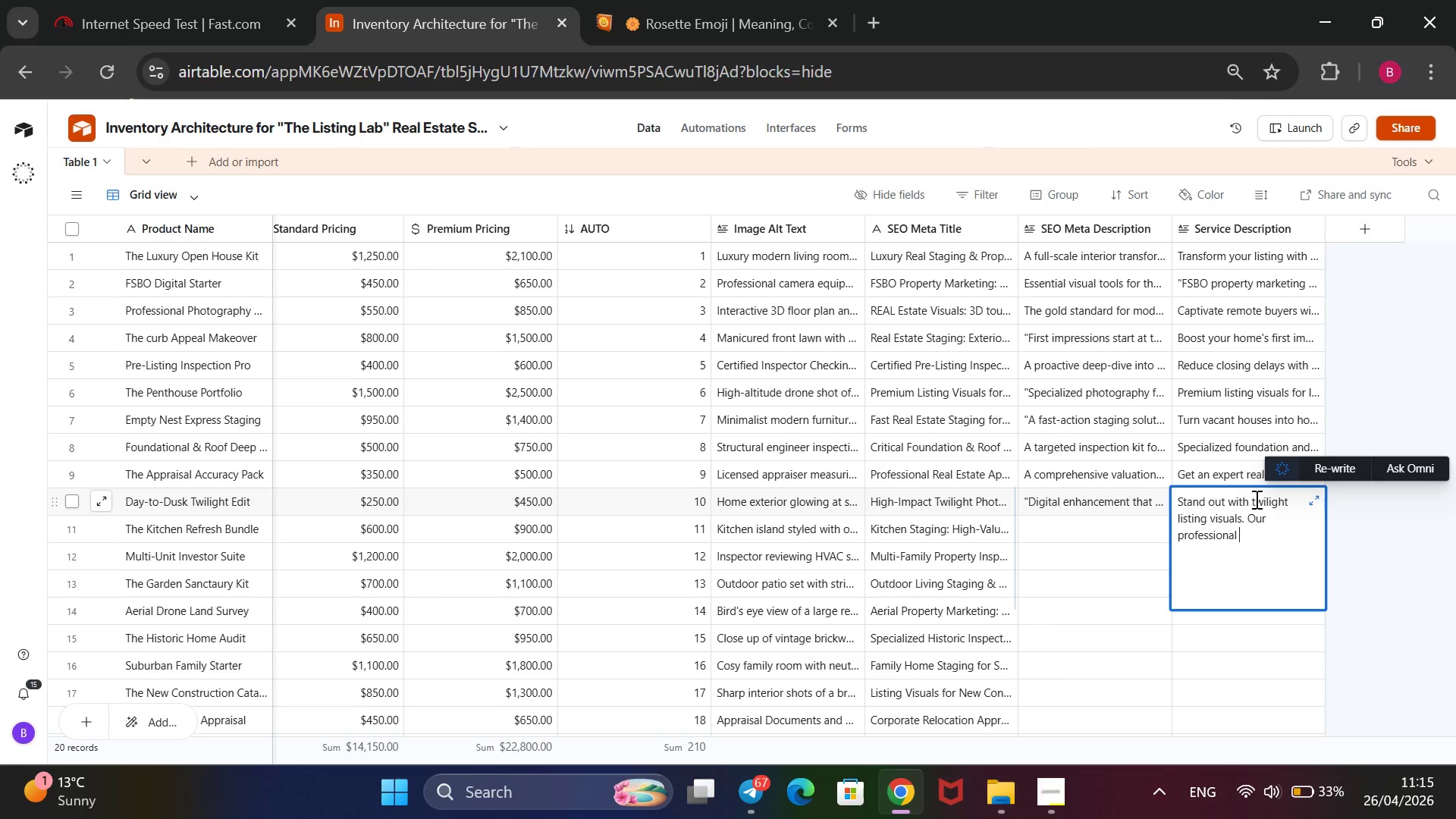 
type(editing tranforms daytime )
 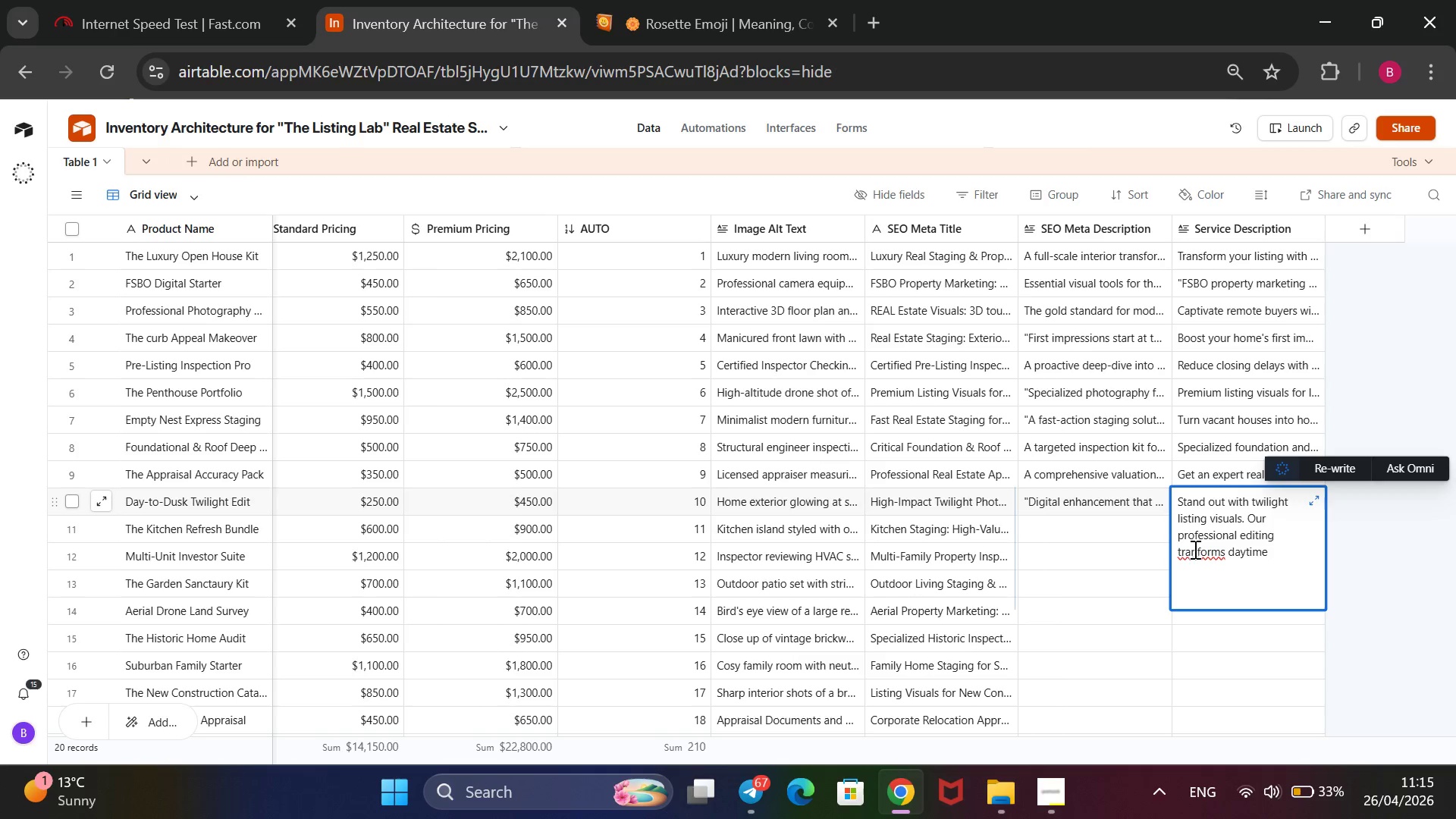 
left_click([1196, 549])
 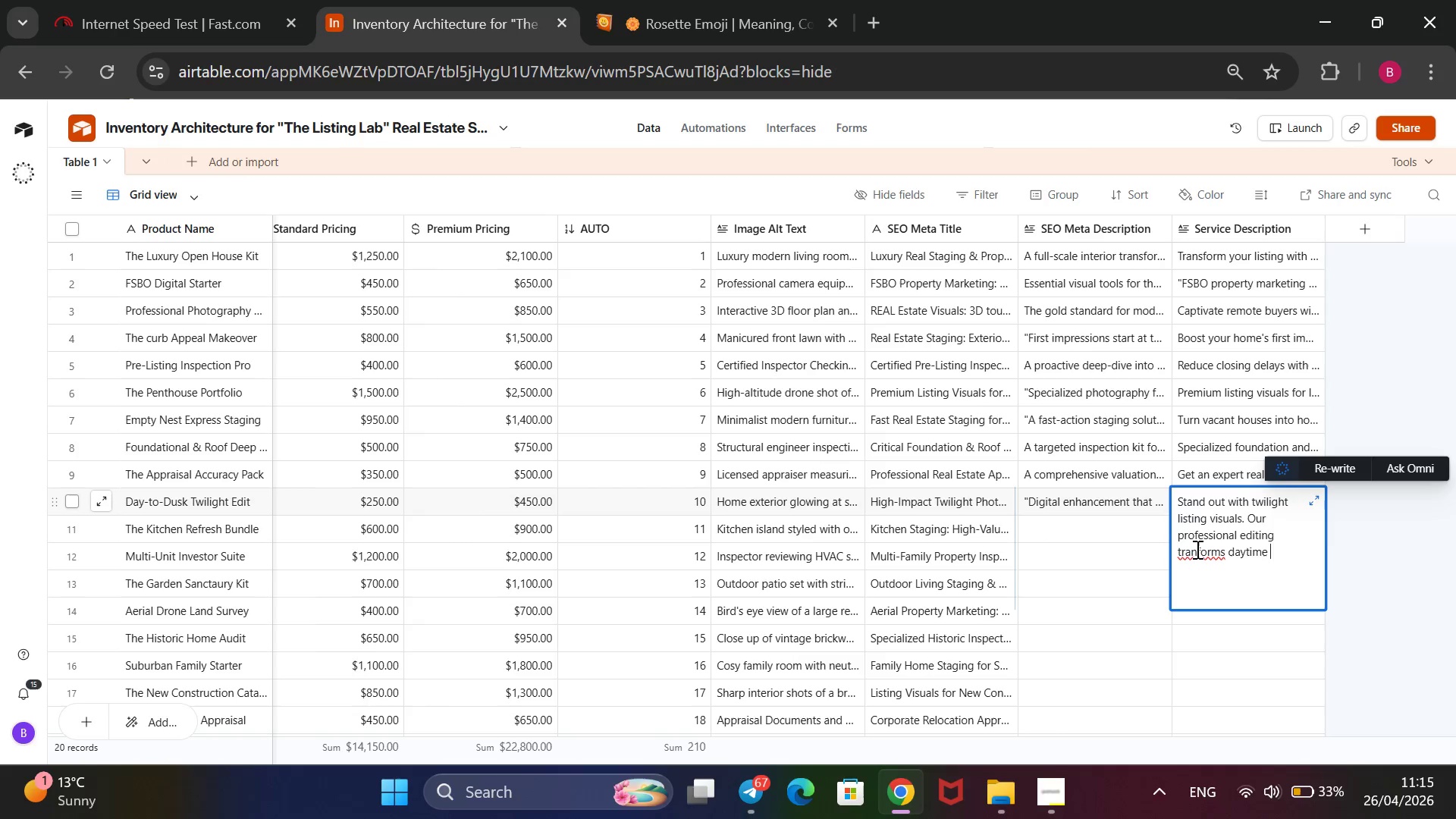 
key(S)
 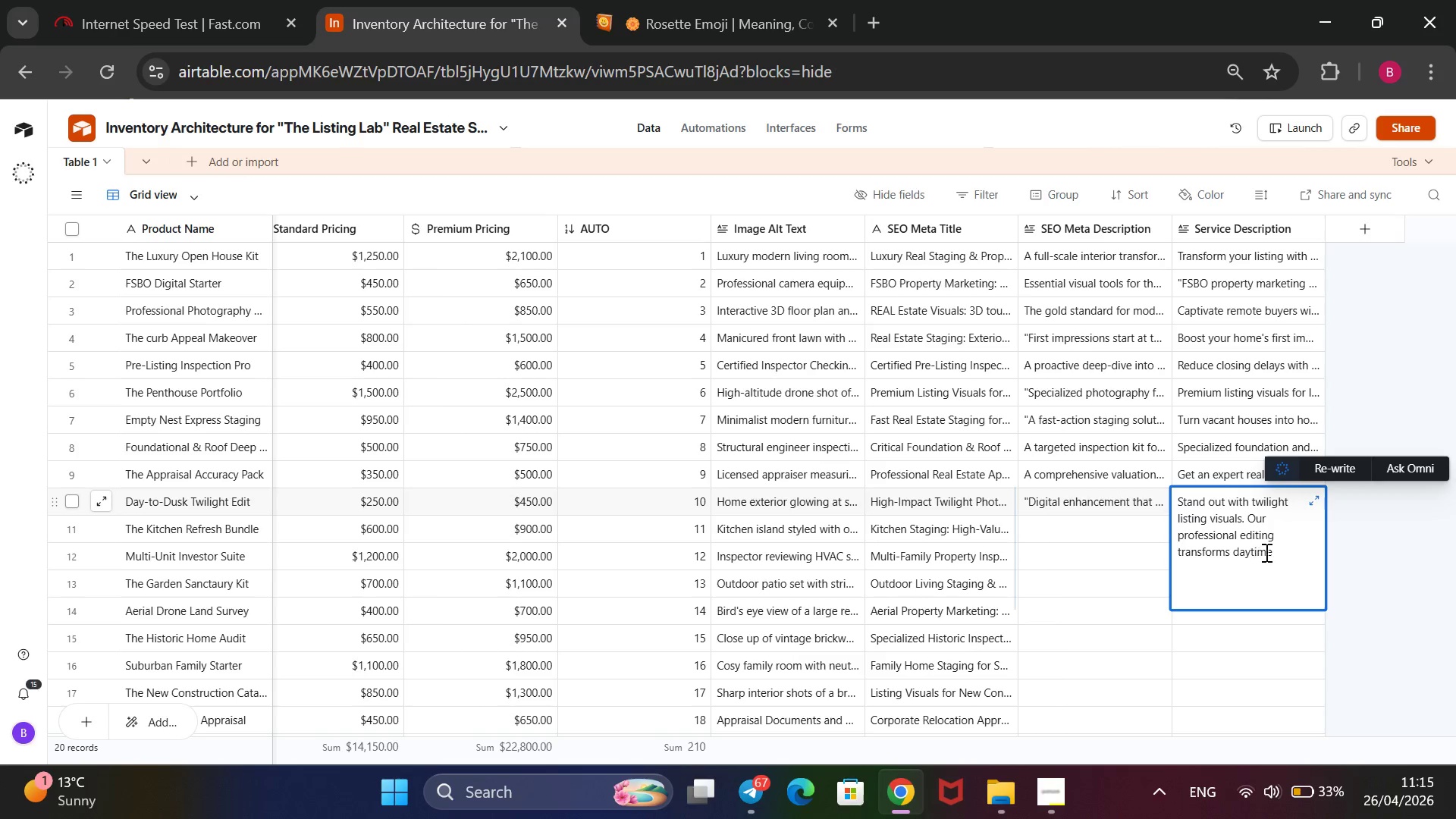 
left_click([1270, 554])
 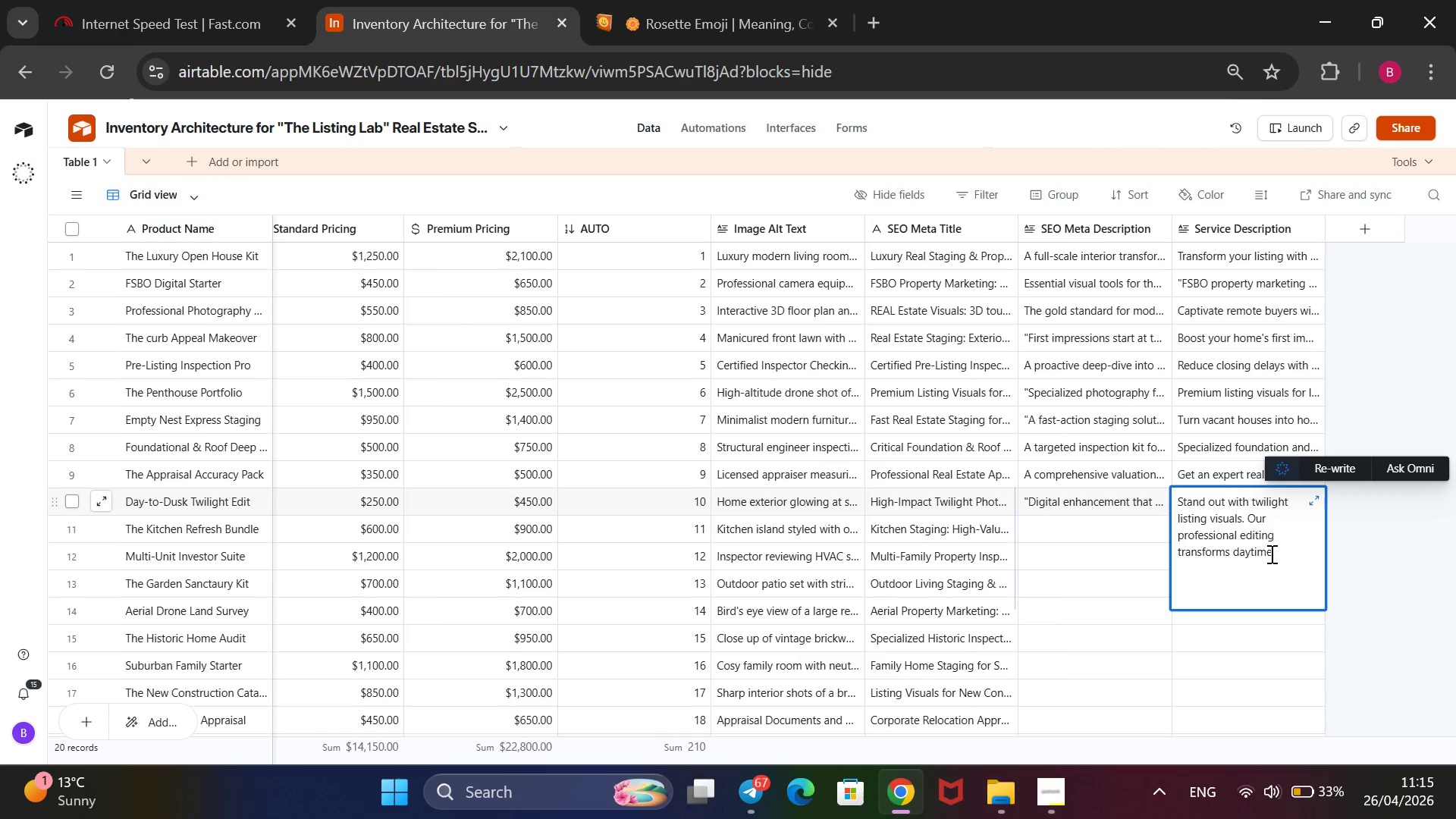 
type( shots into high-impact )
 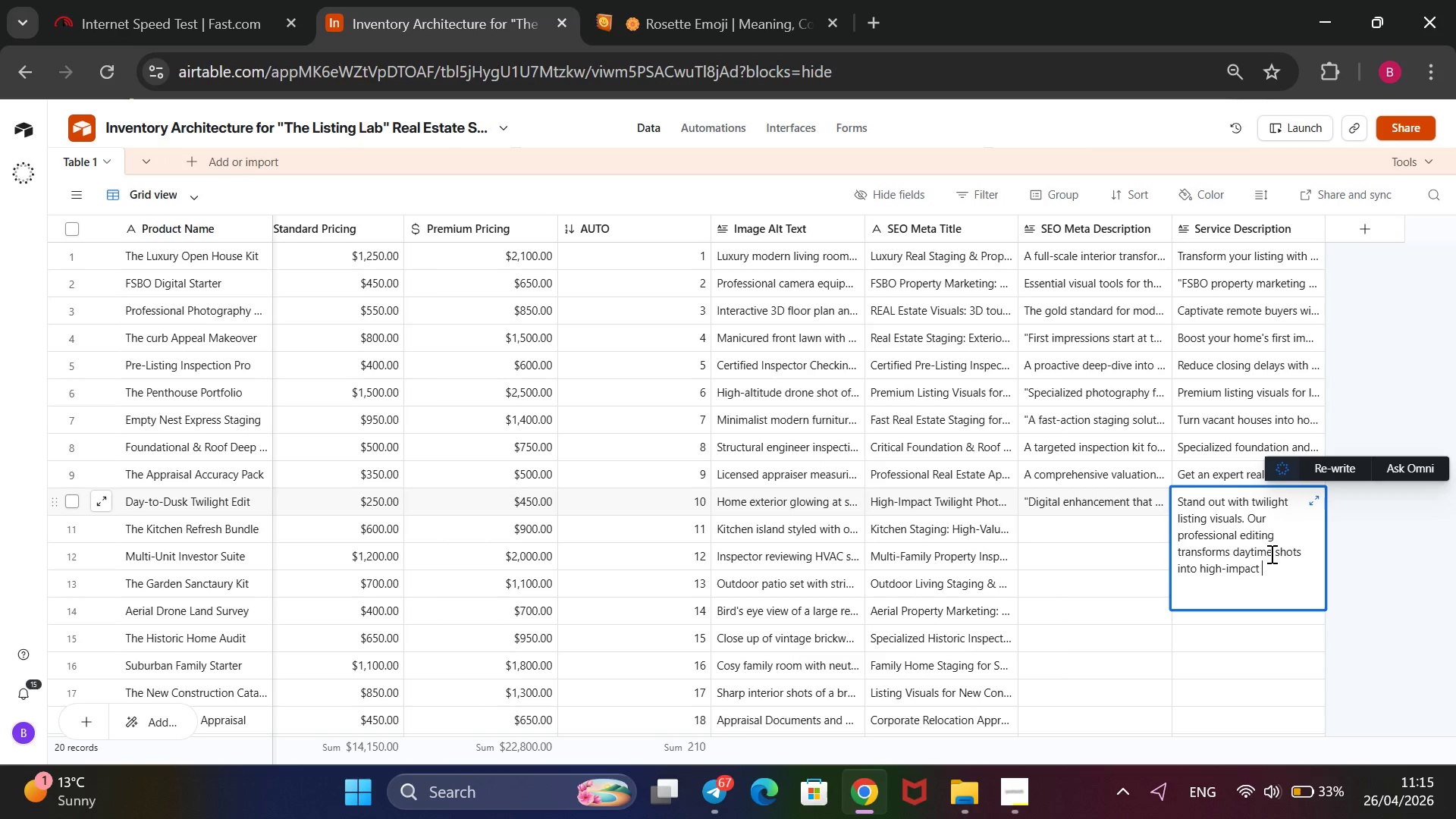 
type(property marketing that grabs attention.@)
 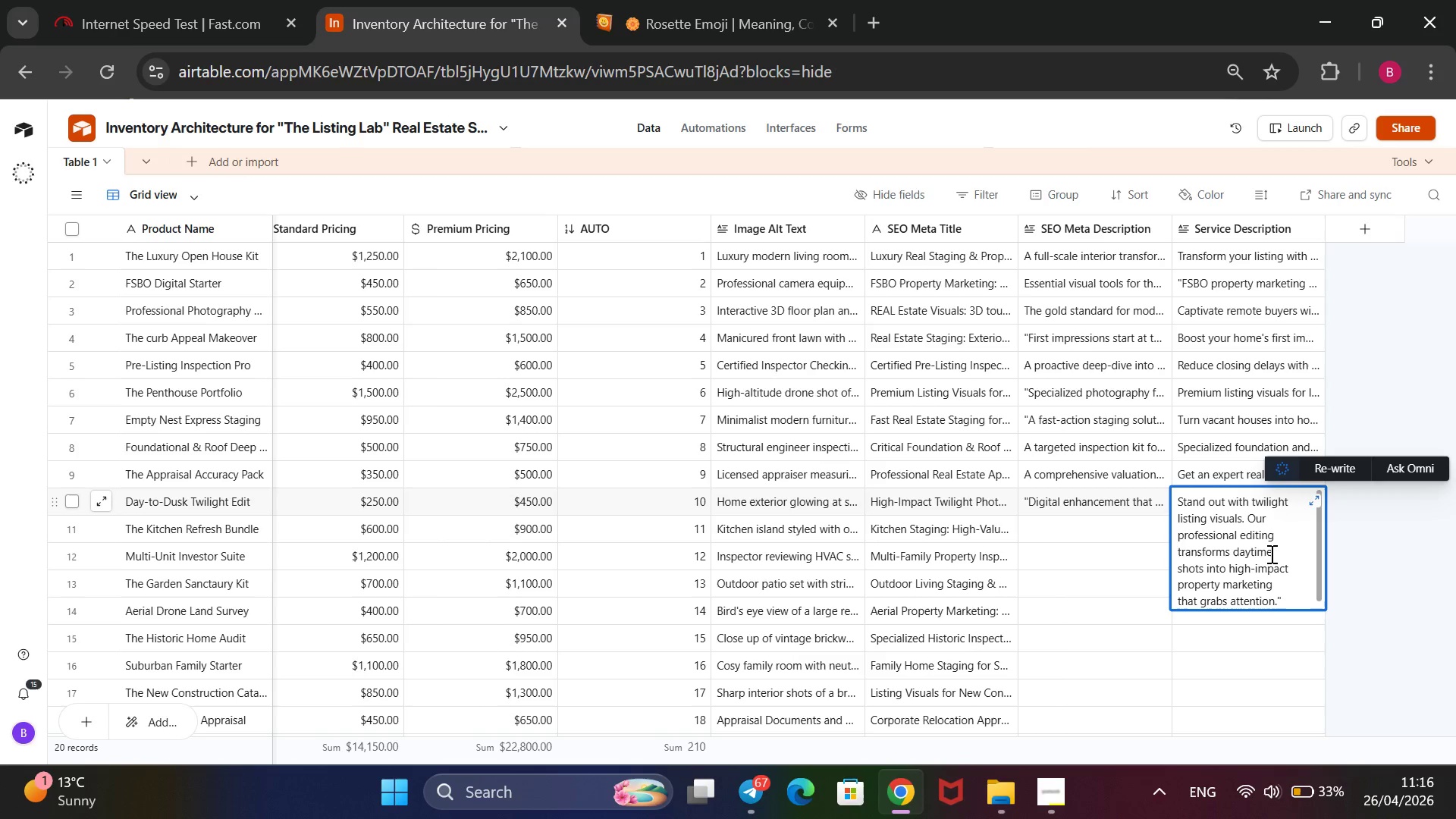 
hold_key(key=ArrowUp, duration=0.97)
 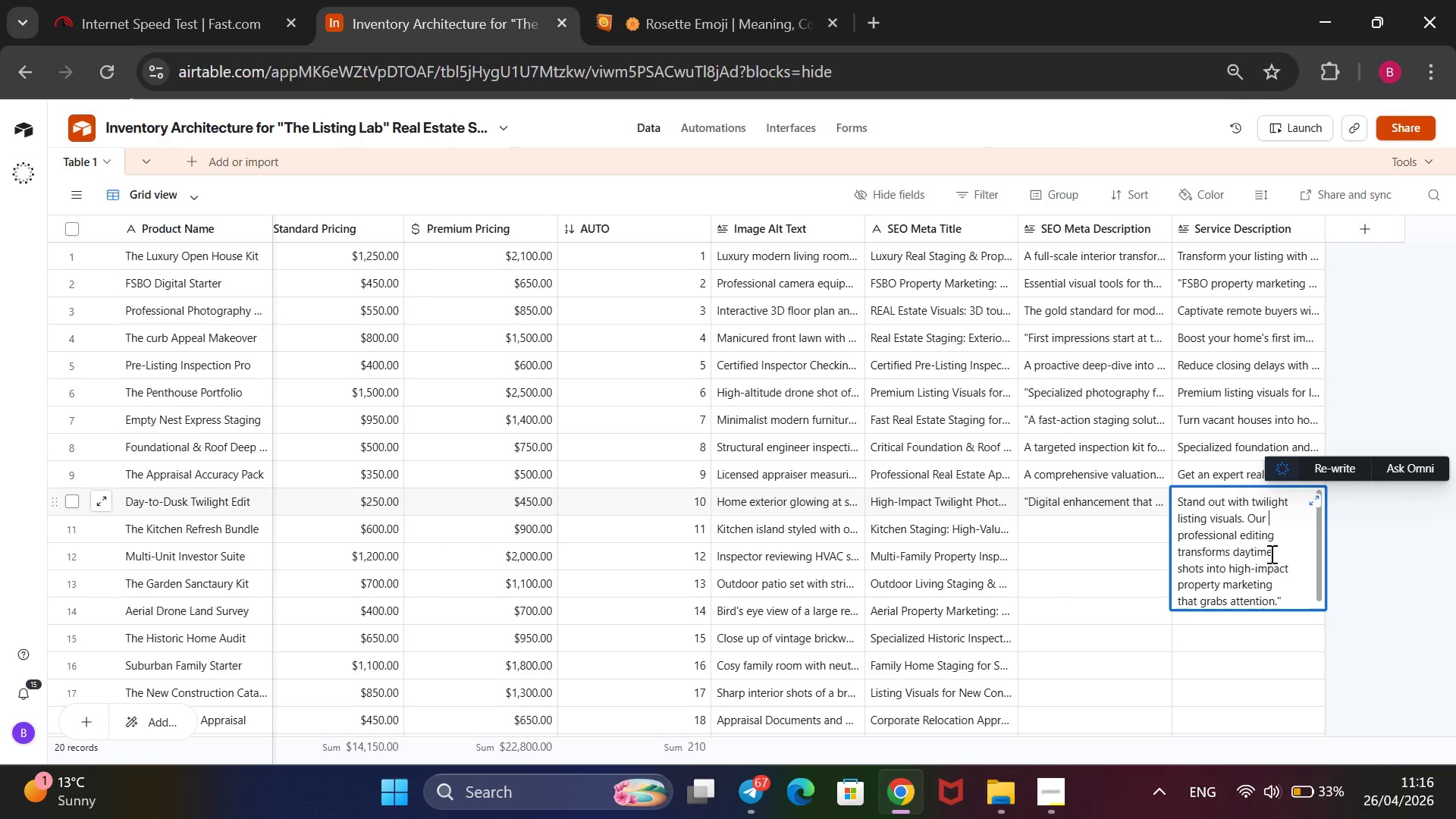 
hold_key(key=ArrowDown, duration=1.0)
 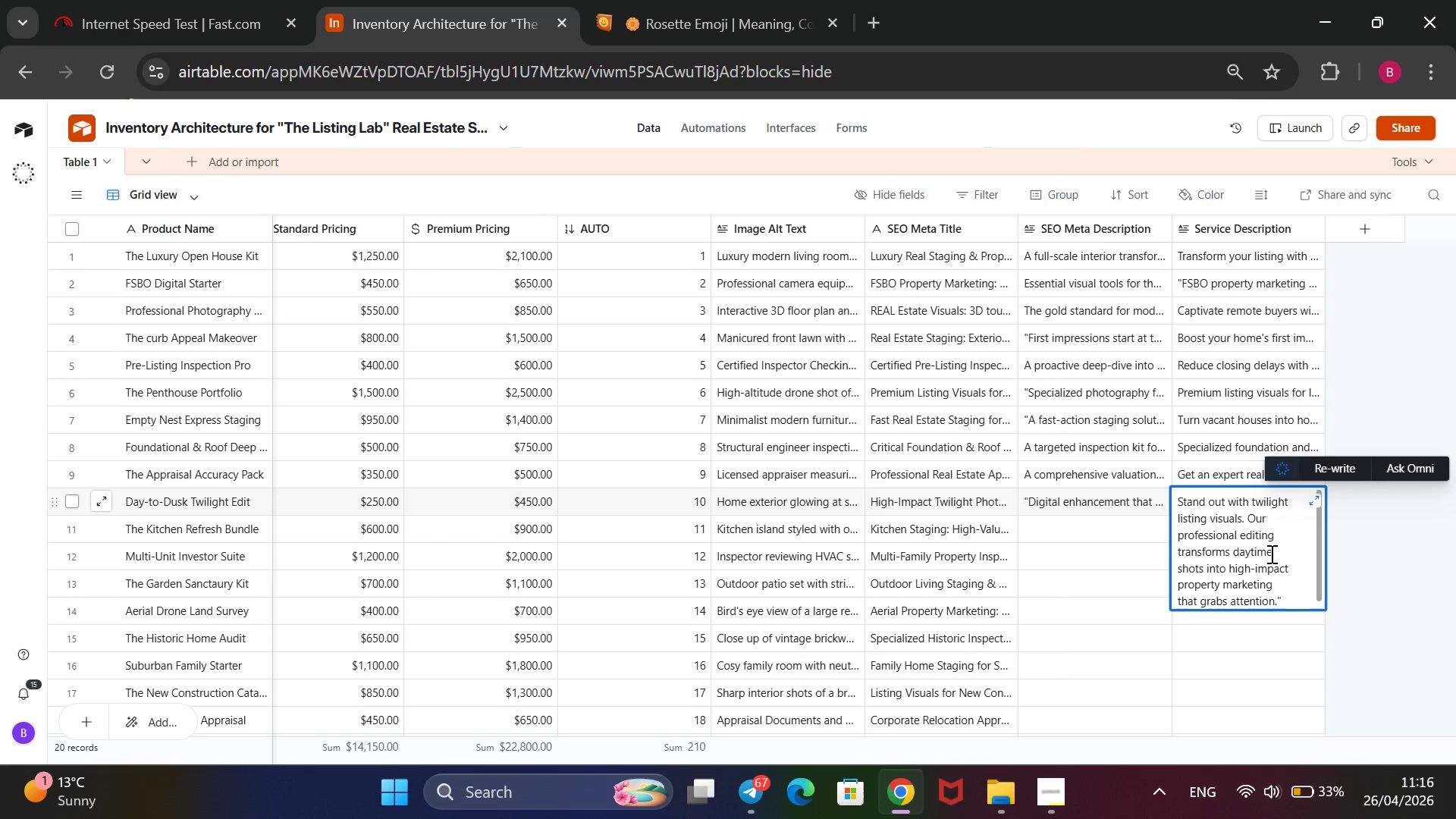 
key(Backspace)
 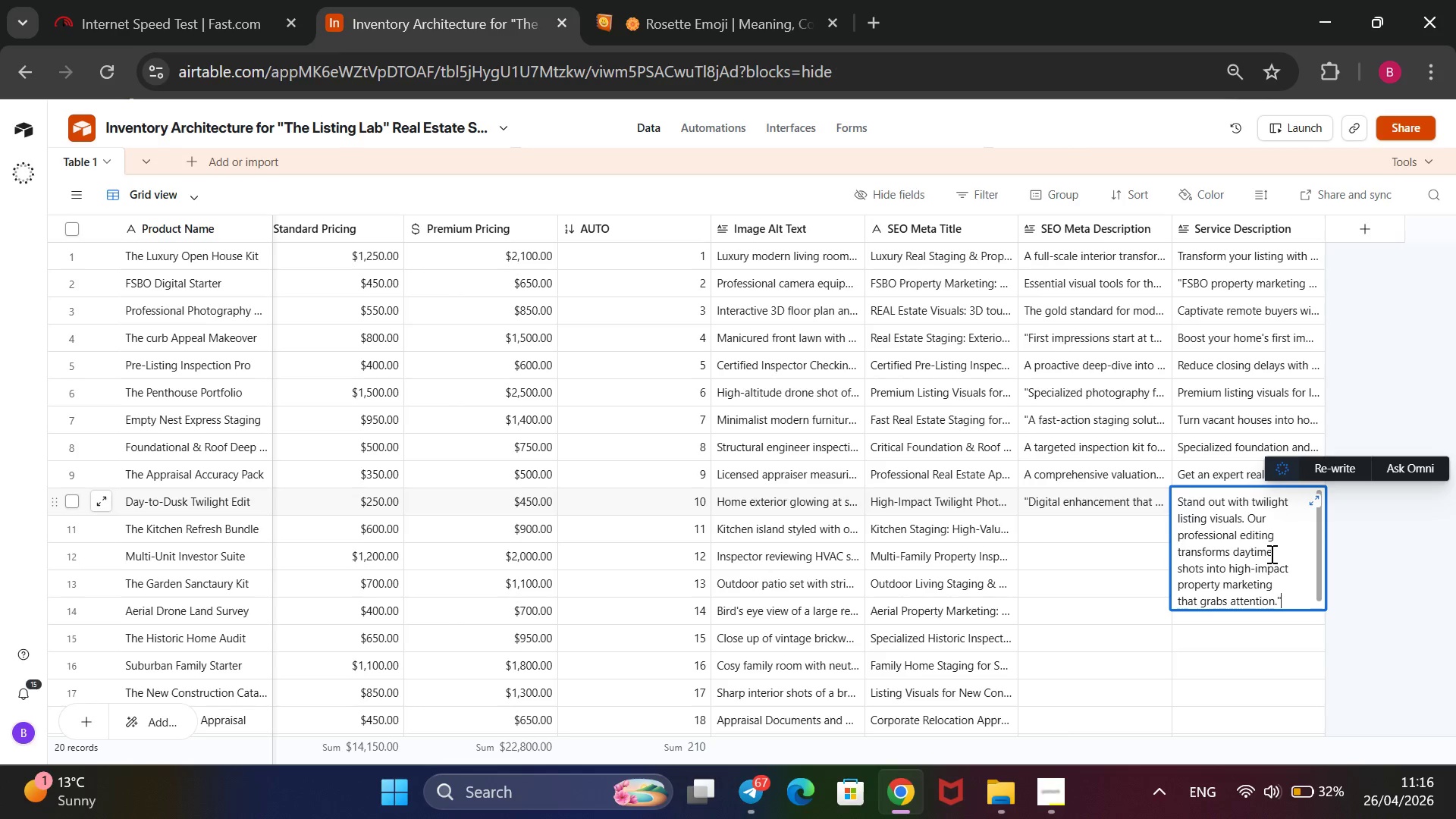 
key(Backspace)
 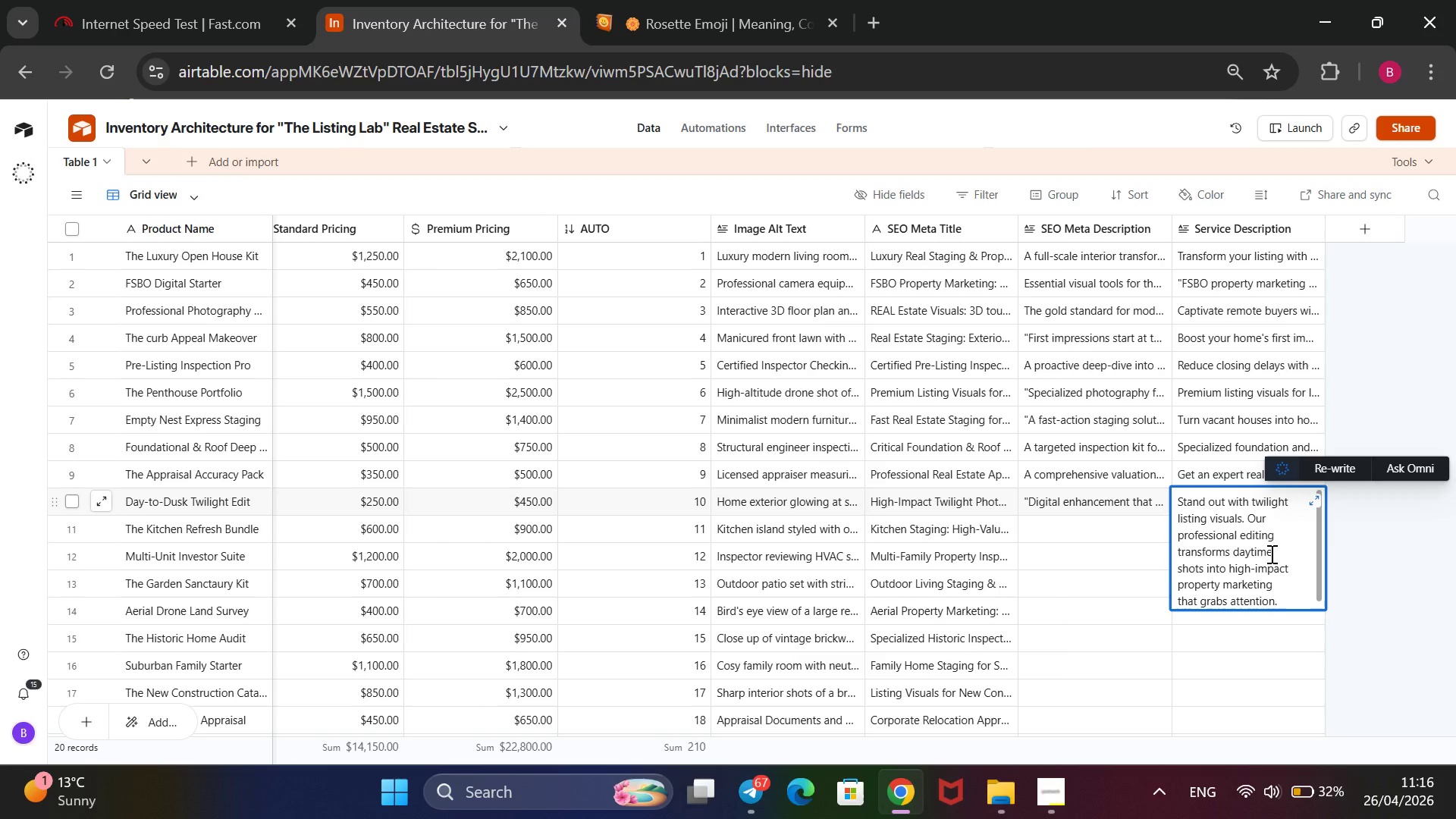 
key(Backspace)
 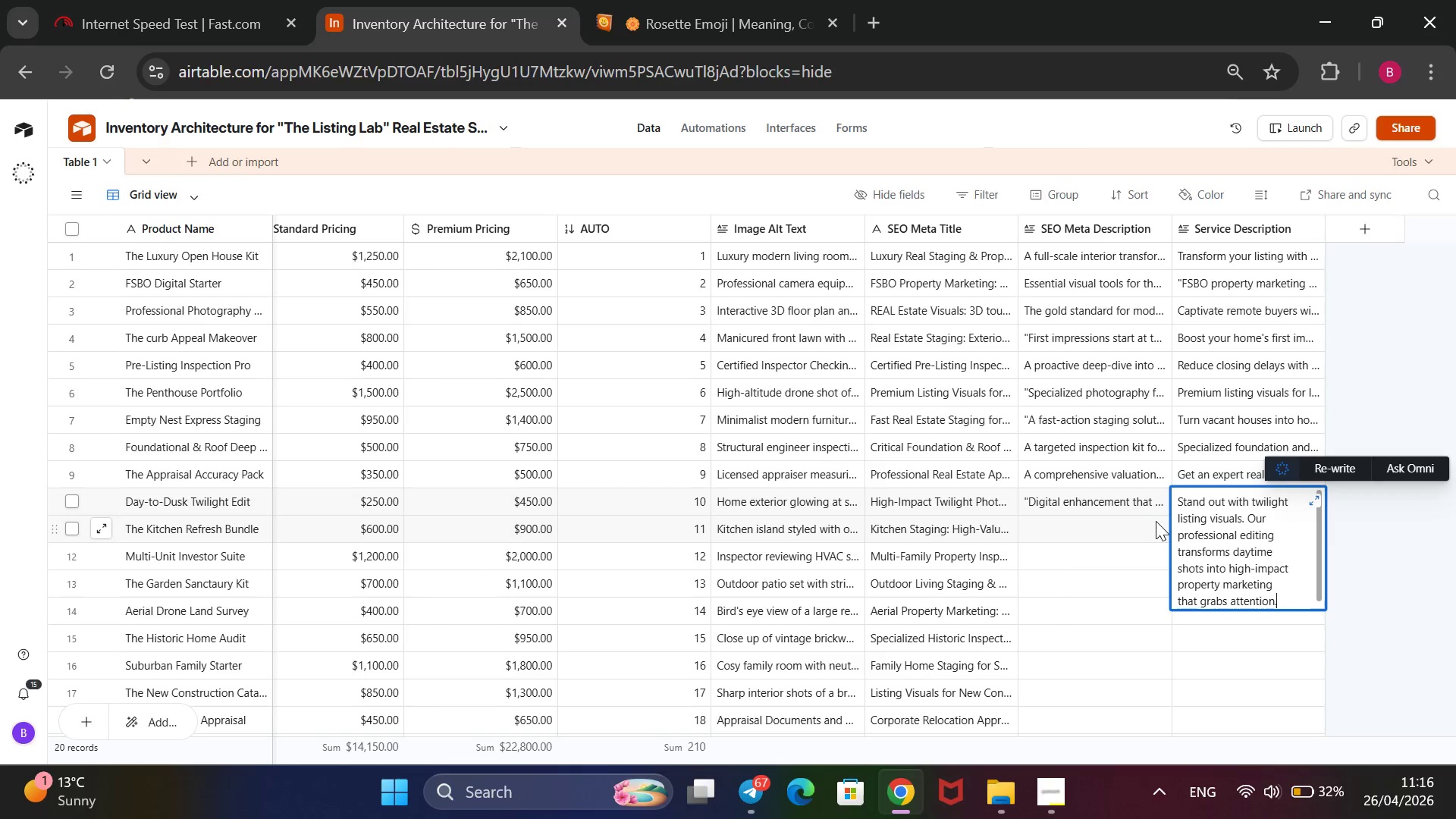 
left_click([1152, 520])
 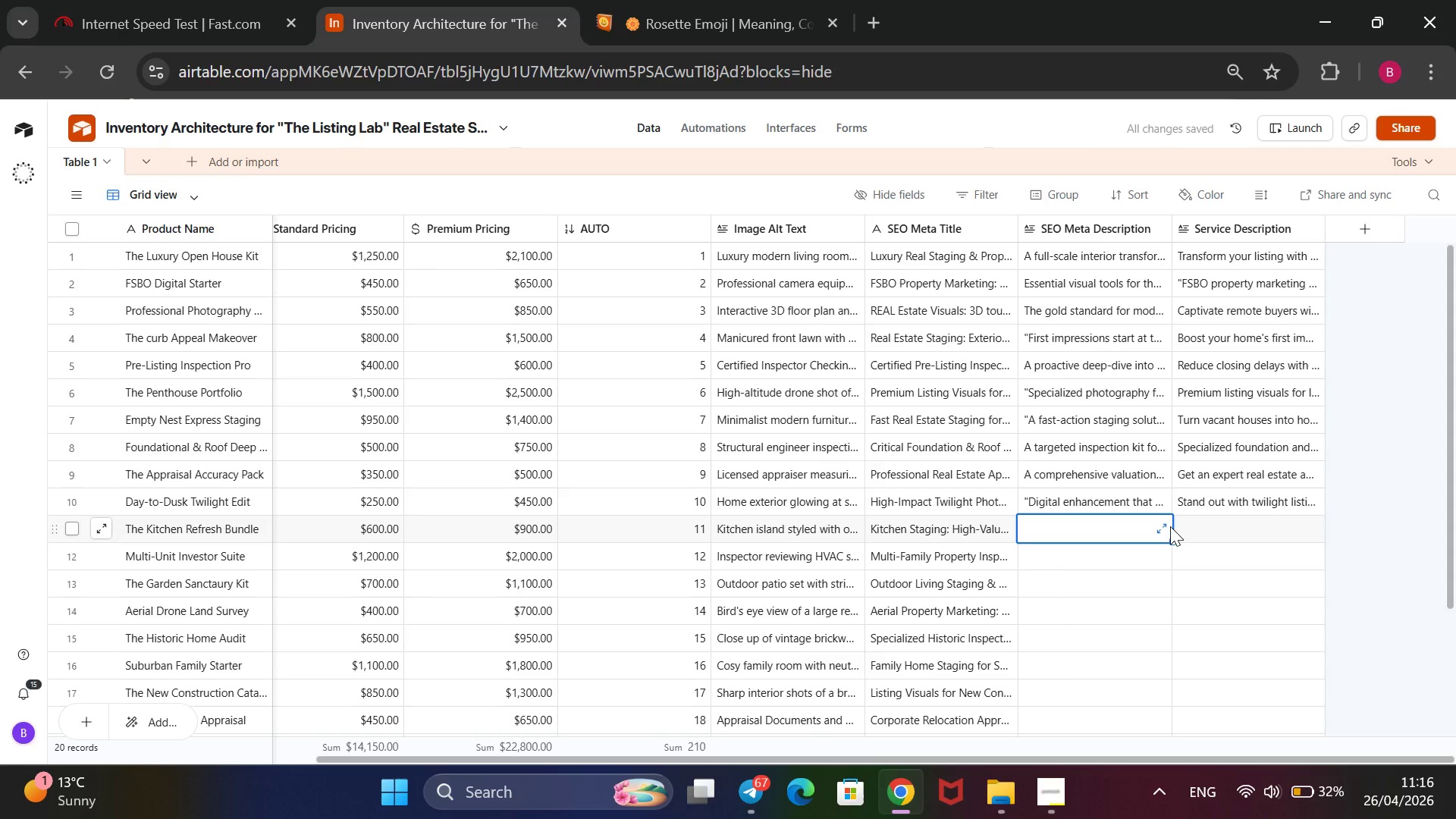 
wait(13.31)
 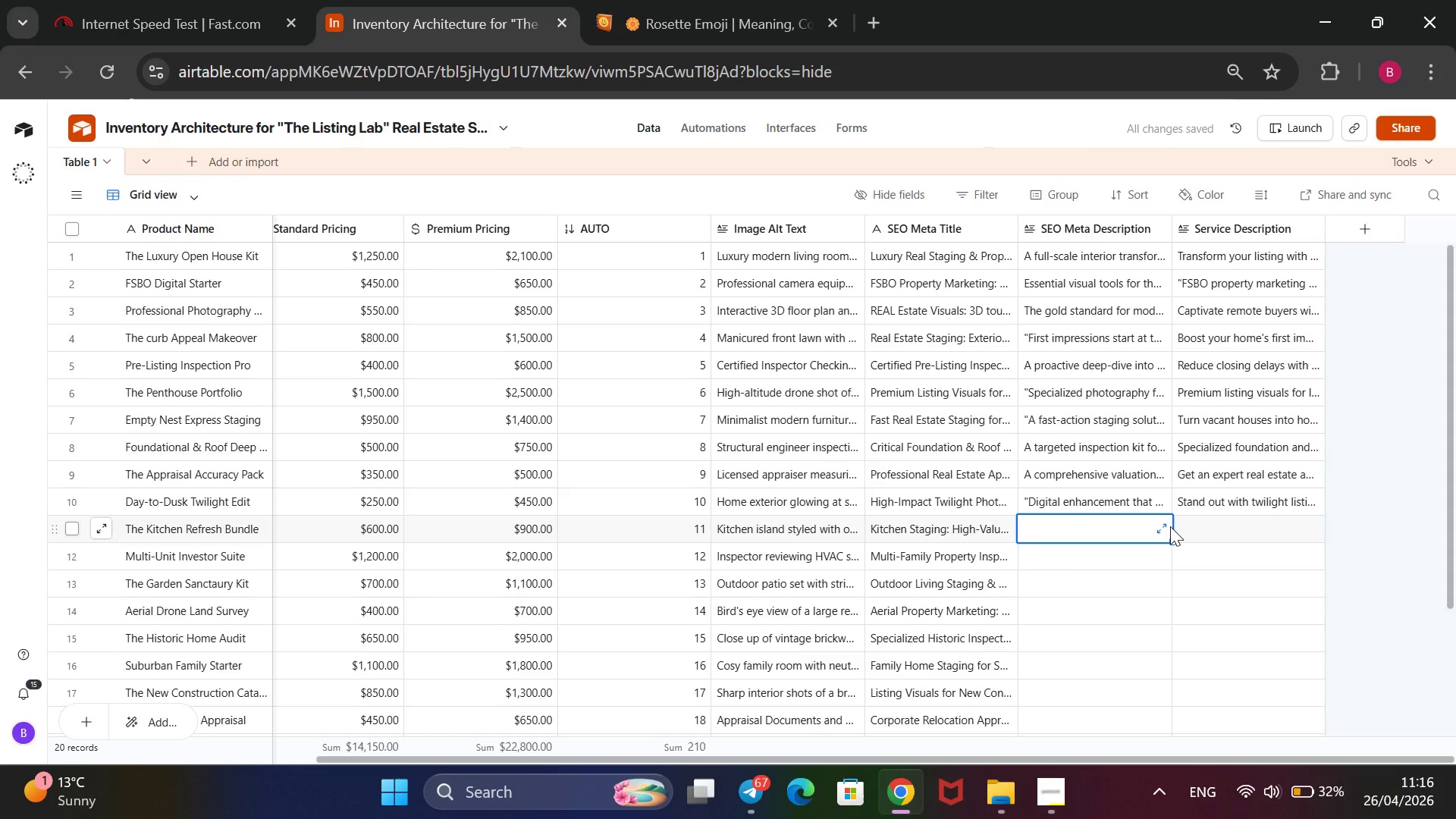 
key(CapsLock)
 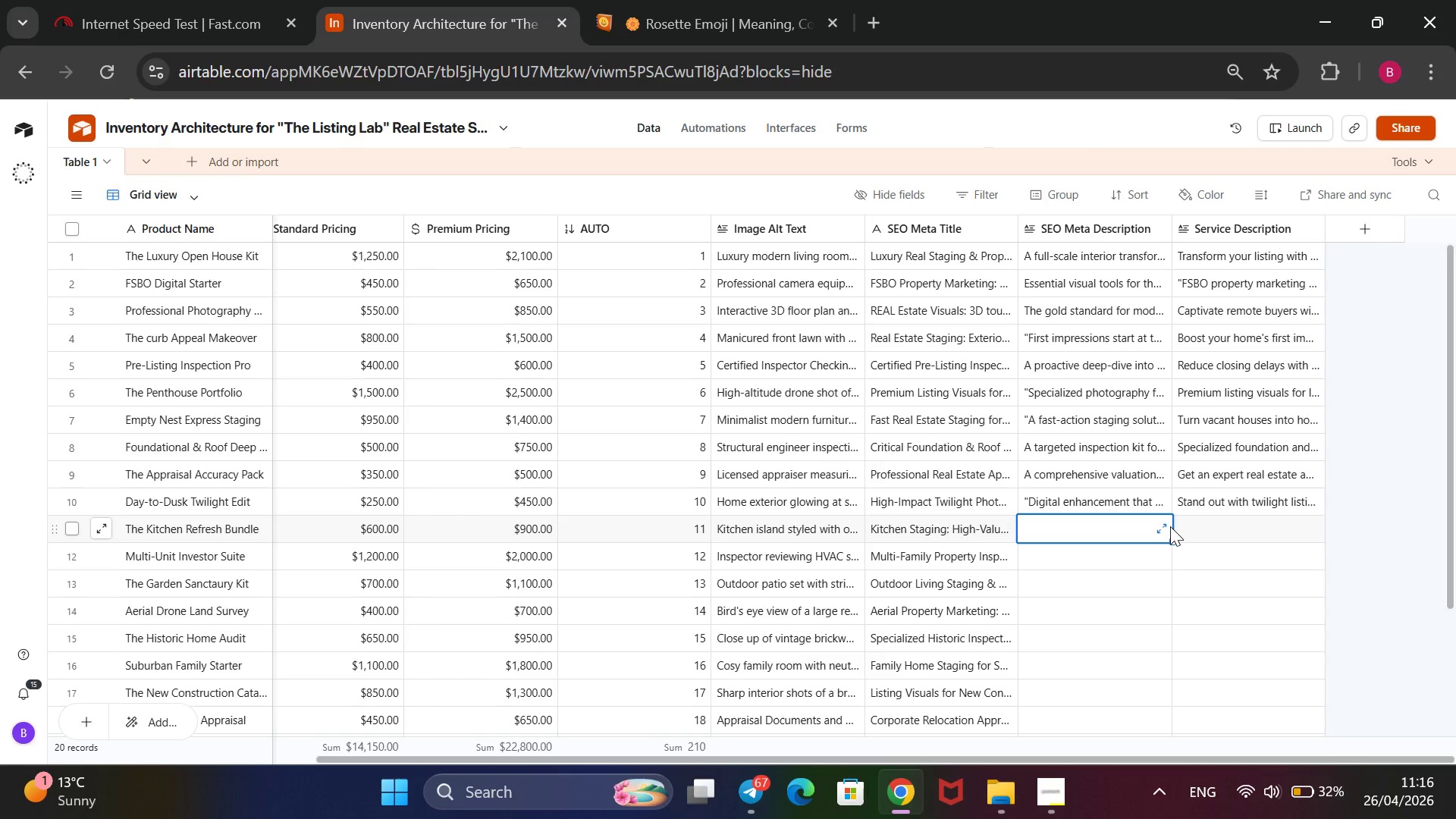 
wait(6.42)
 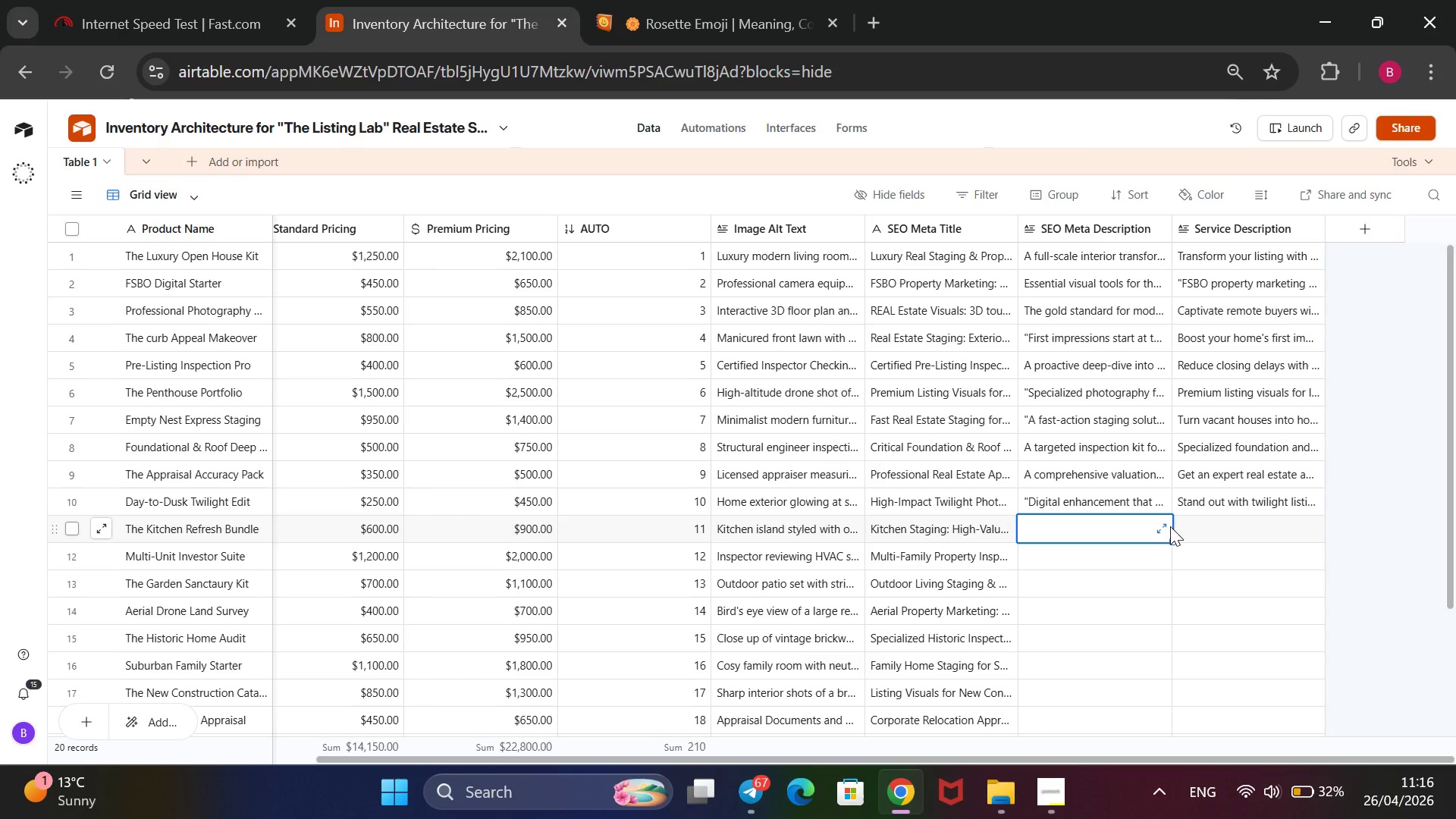 
type(sStrate)
 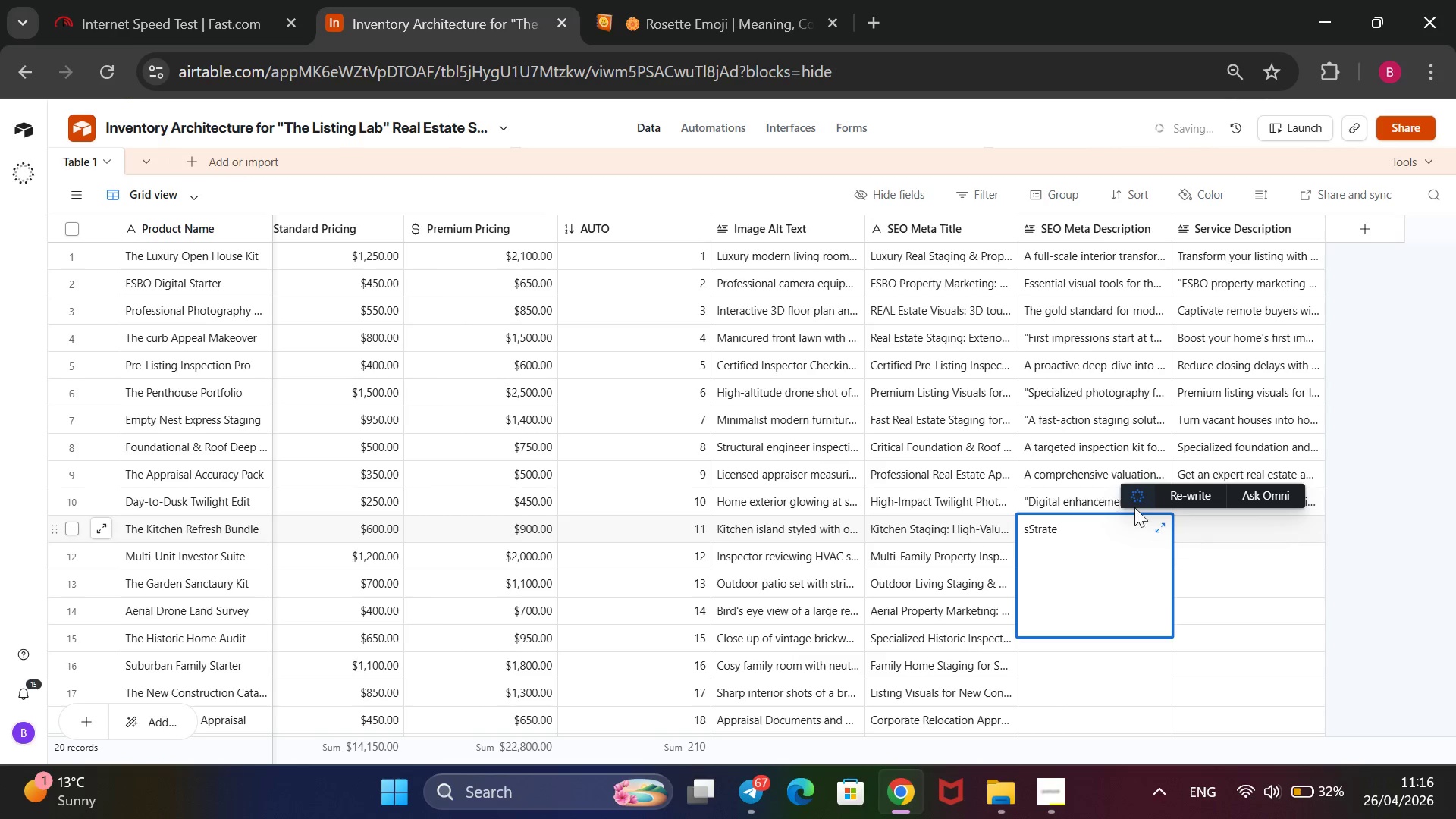 
type(gic stag)
 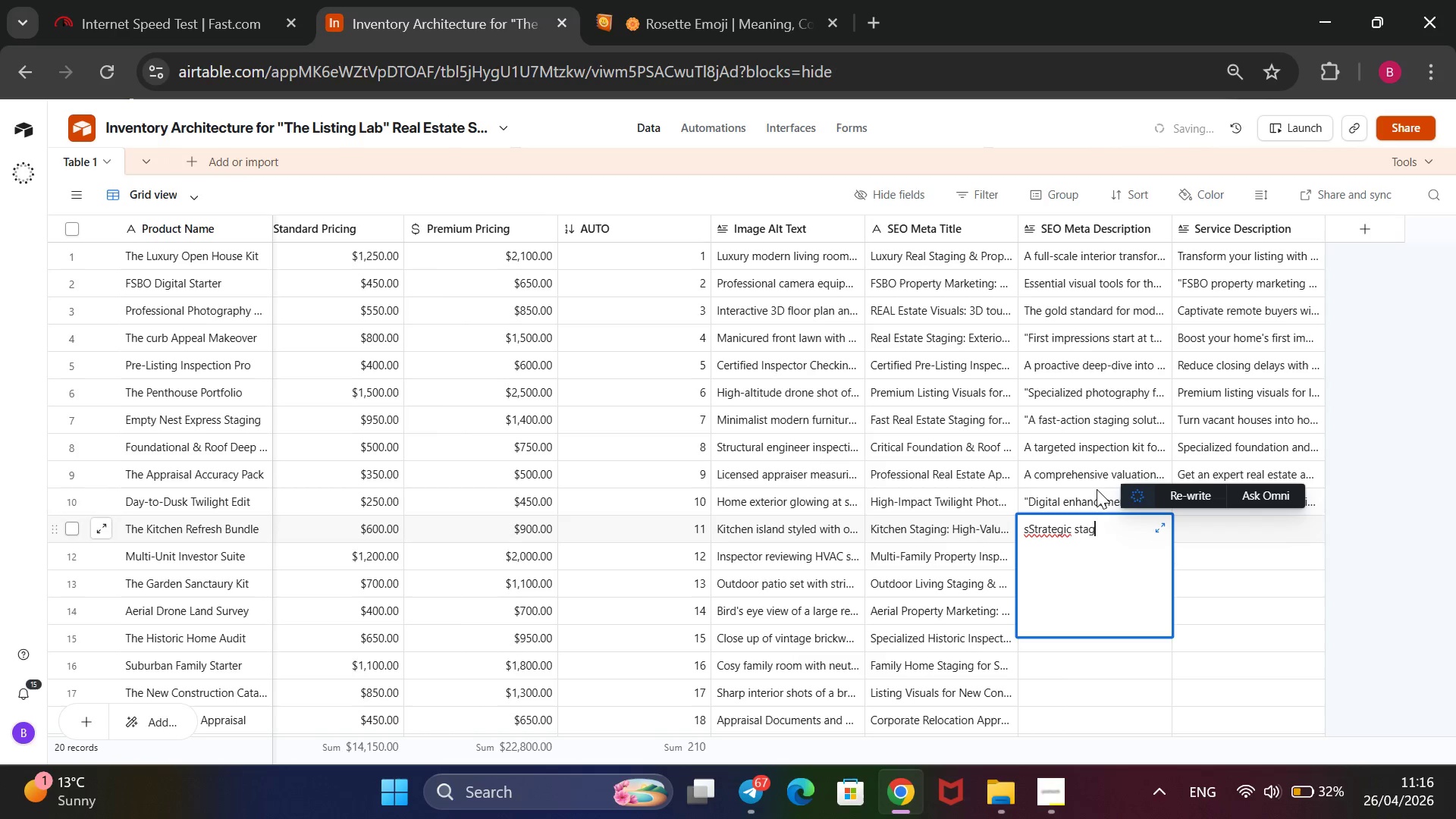 
type(ing)
 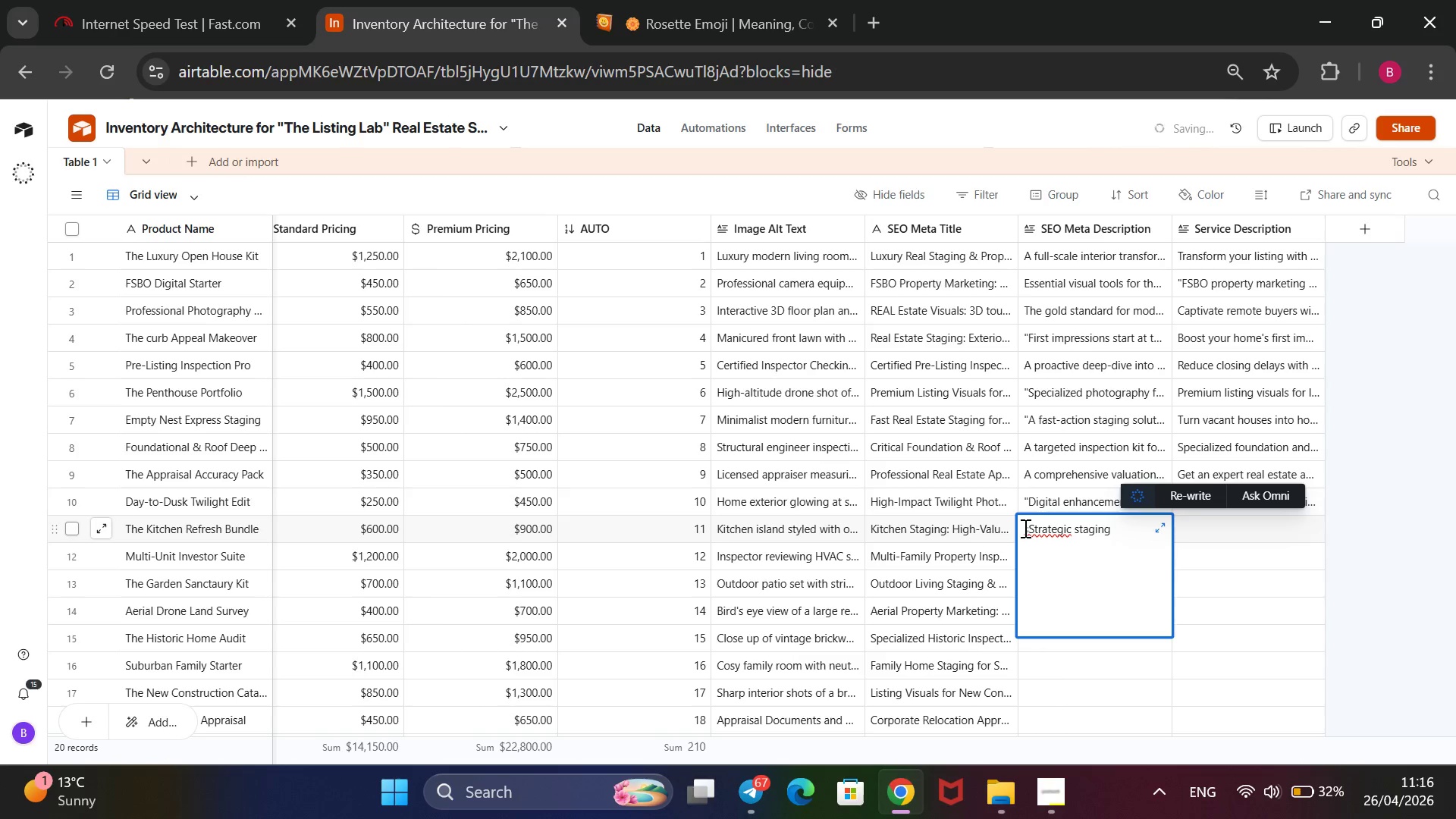 
left_click_drag(start_coordinate=[1030, 529], to_coordinate=[1006, 516])
 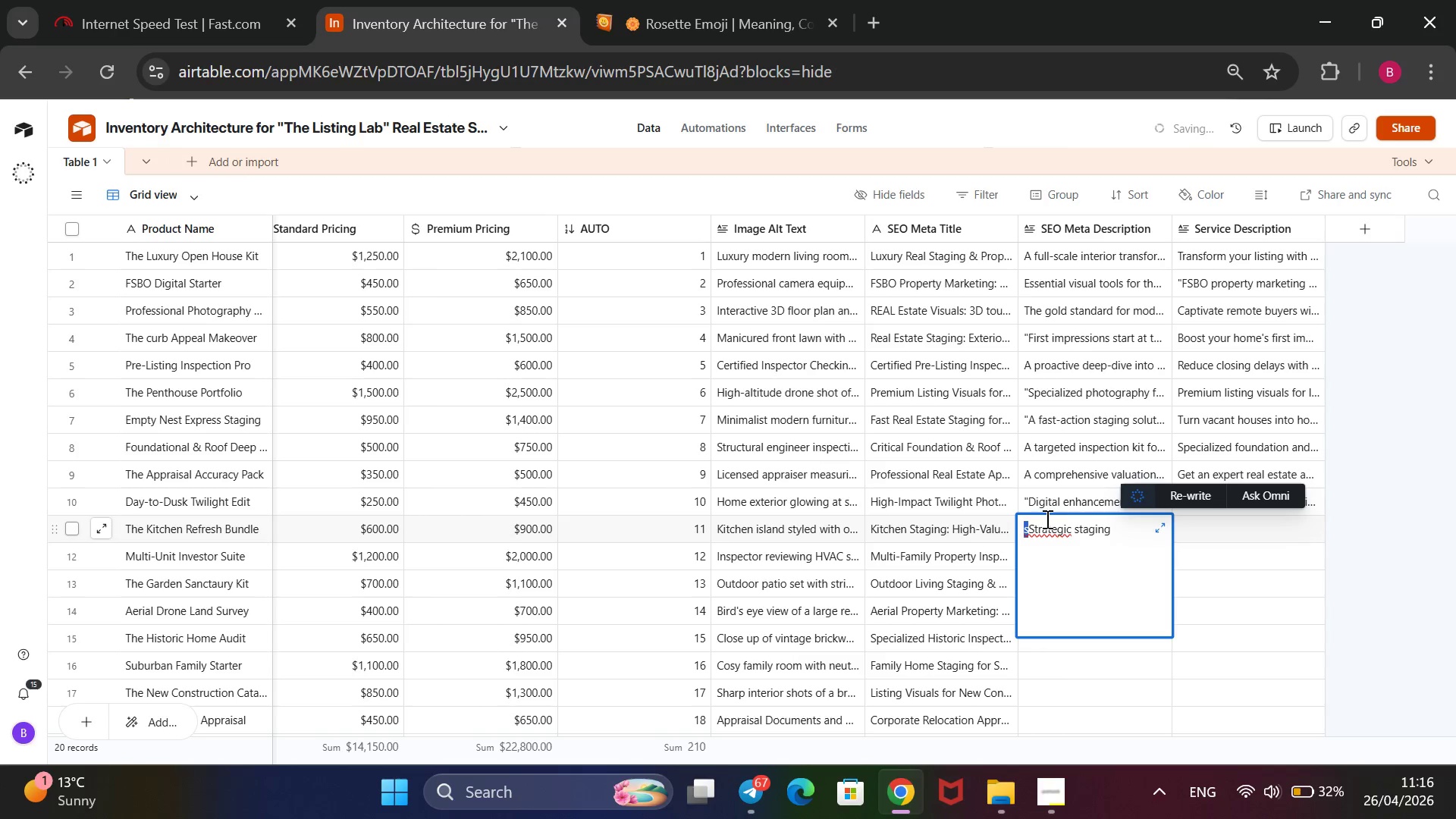 
key(Backspace)
 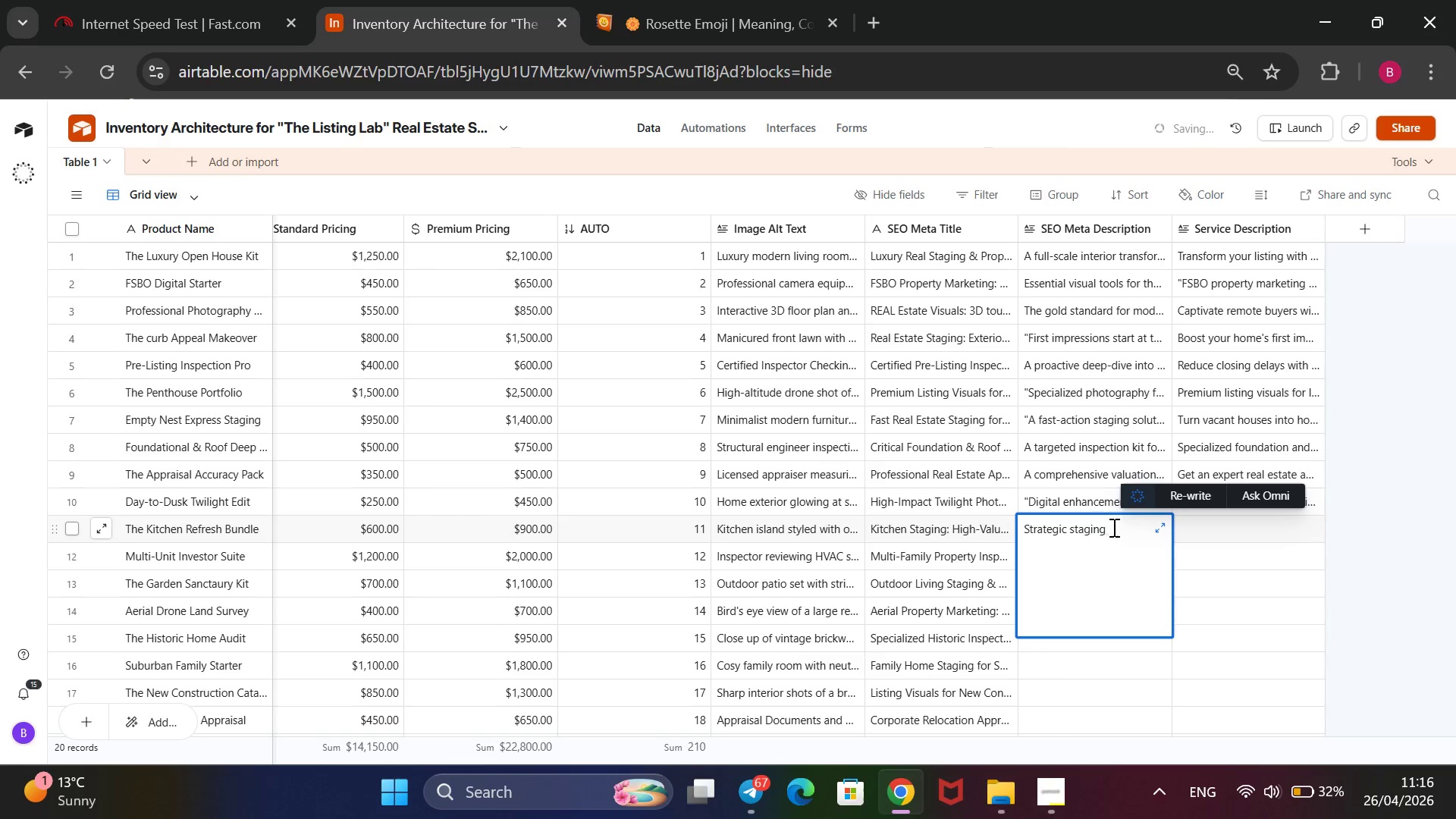 
left_click([1119, 529])
 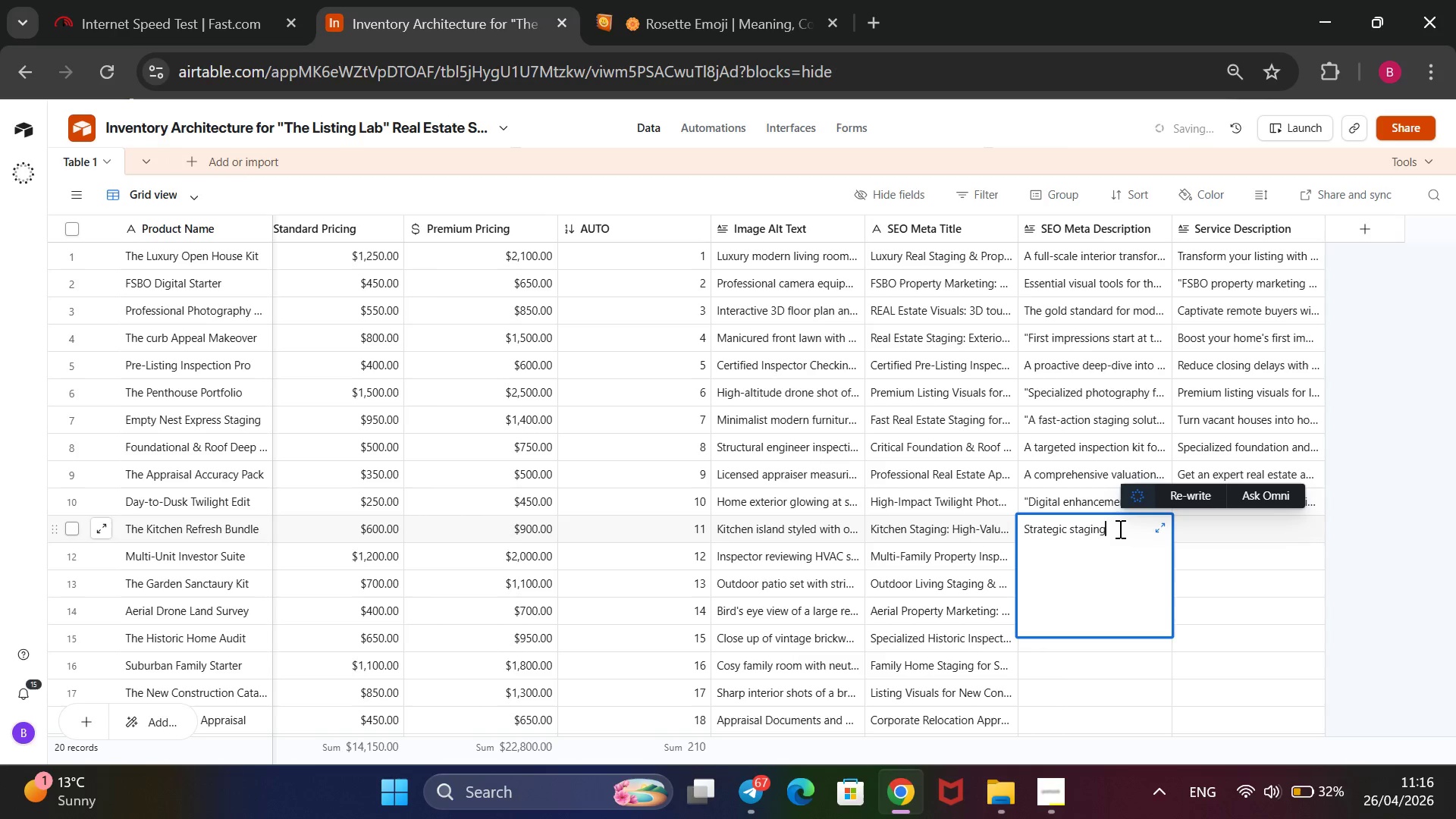 
type( focusing on the hrat of )
 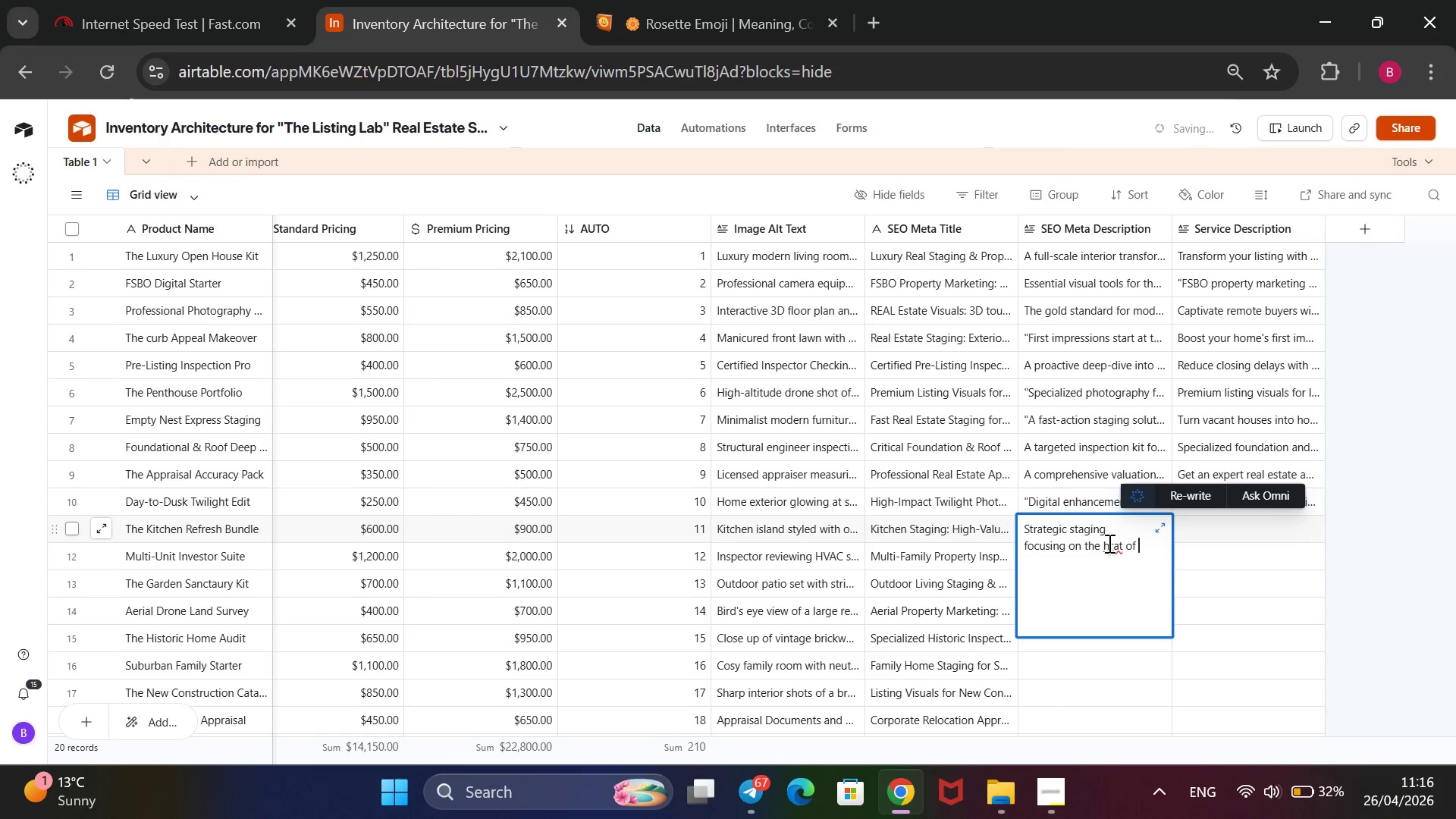 
left_click([1108, 543])
 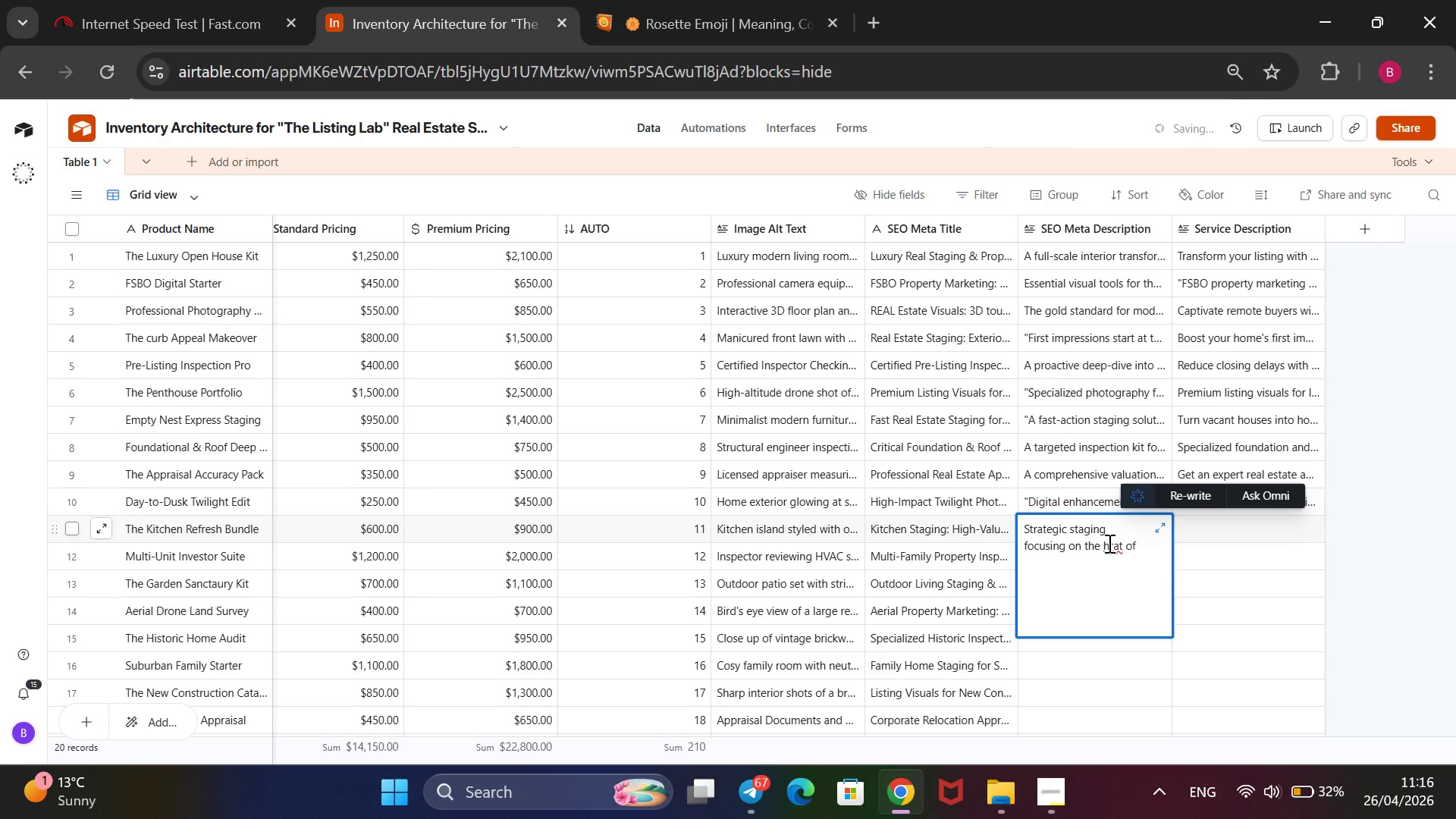 
key(ArrowRight)
 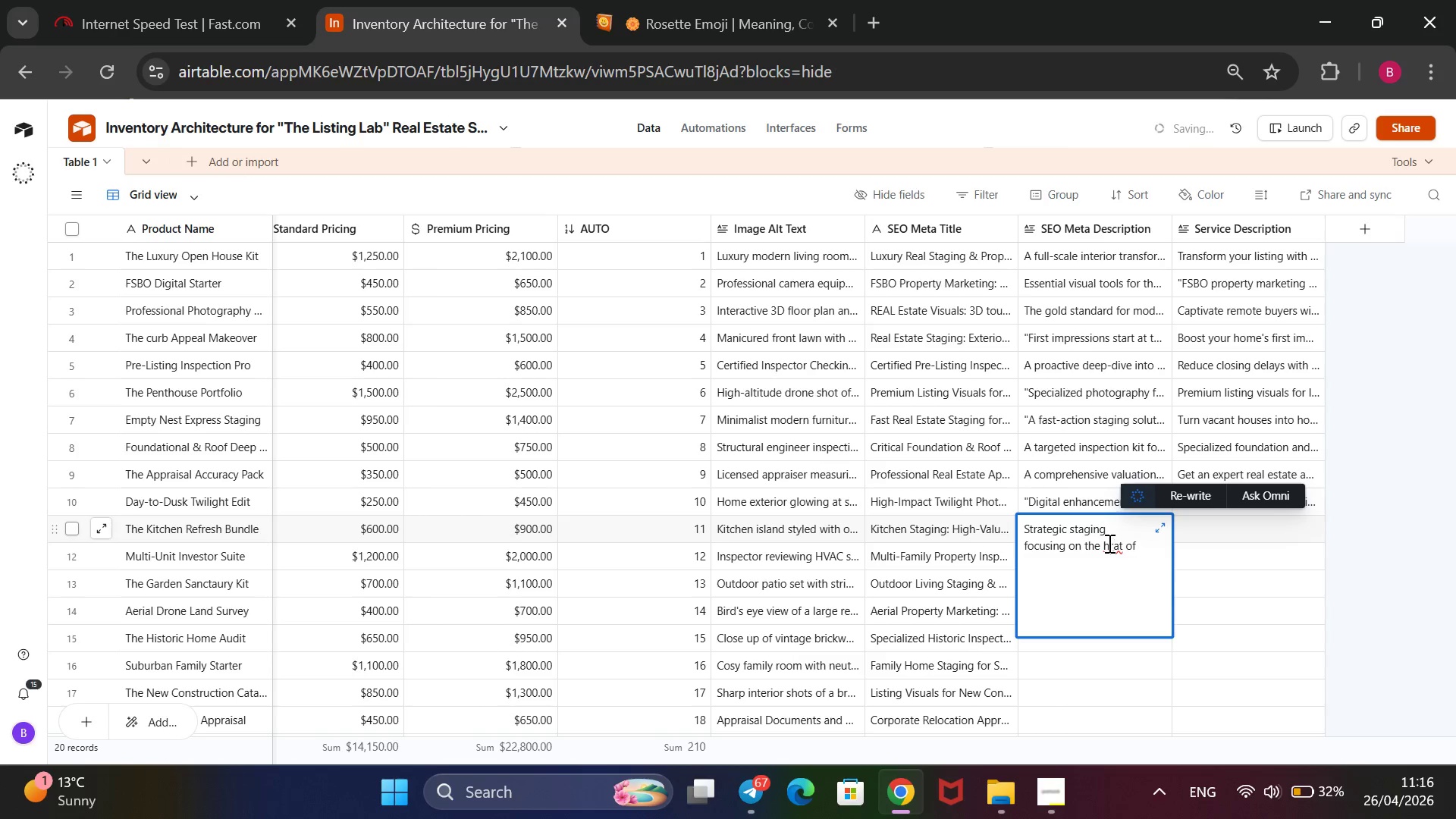 
key(Backspace)
 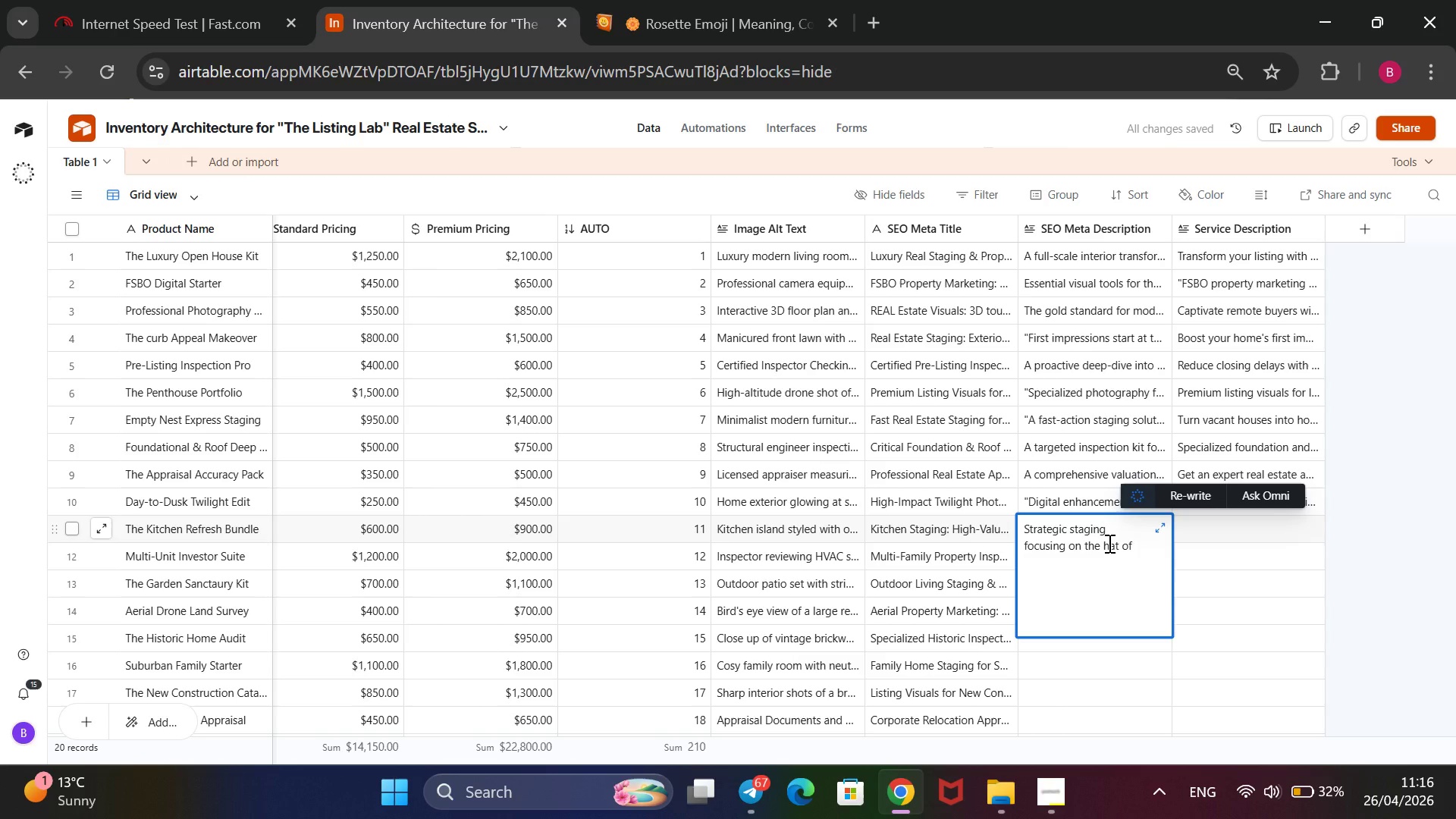 
key(ArrowRight)
 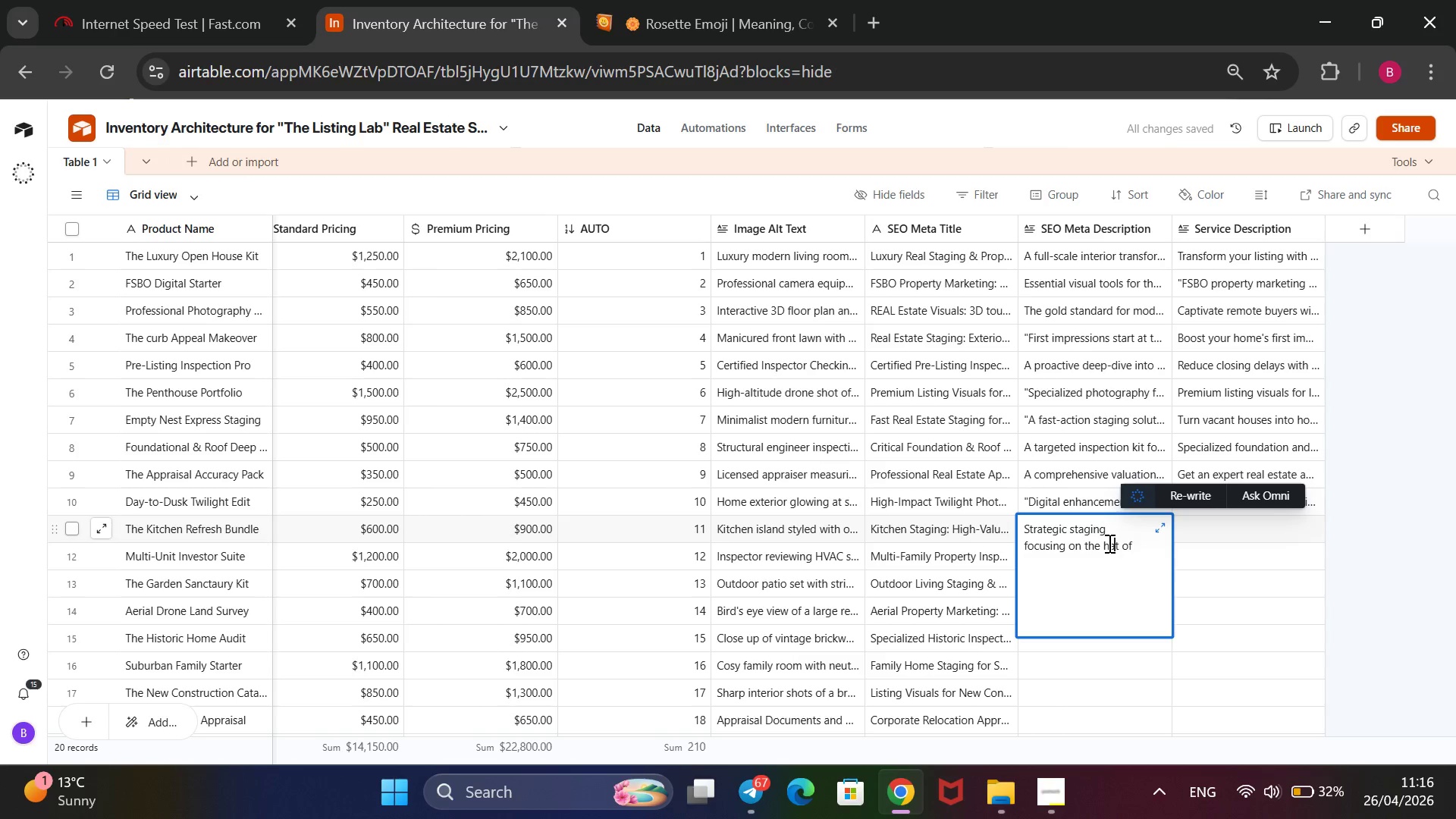 
key(Backspace)
type(ear)
 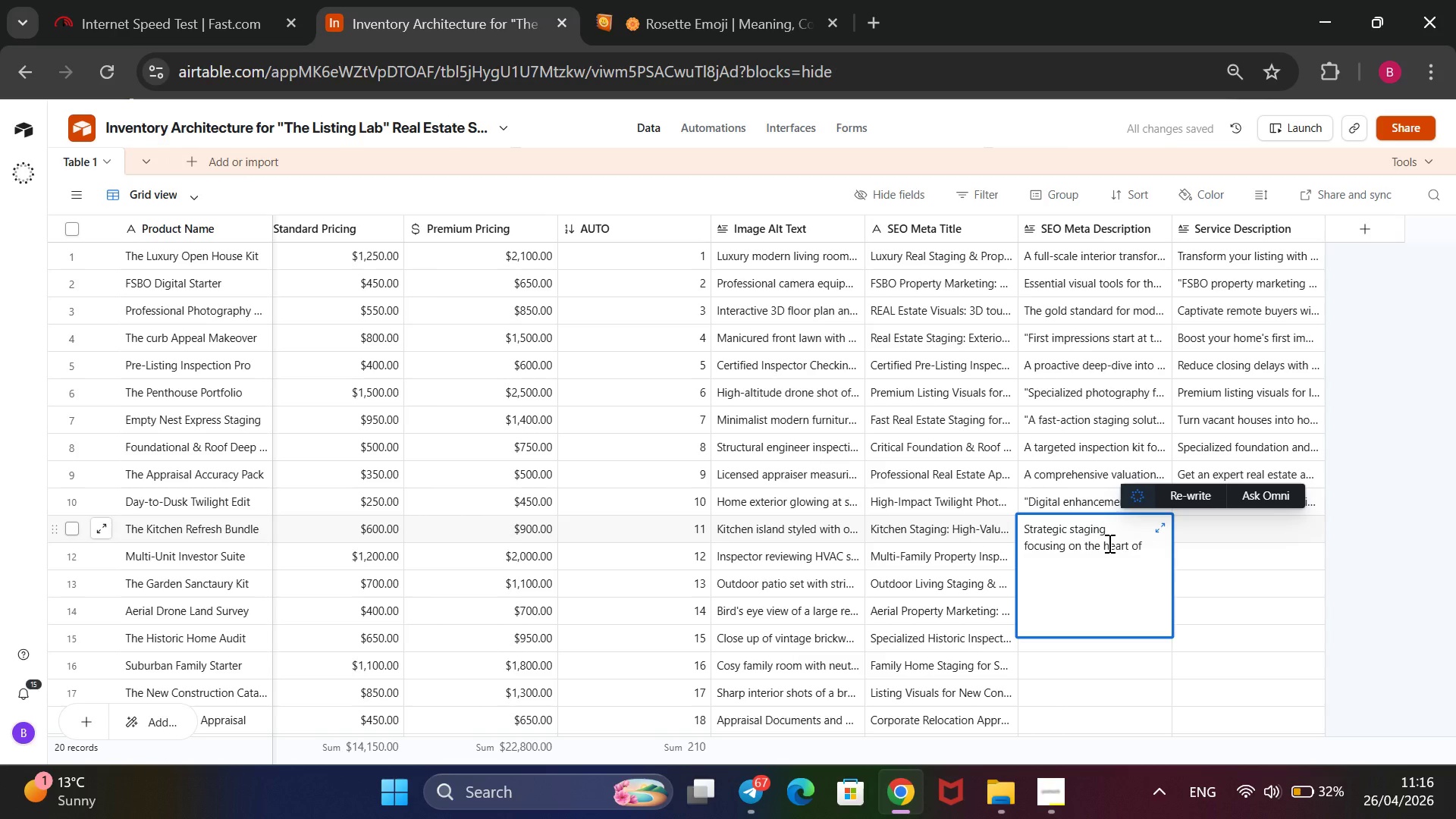 
key(ArrowRight)
 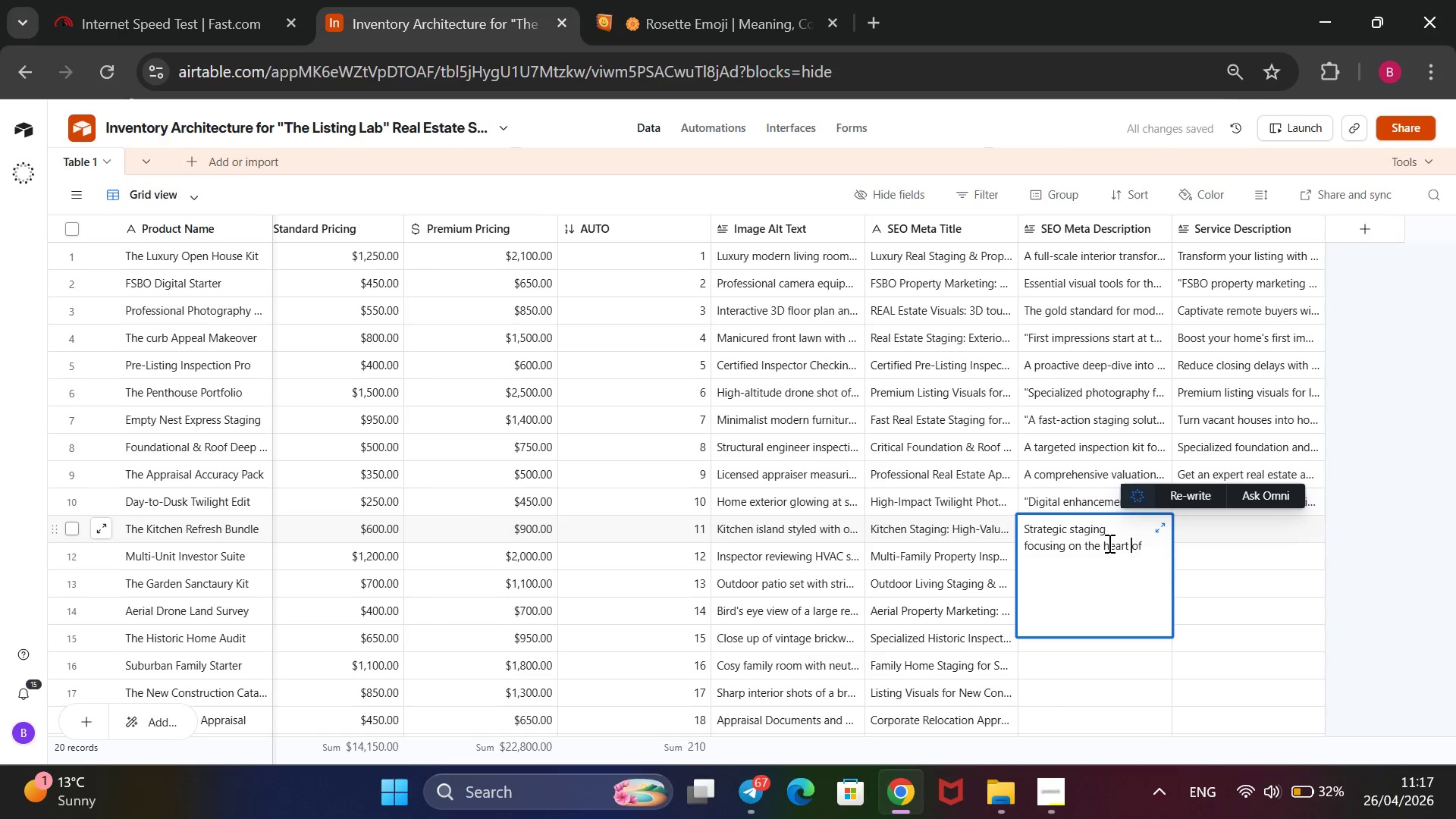 
key(ArrowRight)
 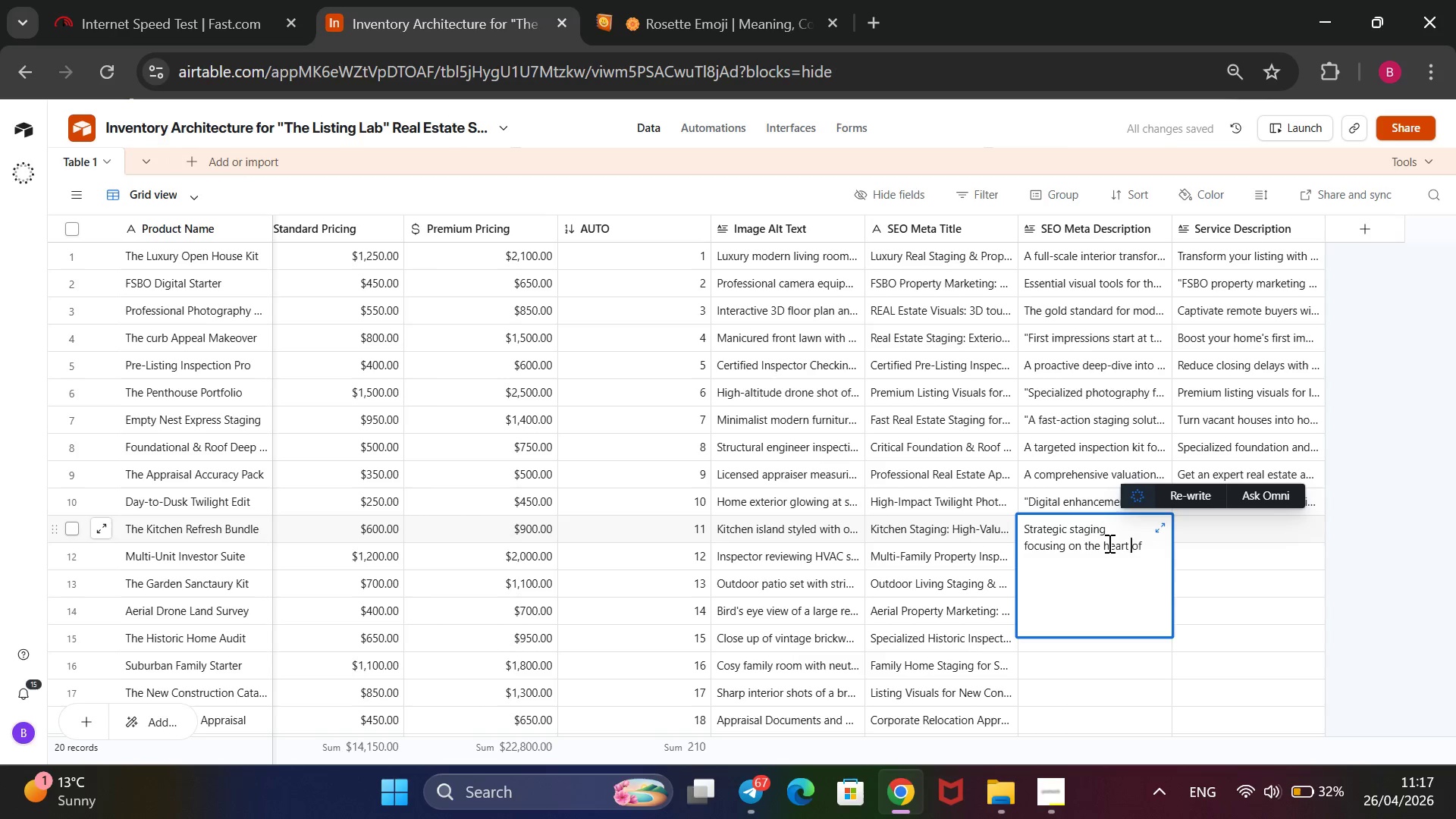 
key(ArrowRight)
 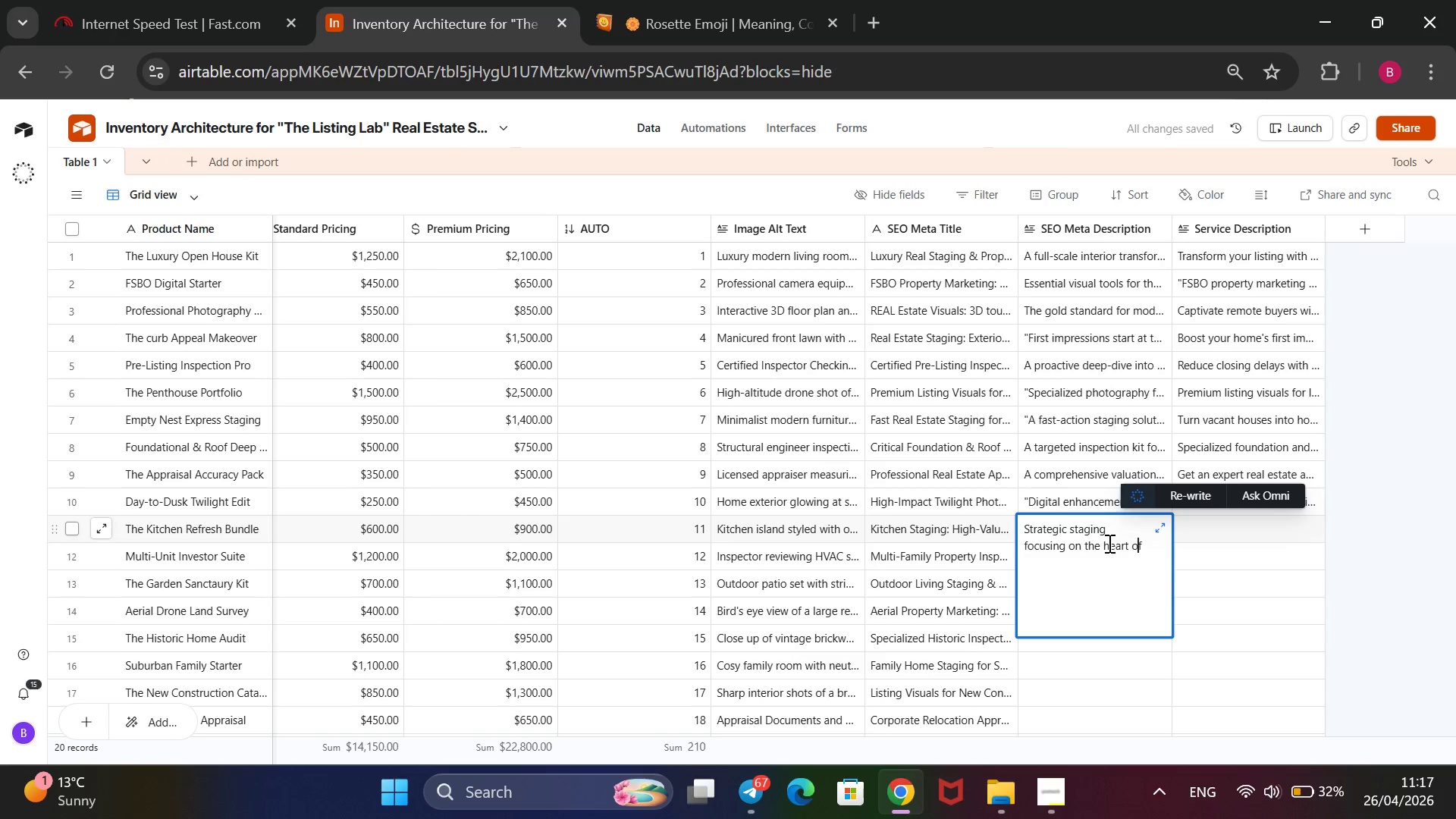 
key(ArrowRight)
 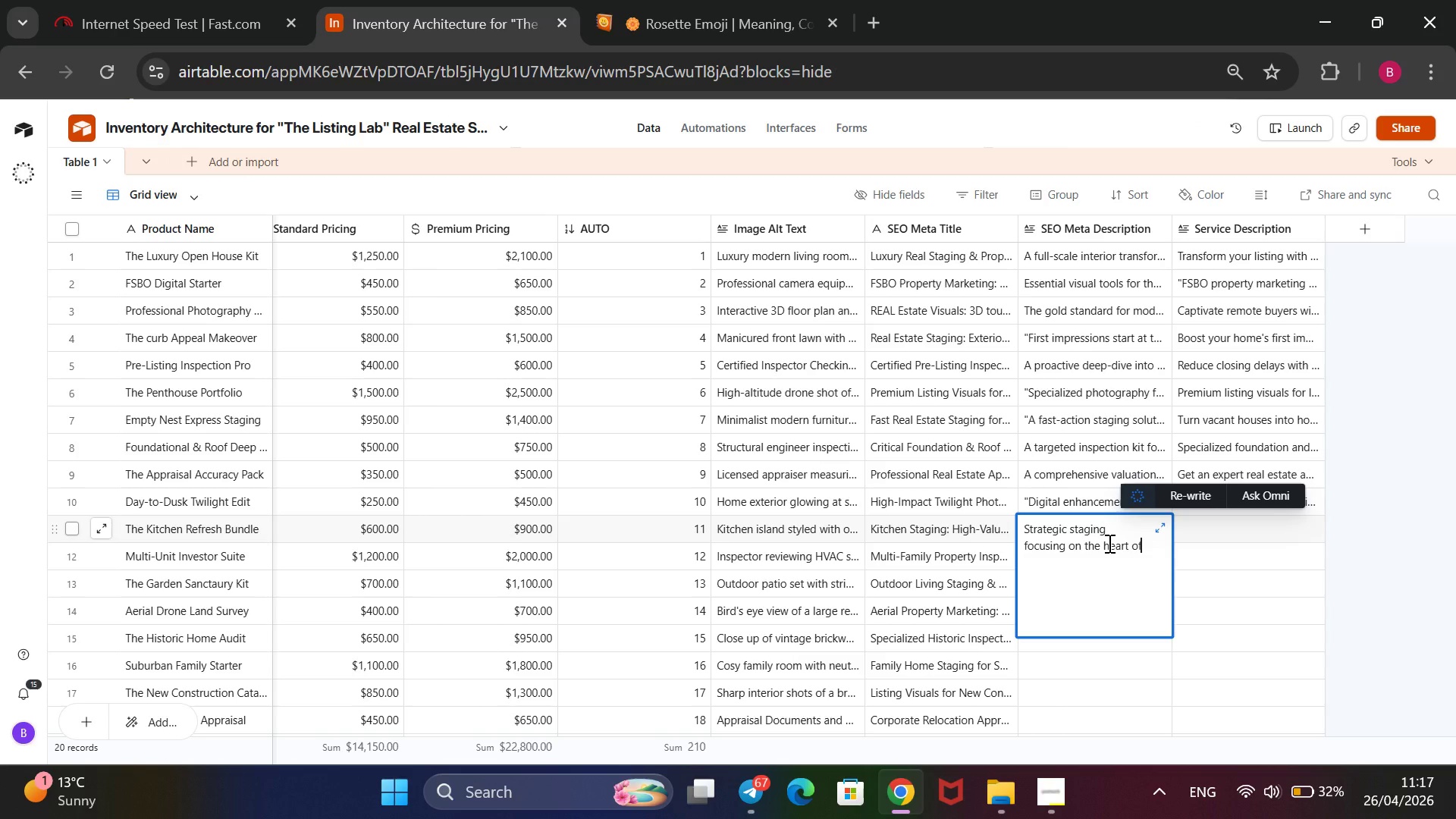 
type( the home. Inlc)
key(Backspace)
key(Backspace)
type(cludes premium countertop styling )
key(Backspace)
type(,@)
 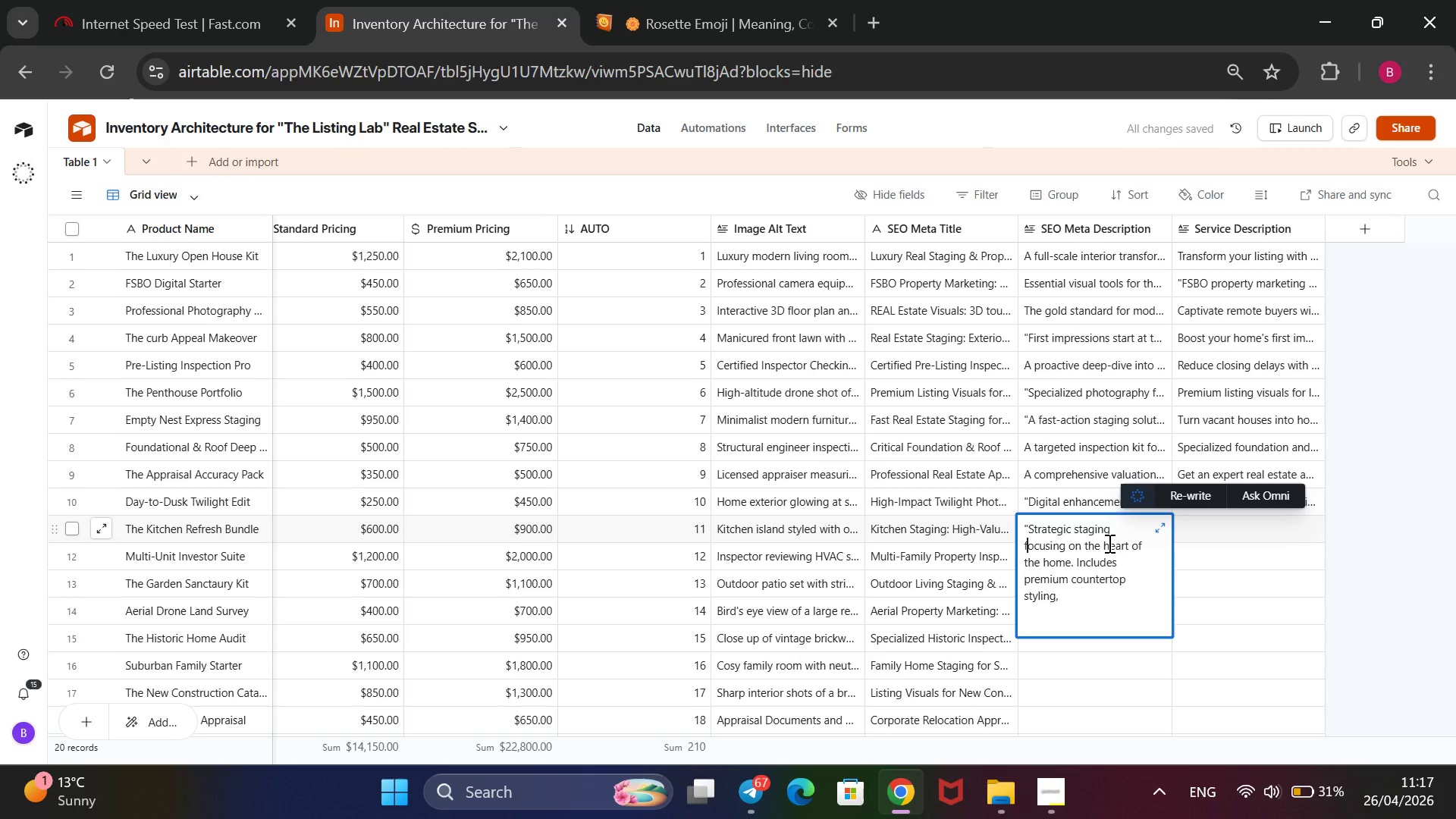 
hold_key(key=ArrowUp, duration=0.94)
 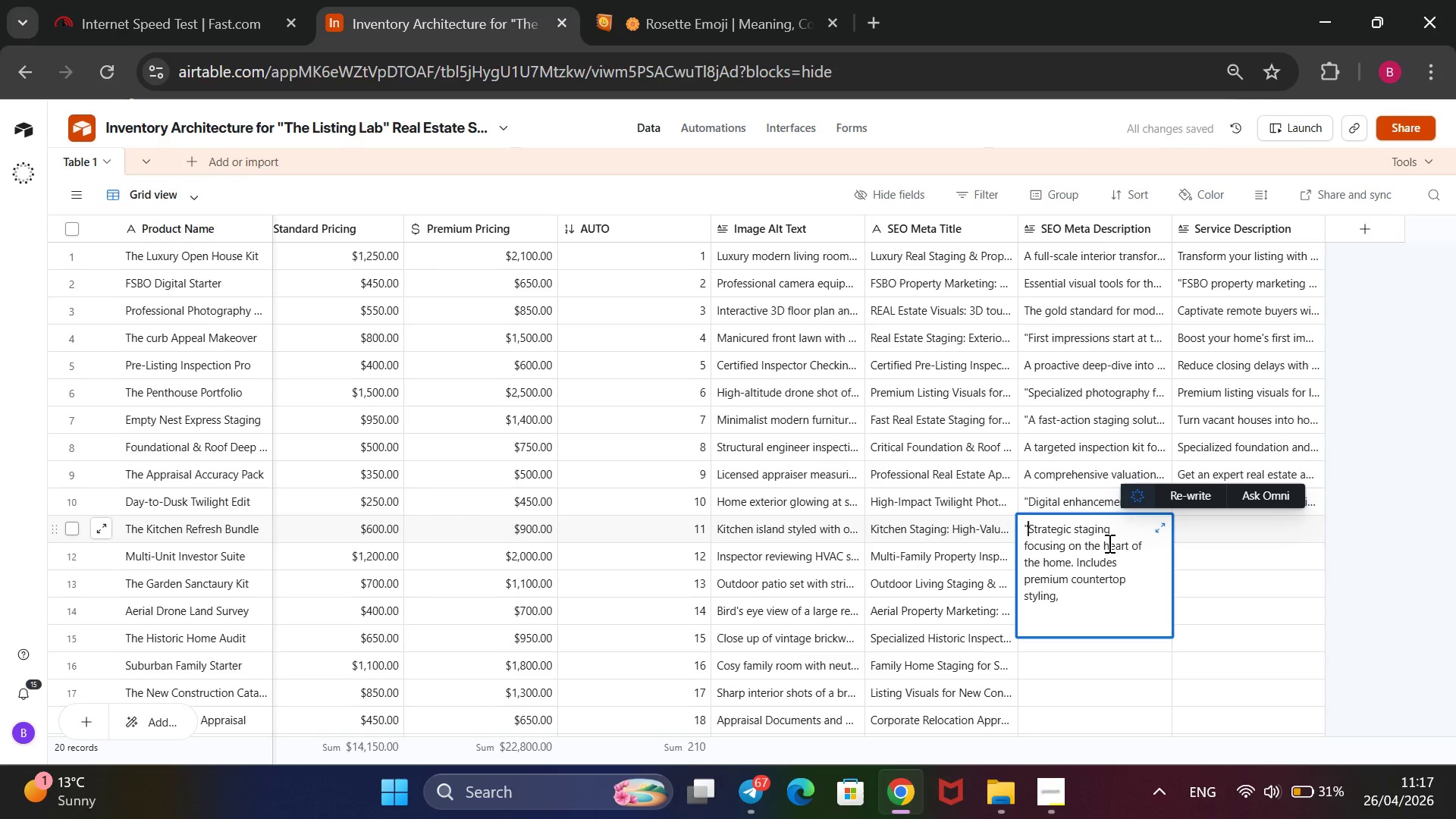 
hold_key(key=ArrowDown, duration=0.72)
 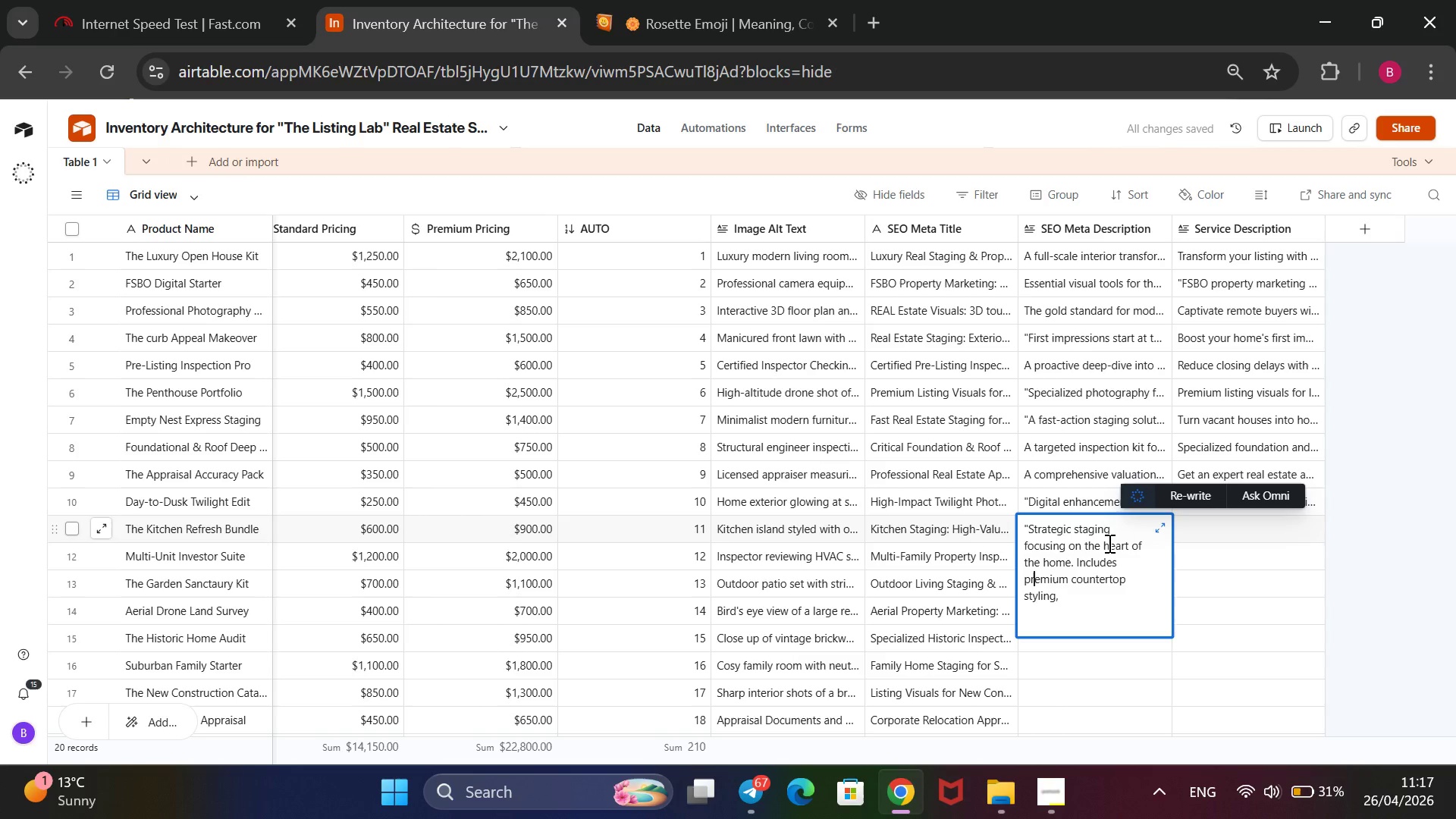 
key(ArrowRight)
 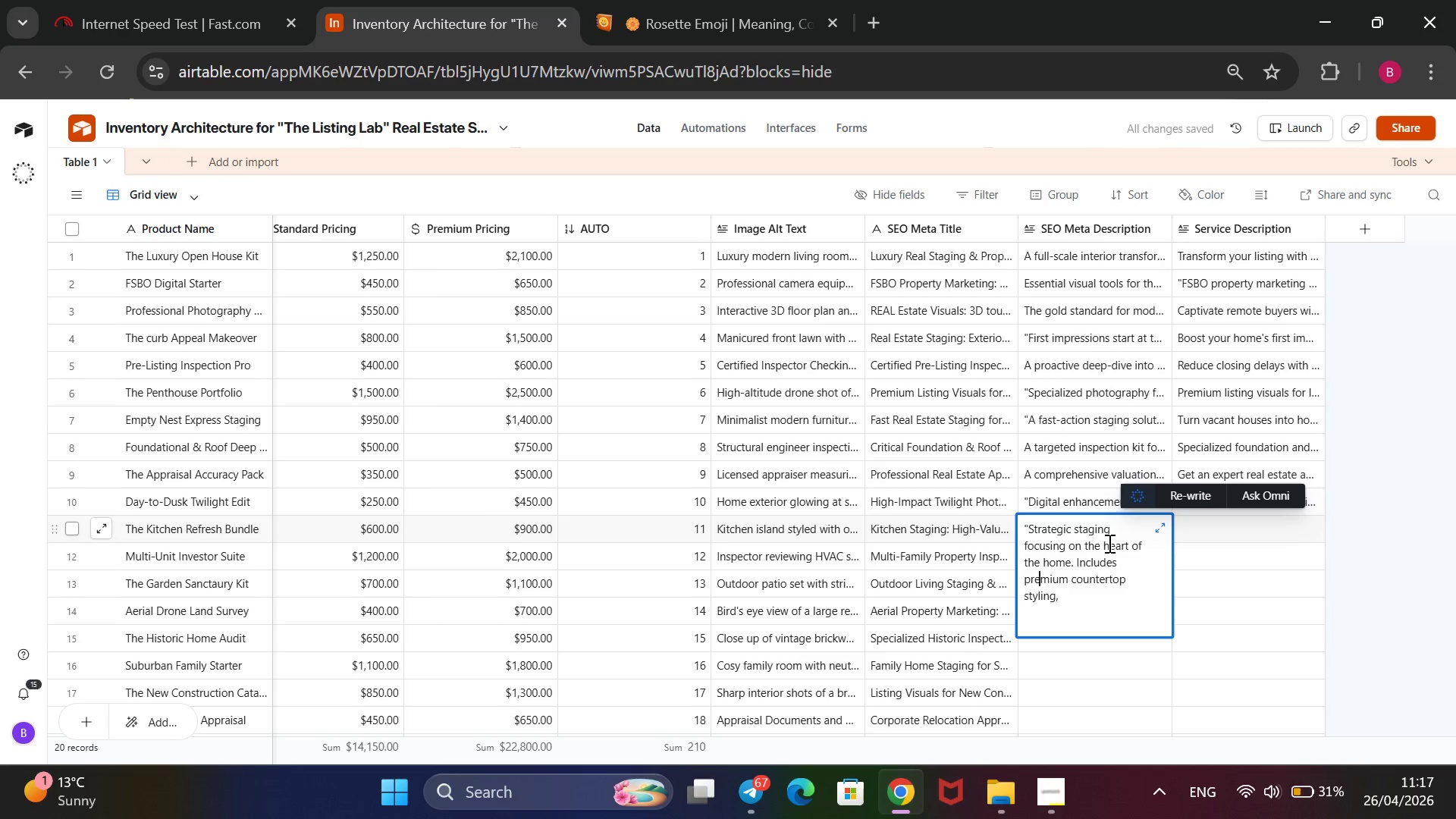 
key(ArrowRight)
 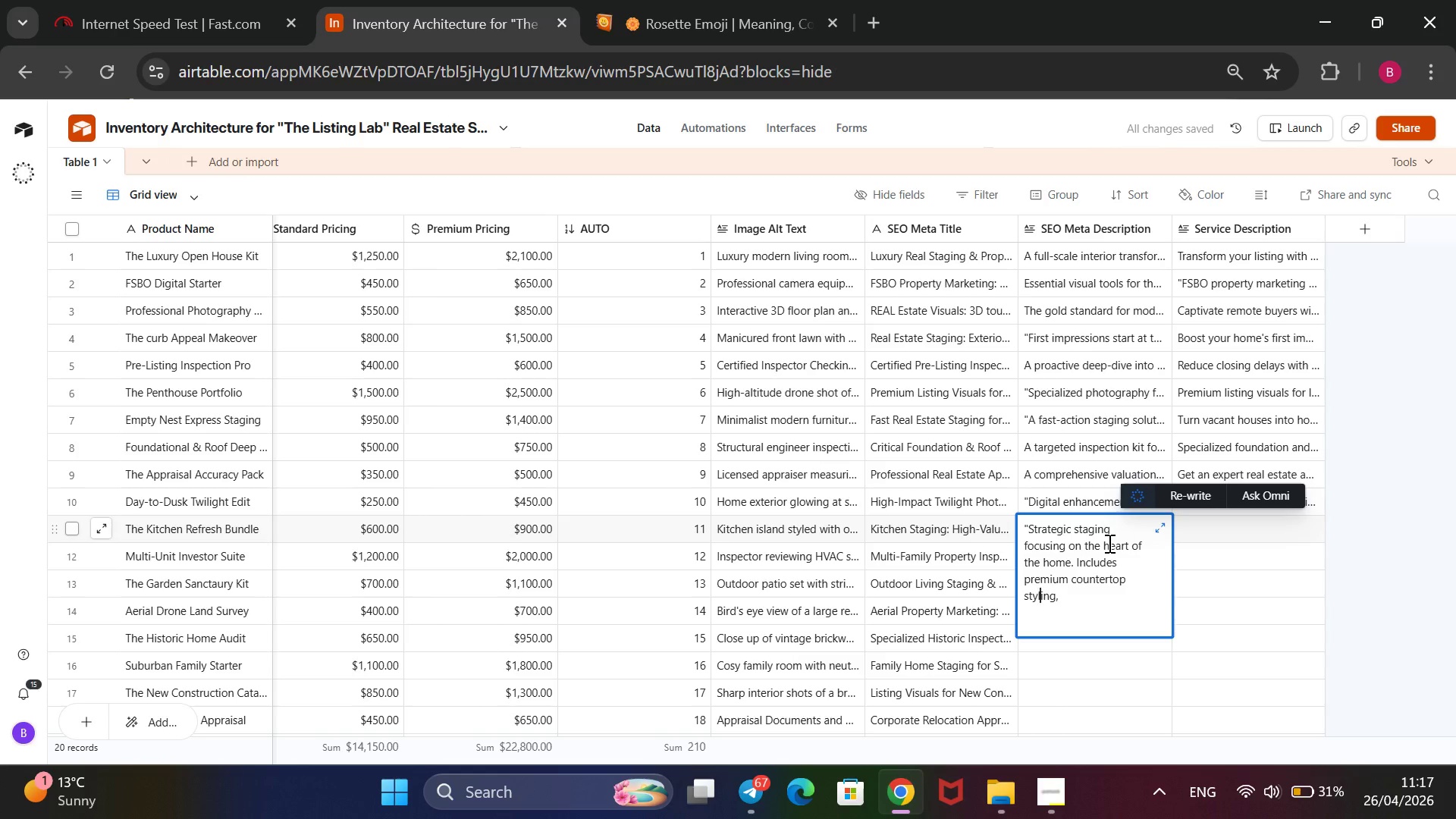 
key(ArrowDown)
 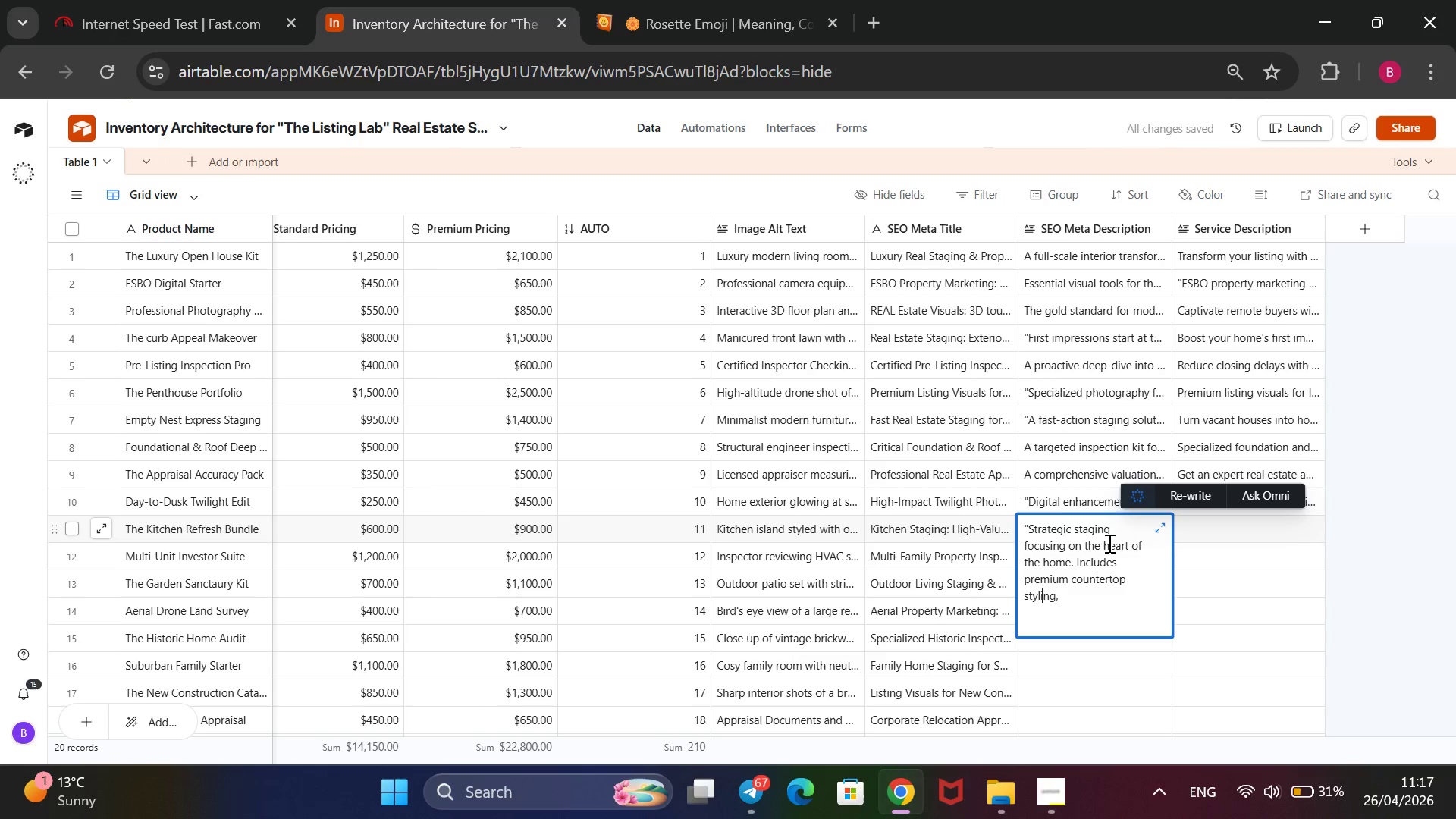 
key(ArrowRight)
 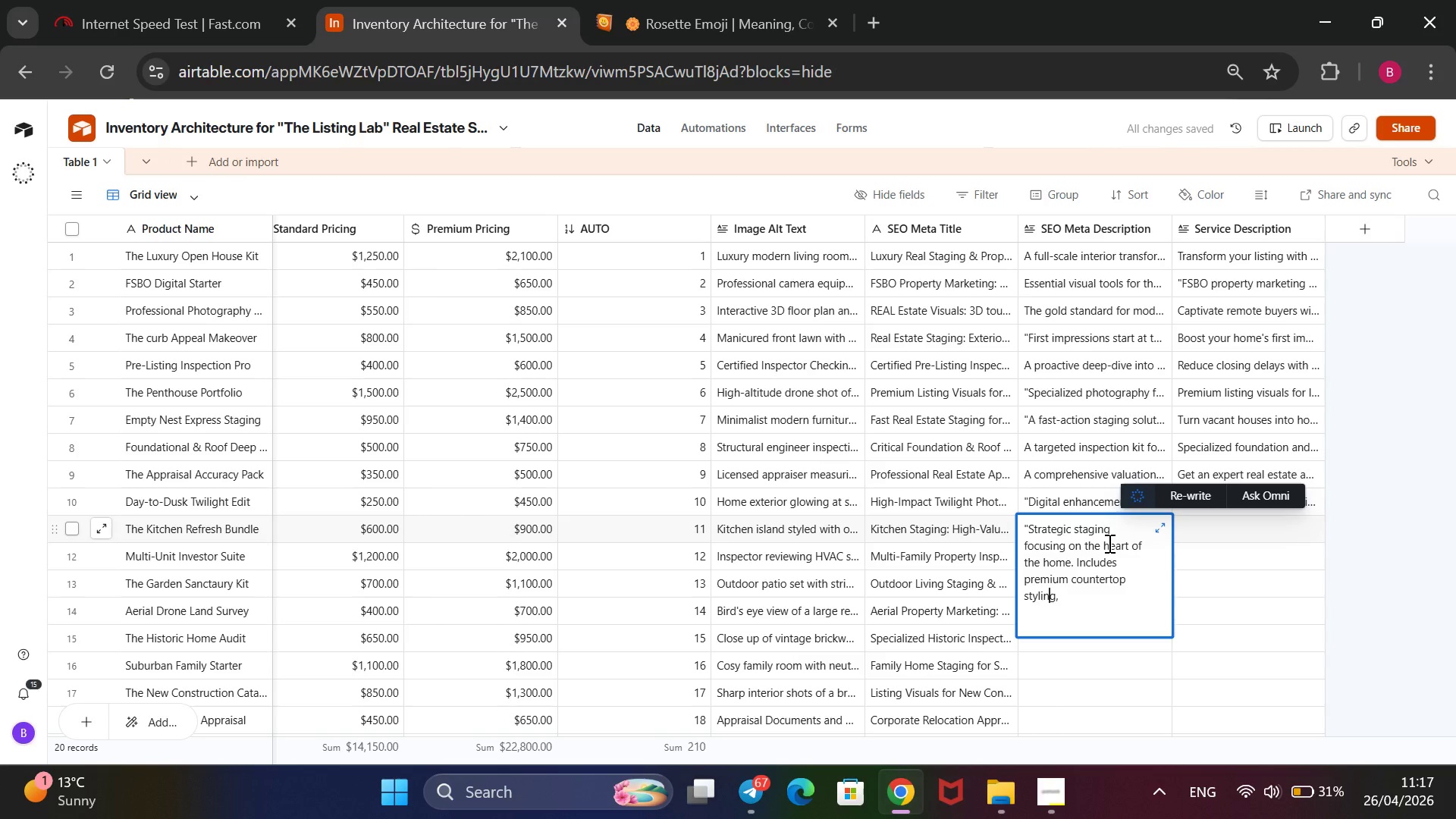 
key(ArrowRight)
 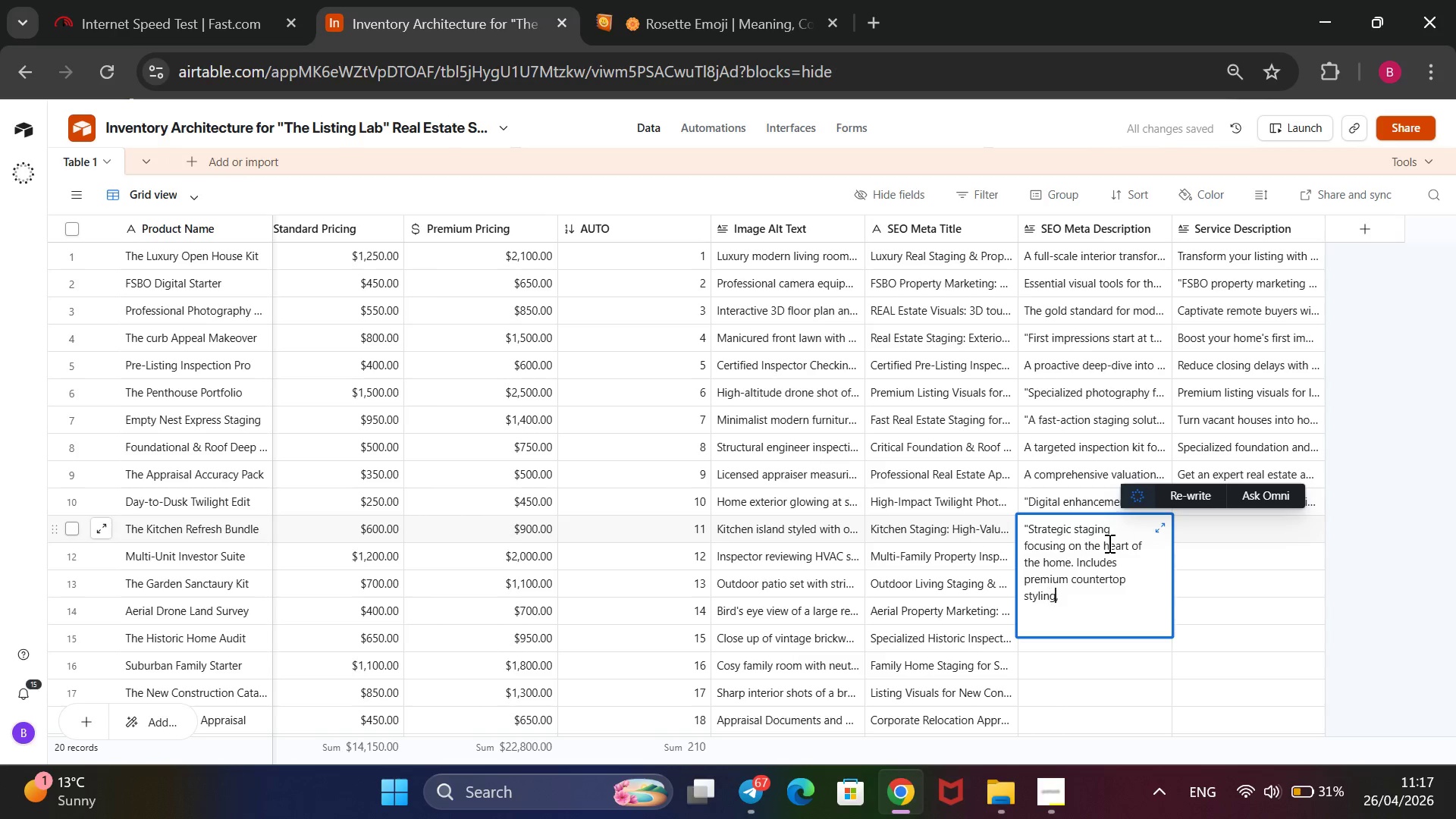 
key(ArrowRight)
 